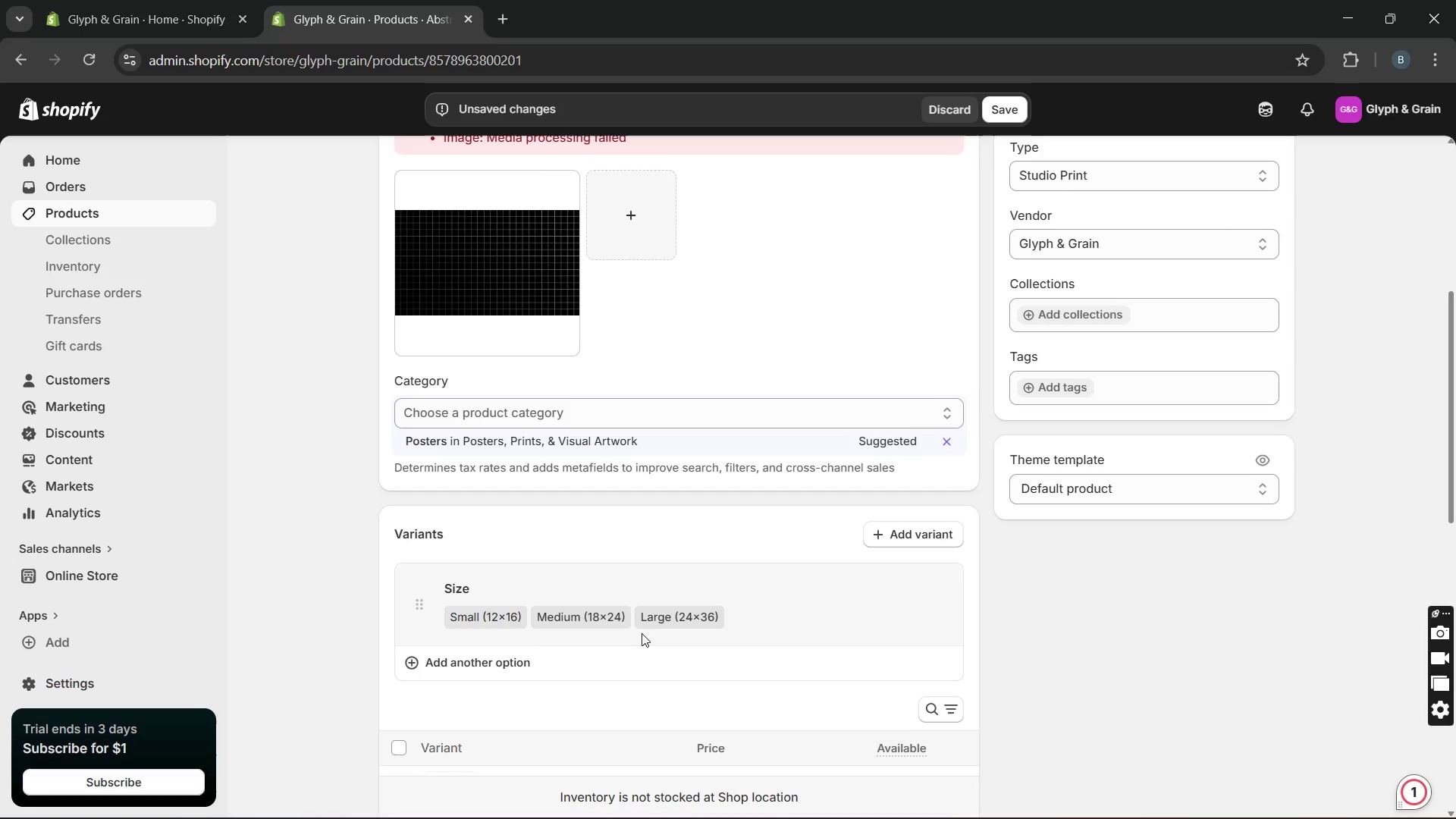 
wait(18.06)
 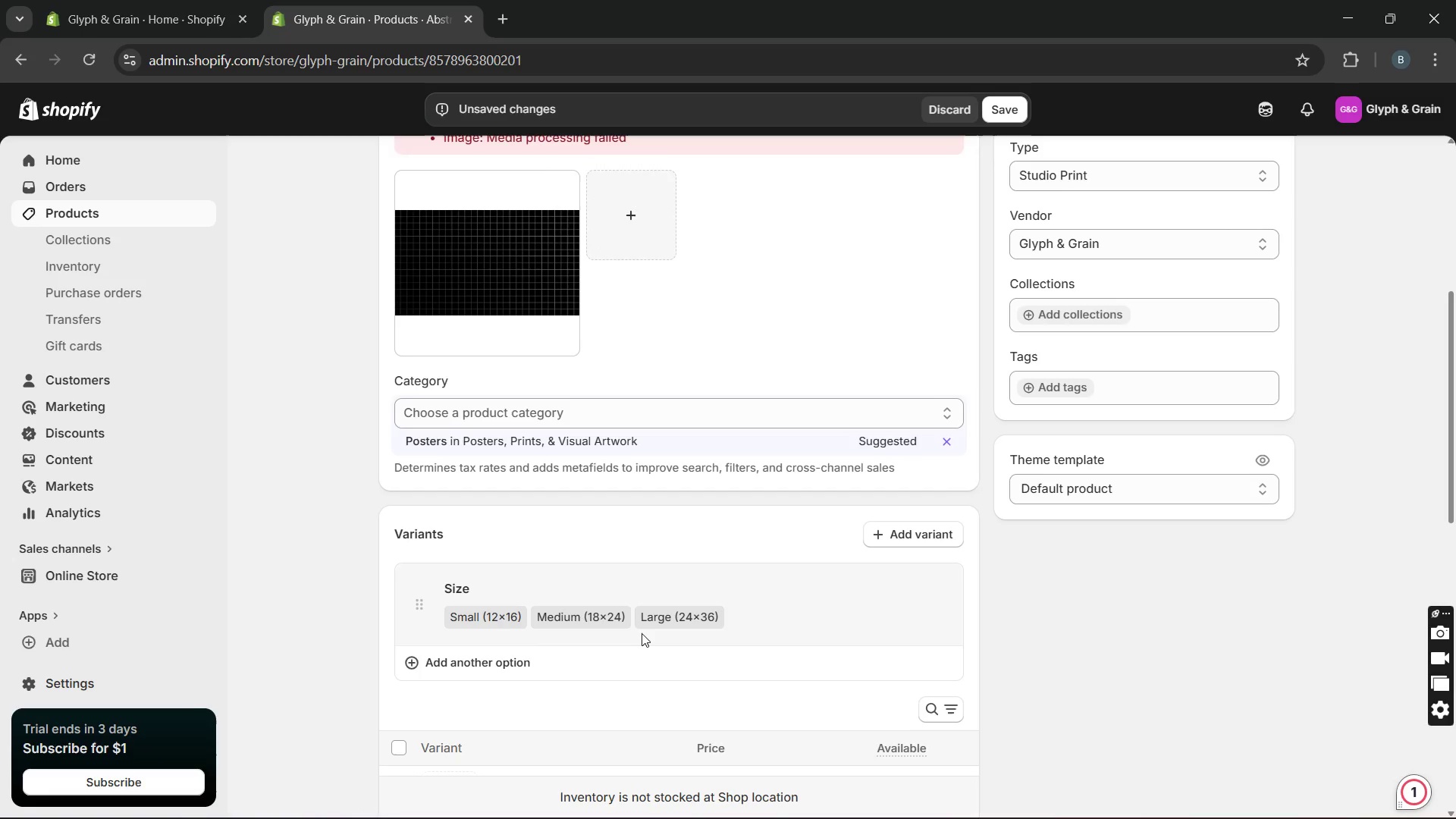 
left_click([1030, 391])
 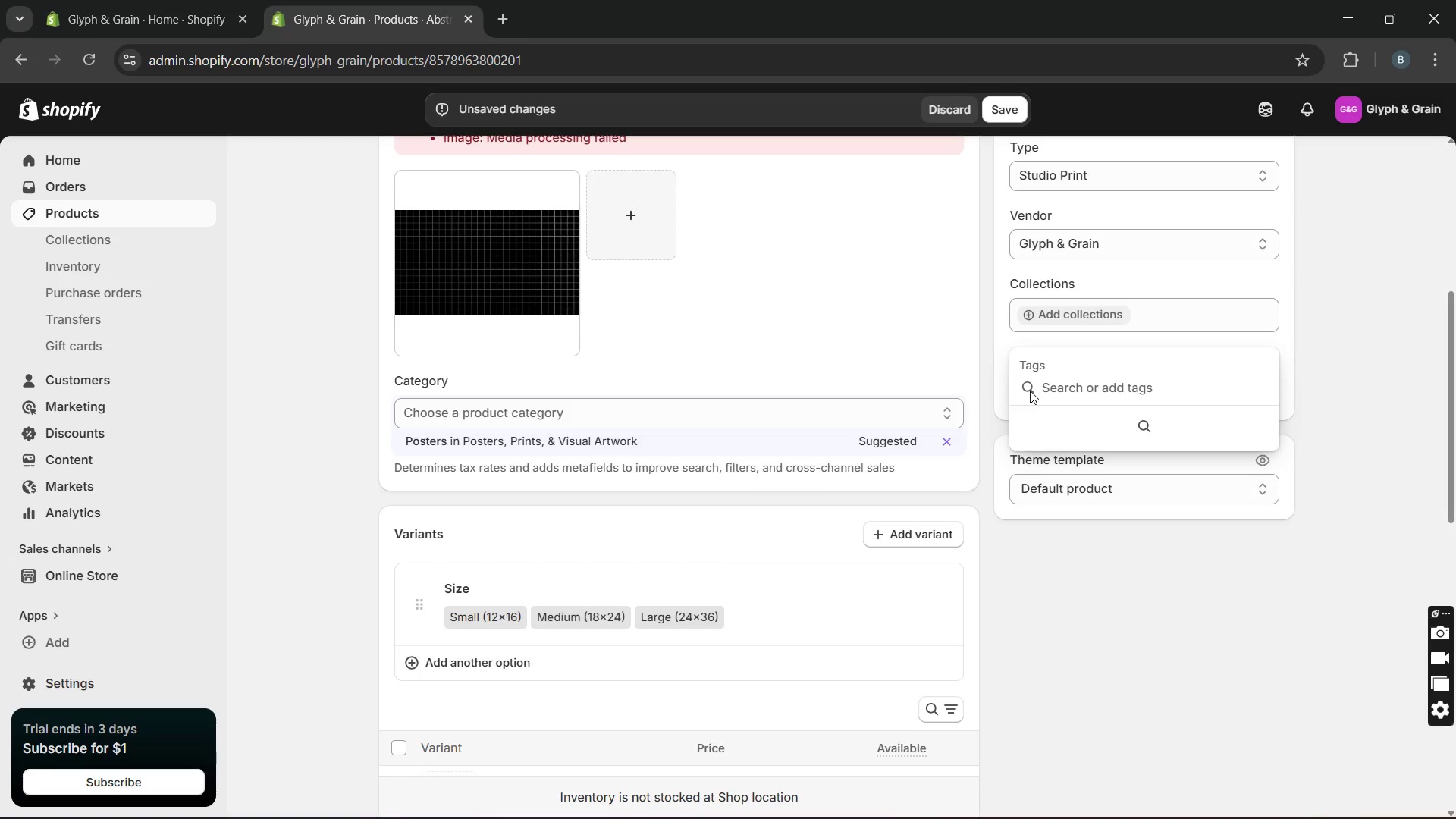 
type(P)
key(Backspace)
type(poster)
 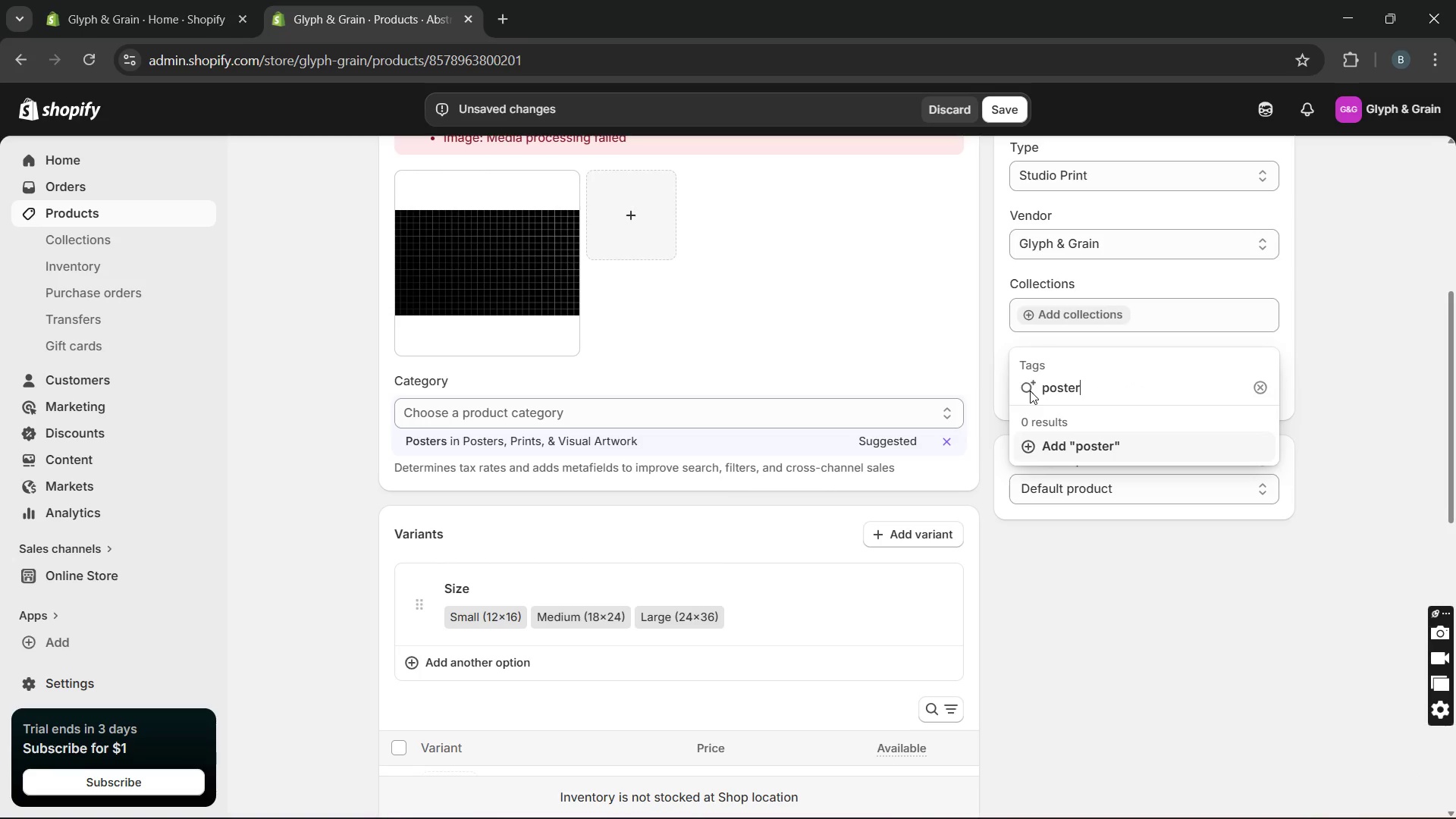 
key(Enter)
 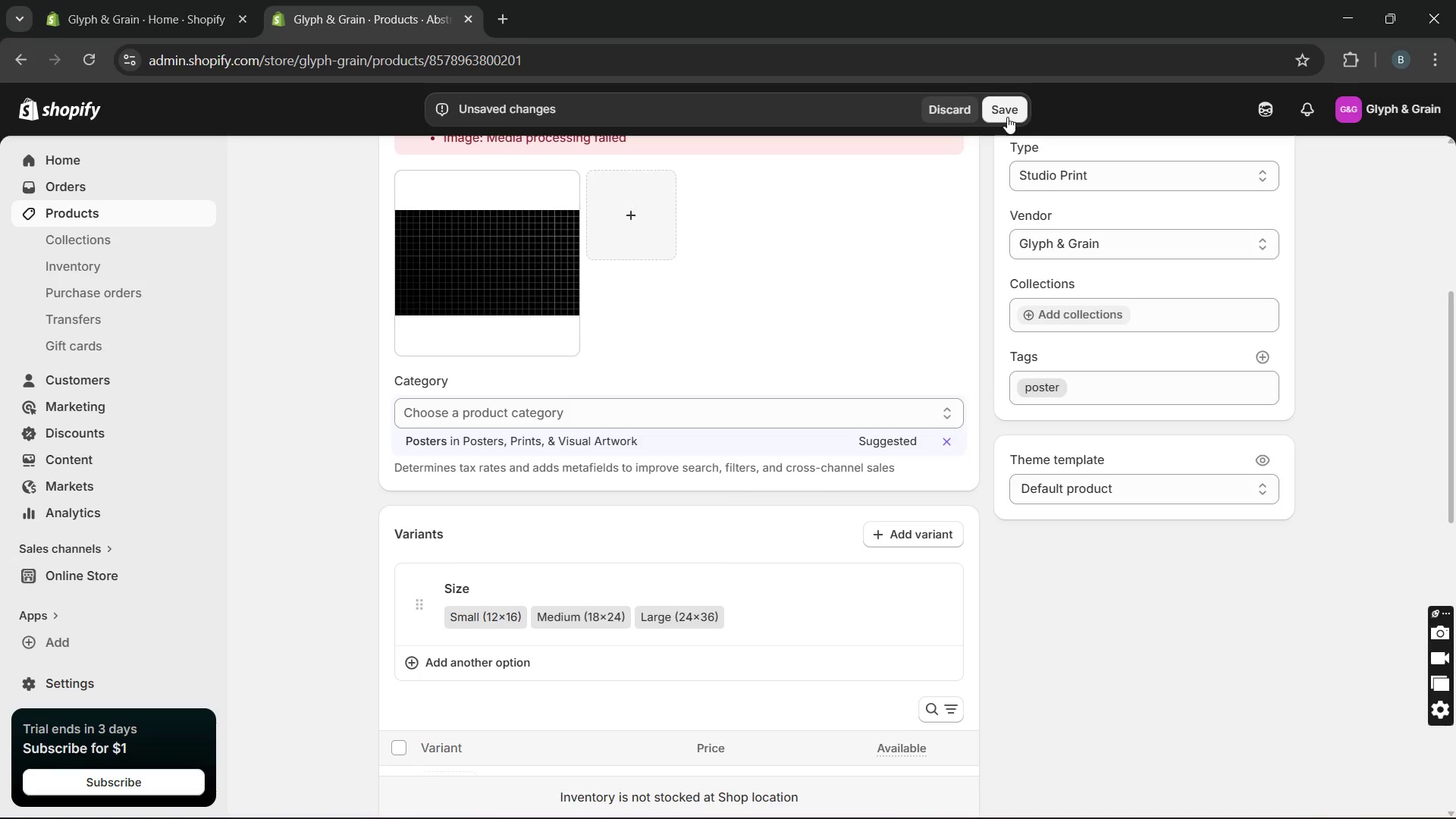 
mouse_move([886, 303])
 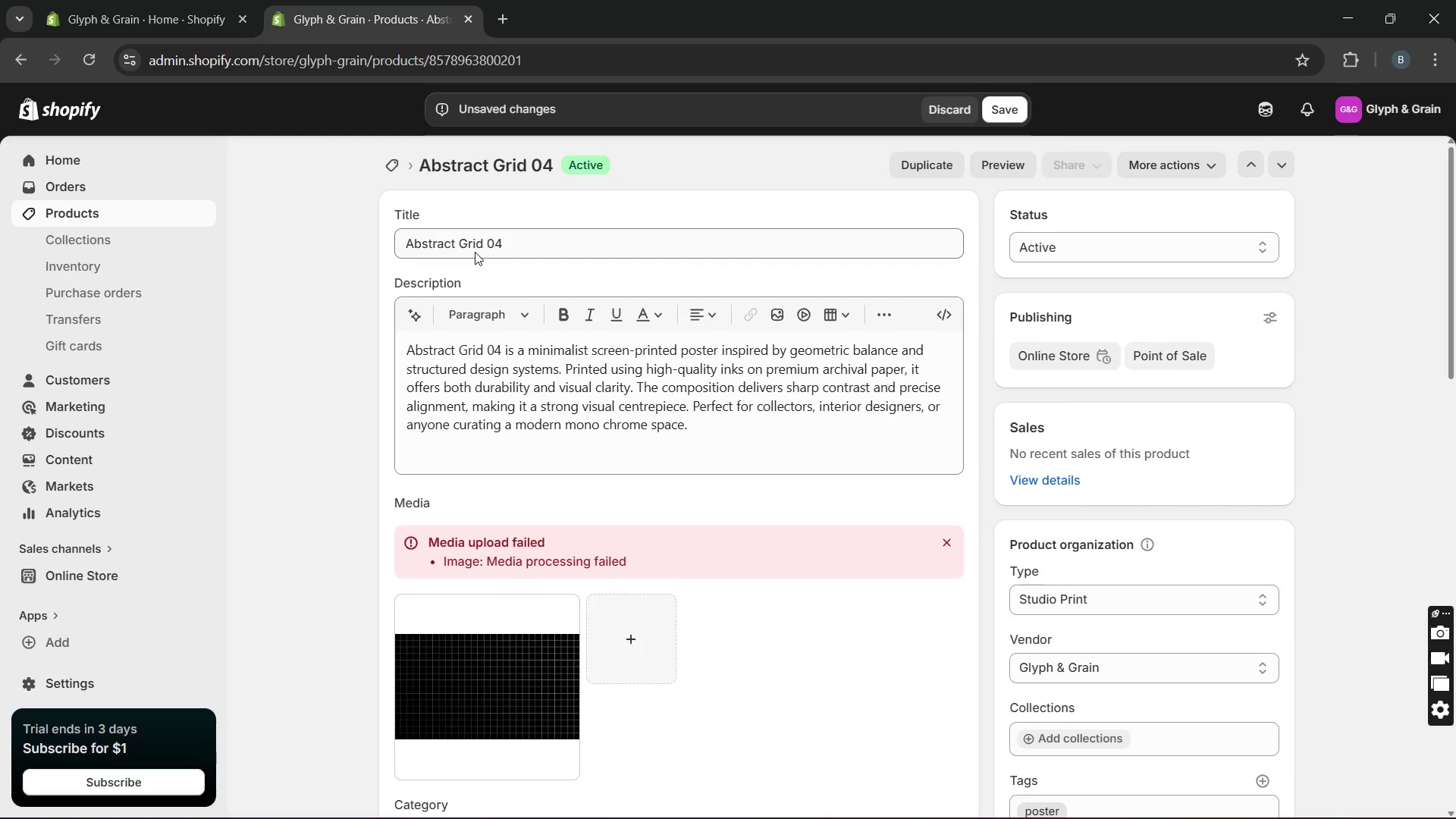 
double_click([475, 252])
 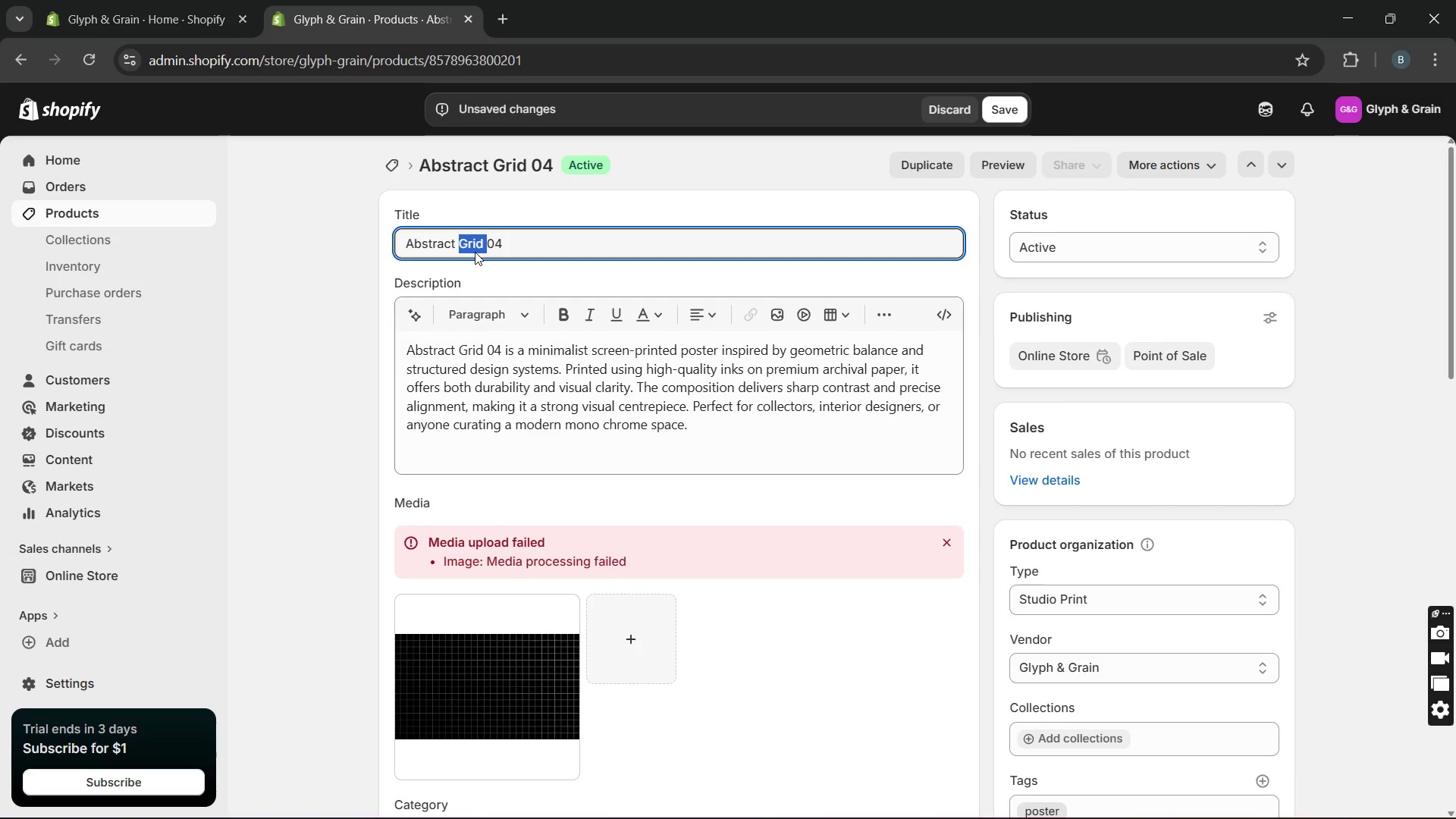 
triple_click([475, 252])
 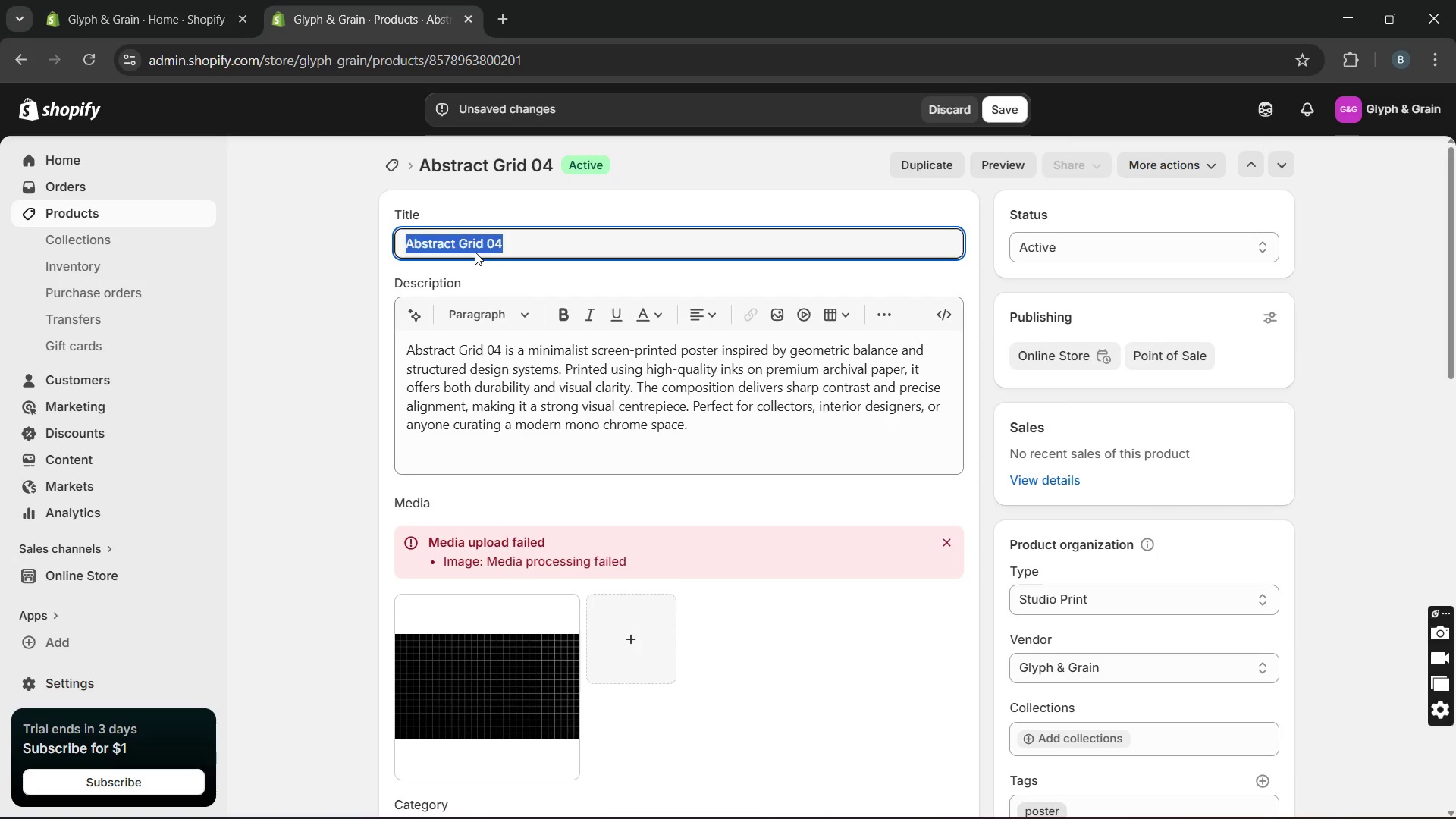 
key(Control+C)
 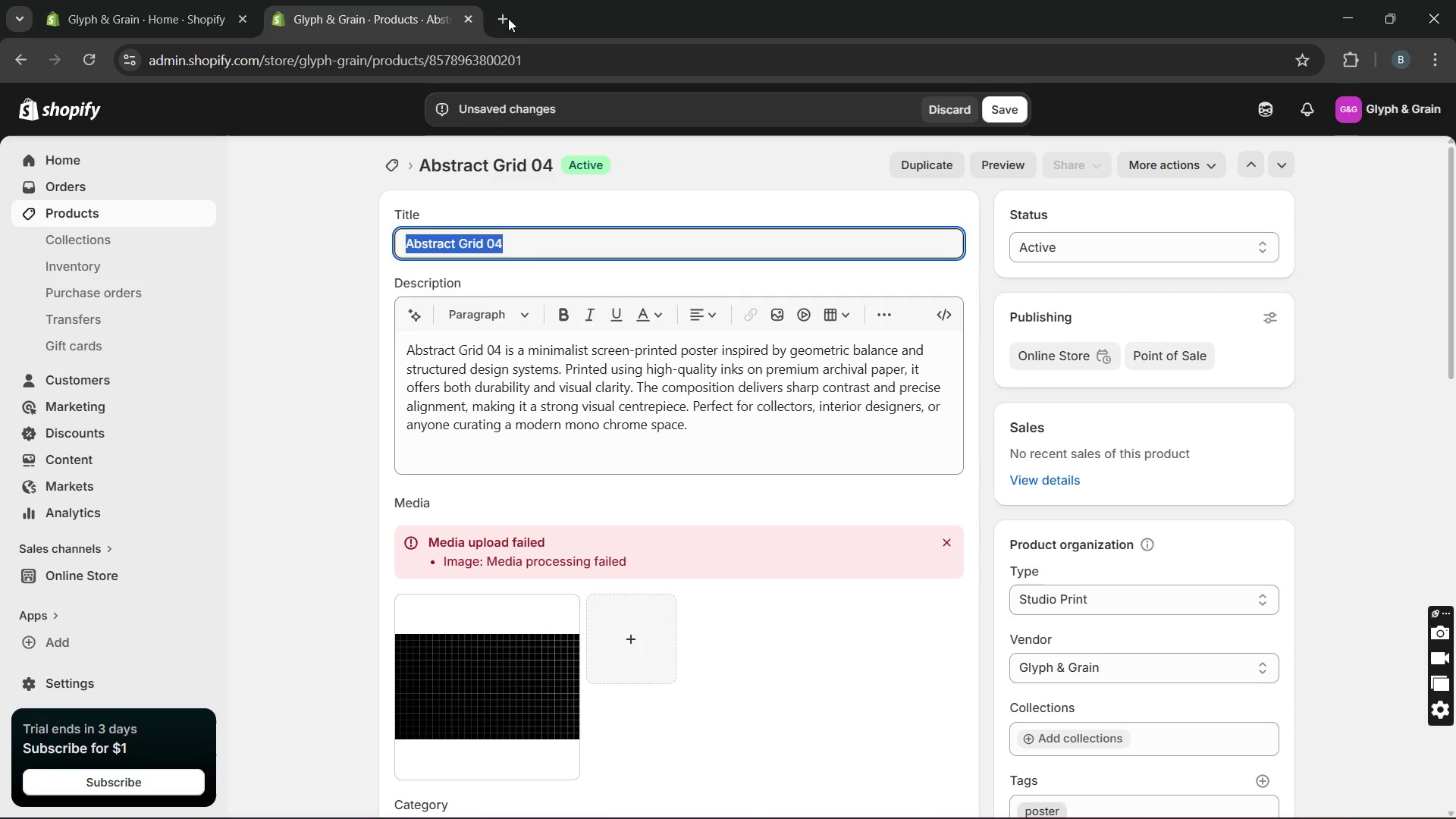 
left_click([497, 16])
 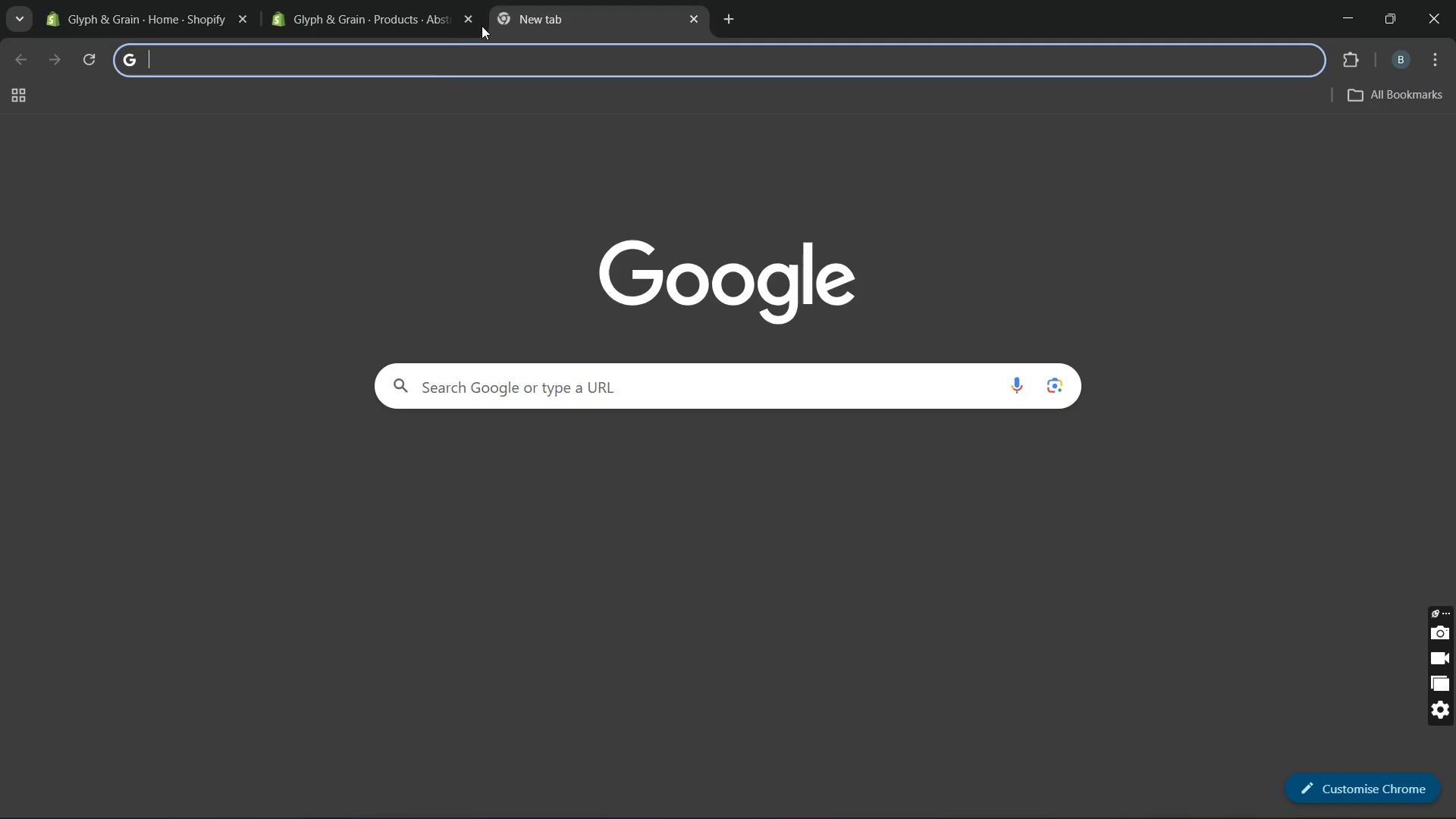 
key(Control+V)
 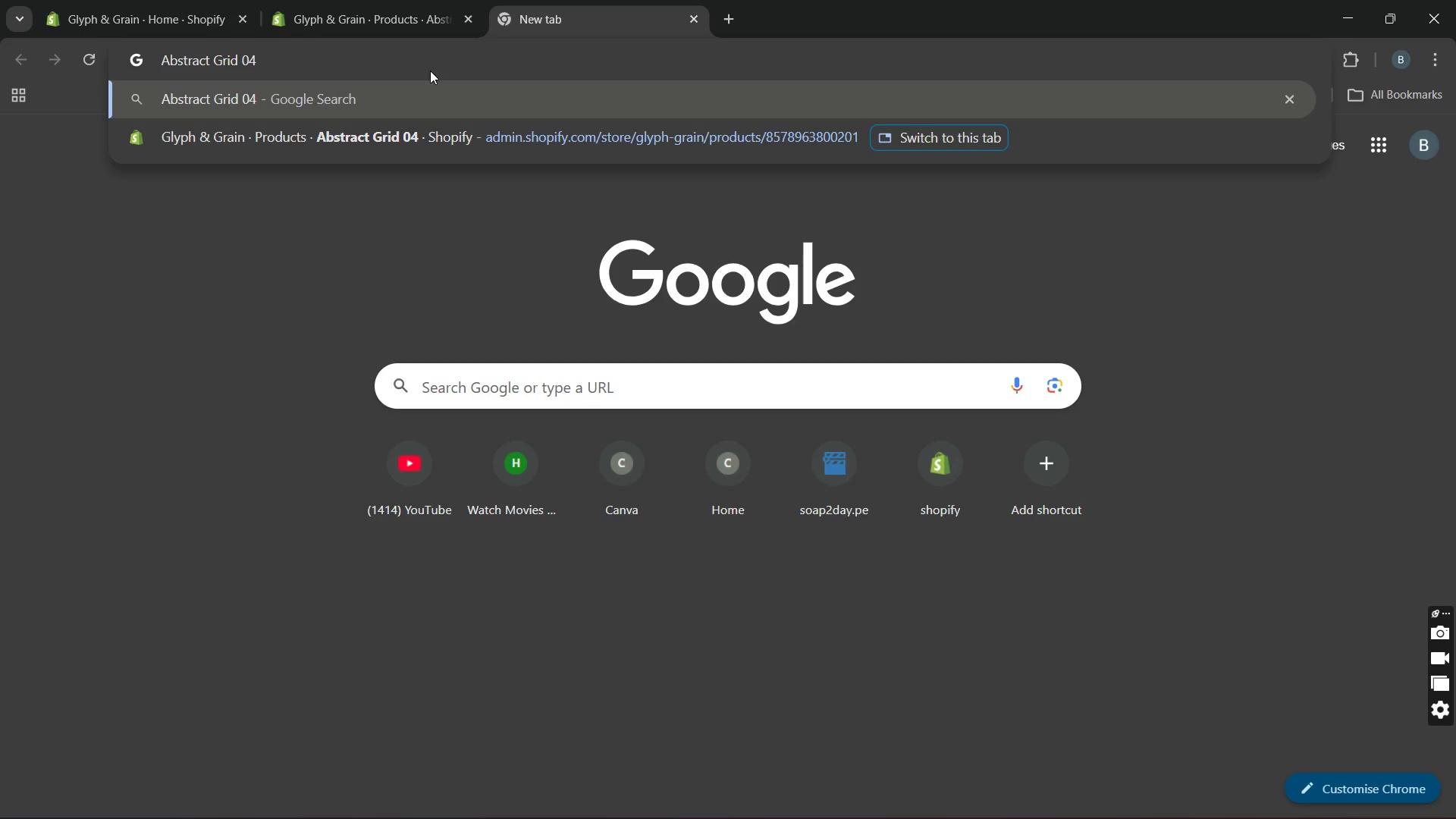 
key(Control+Enter)
 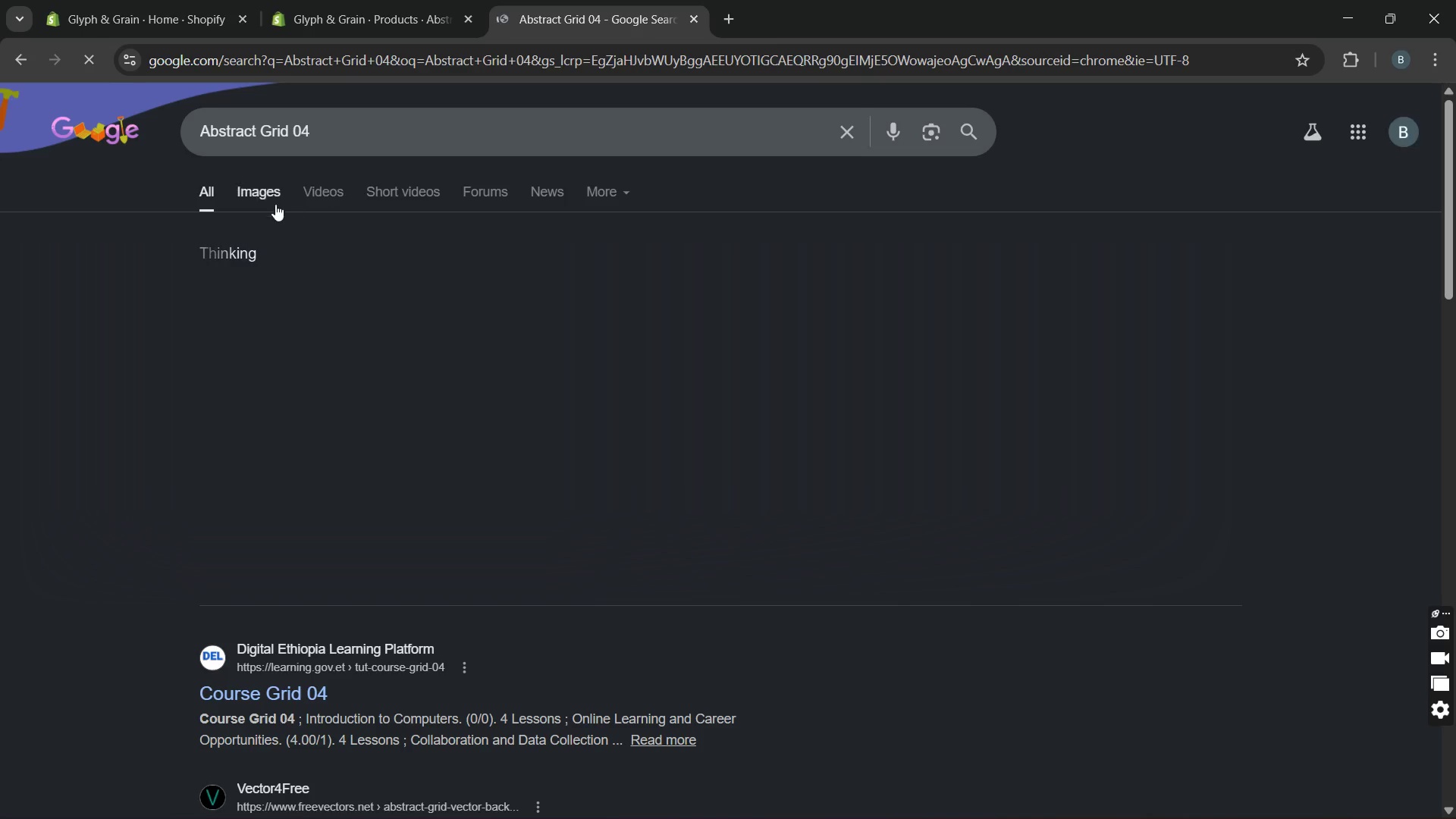 
left_click([262, 196])
 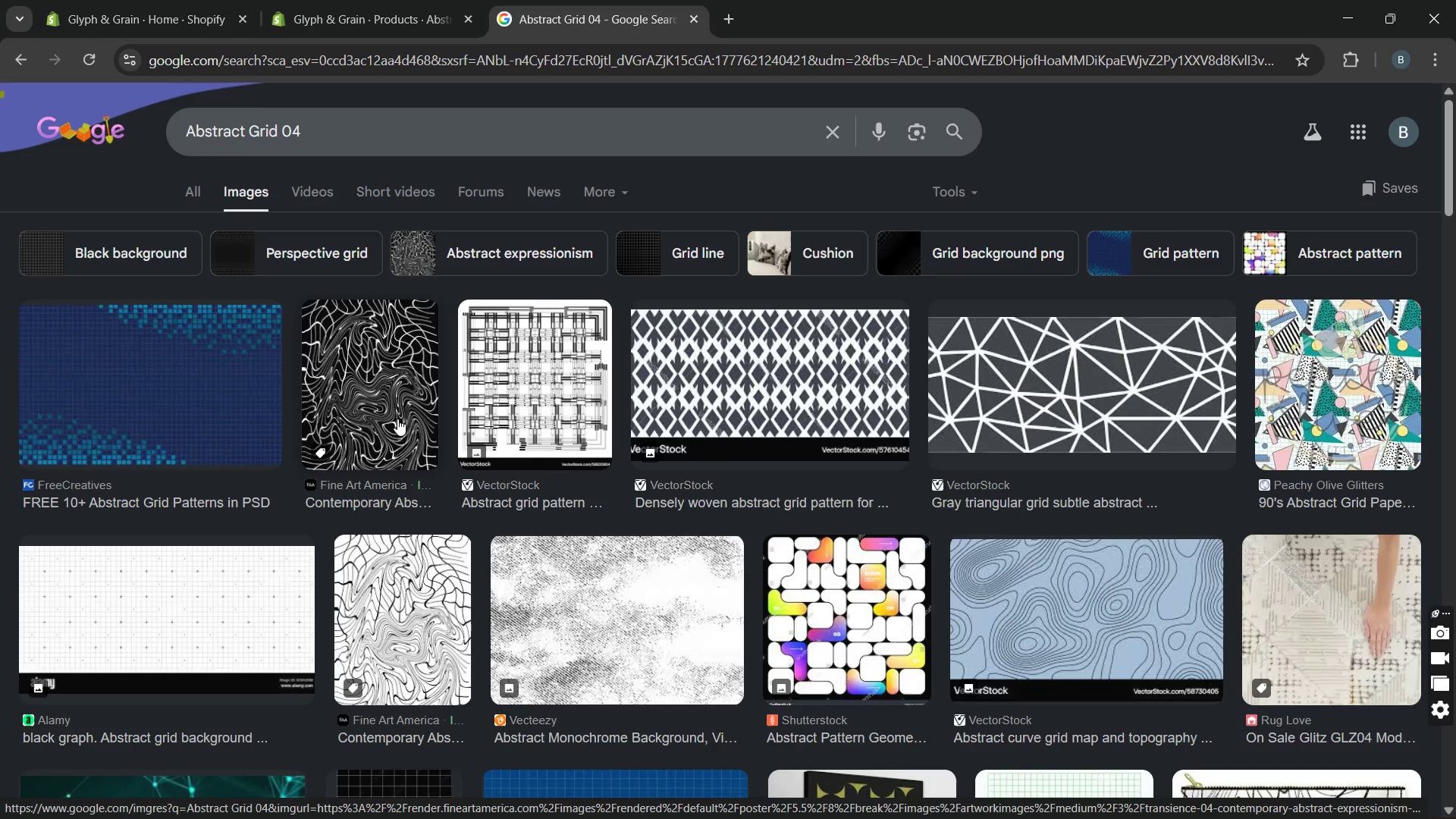 
wait(7.62)
 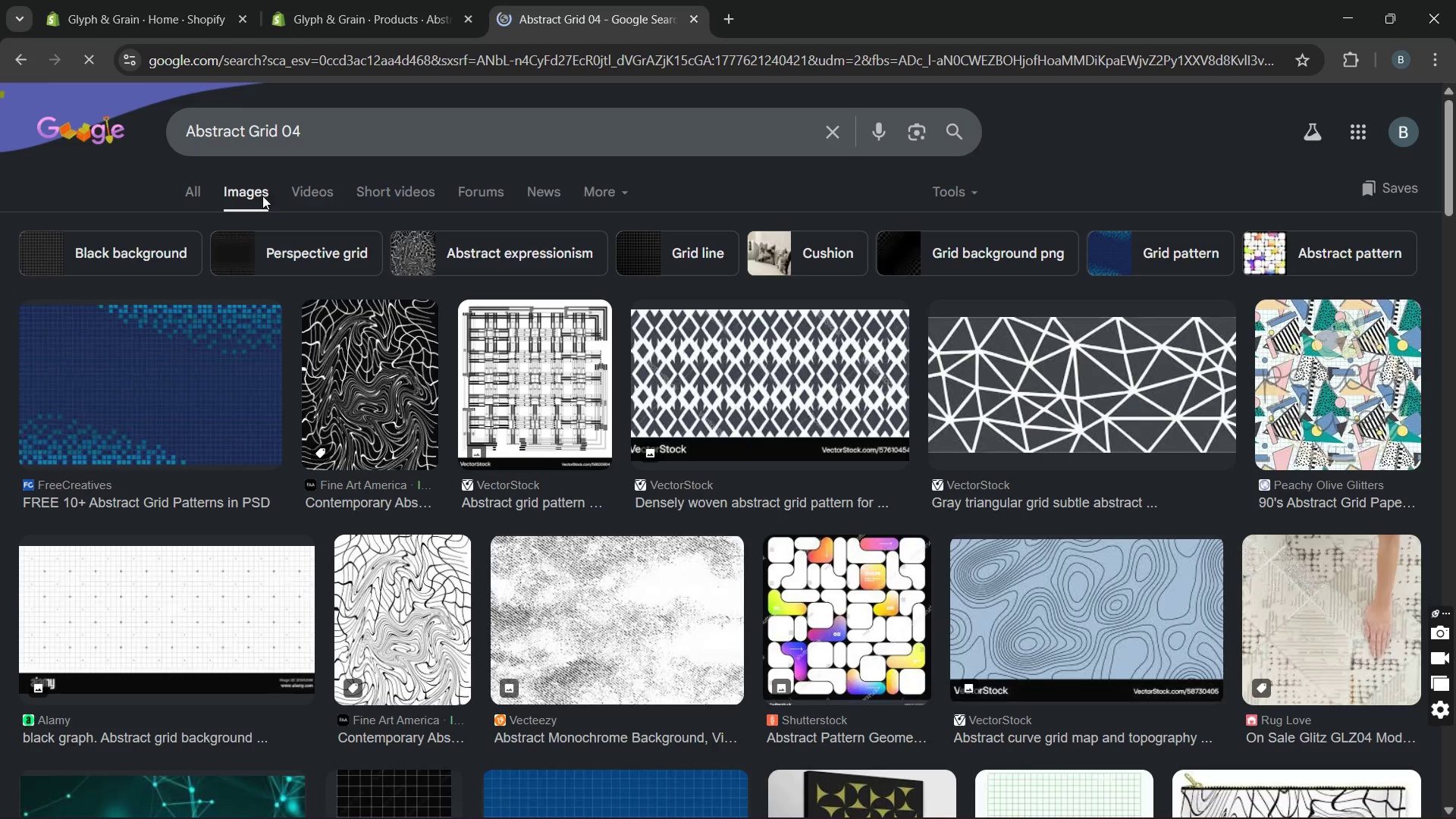 
left_click([397, 419])
 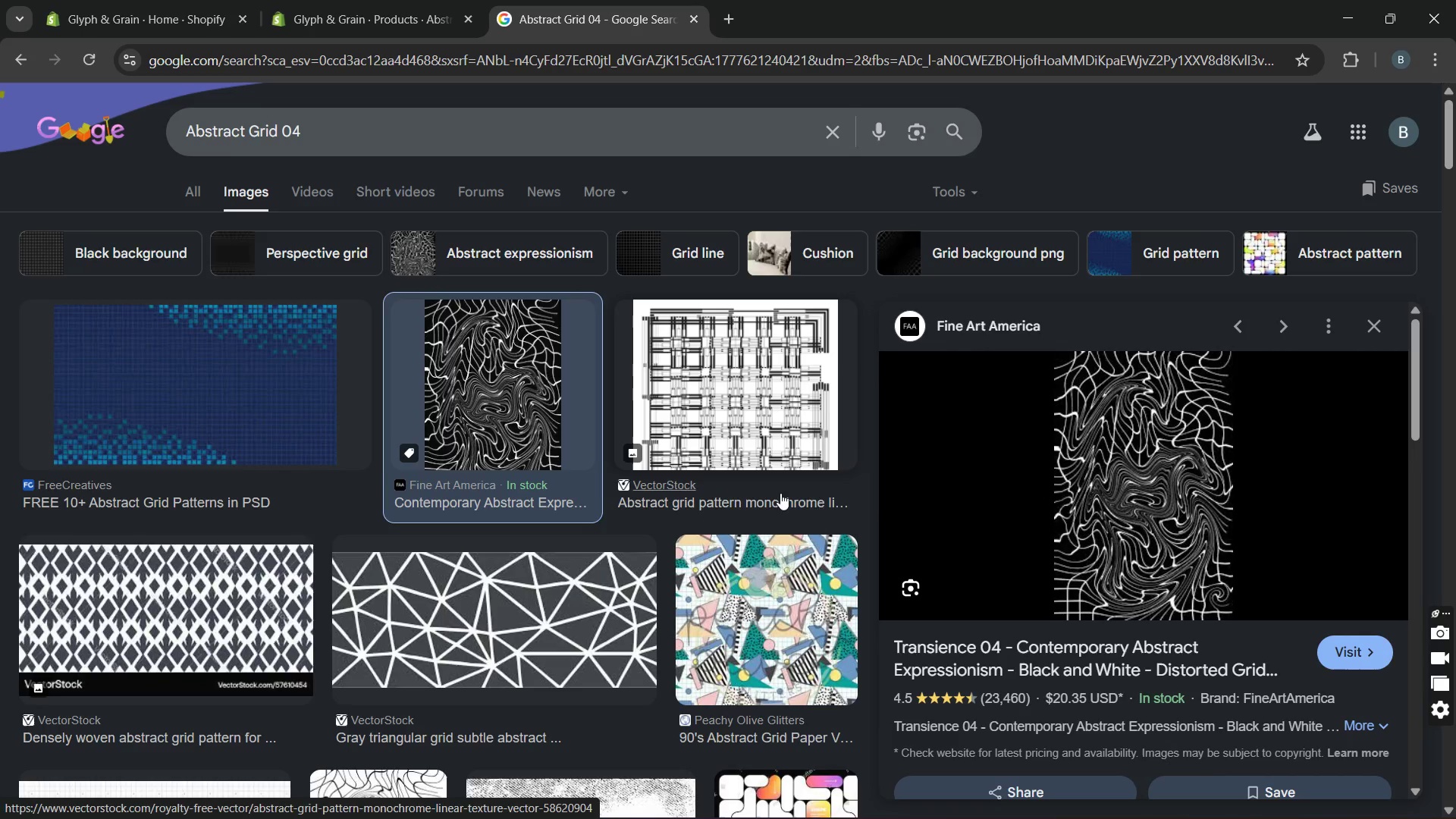 
right_click([994, 465])
 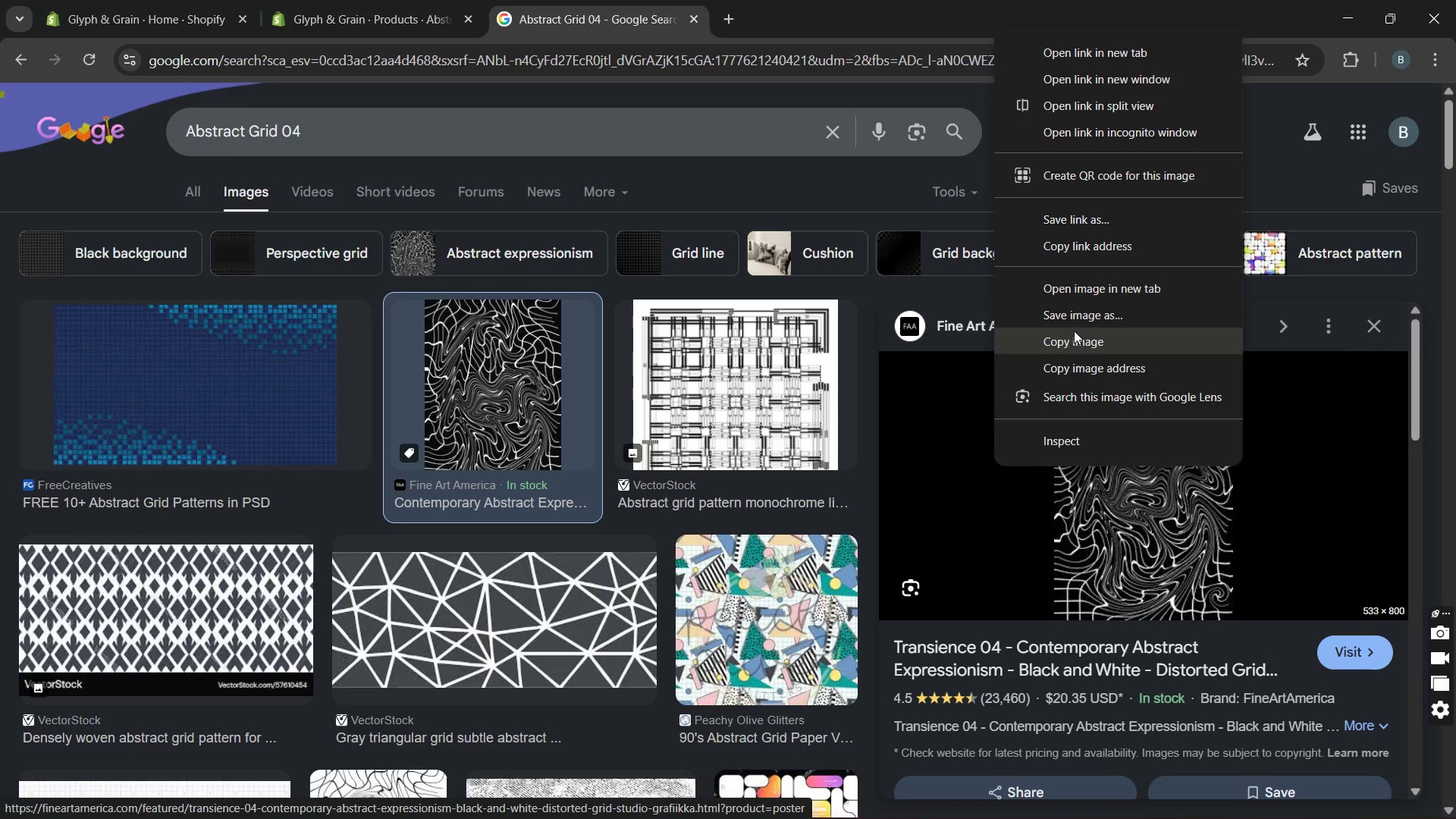 
left_click([1070, 314])
 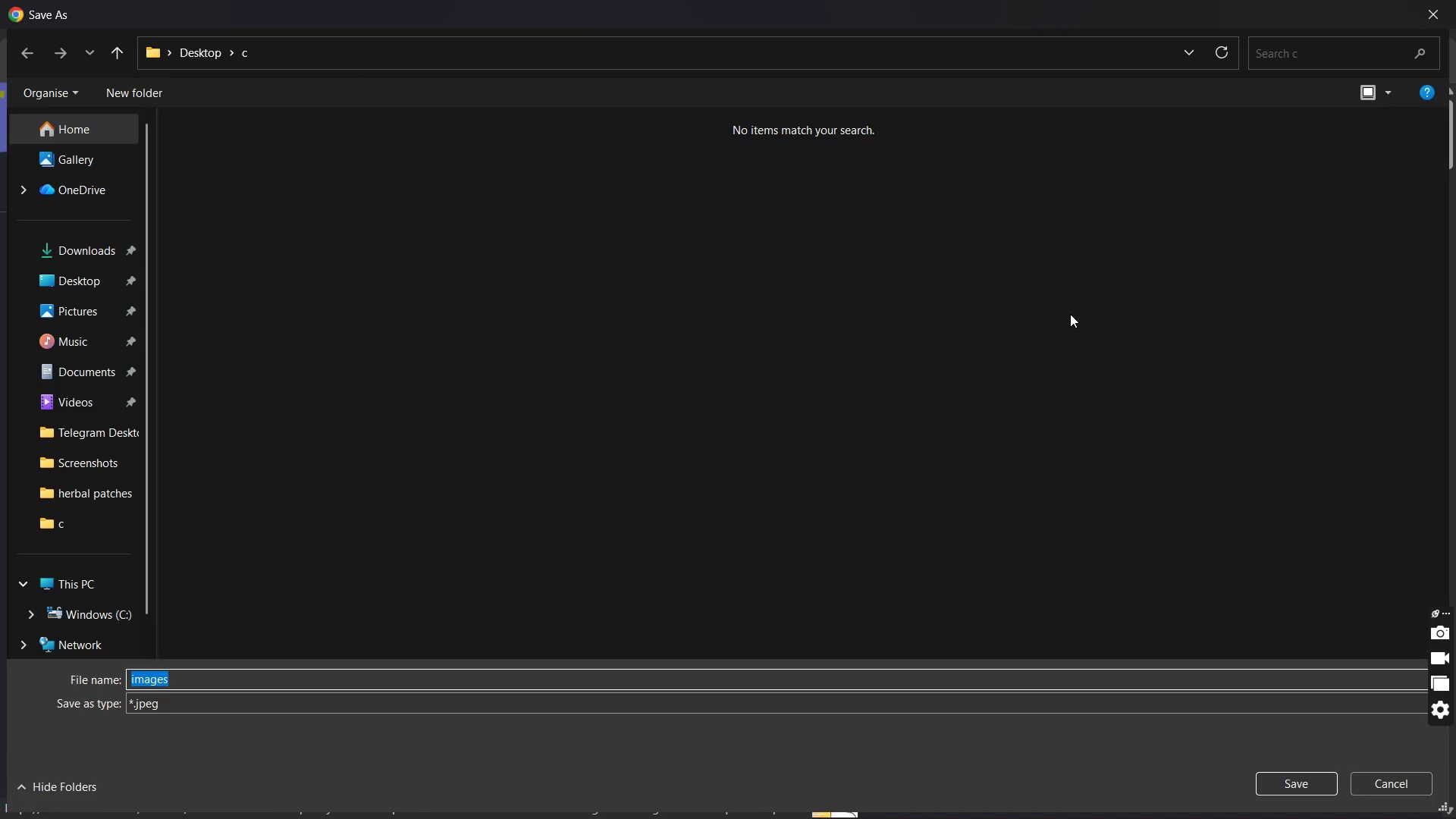 
key(Control+V)
 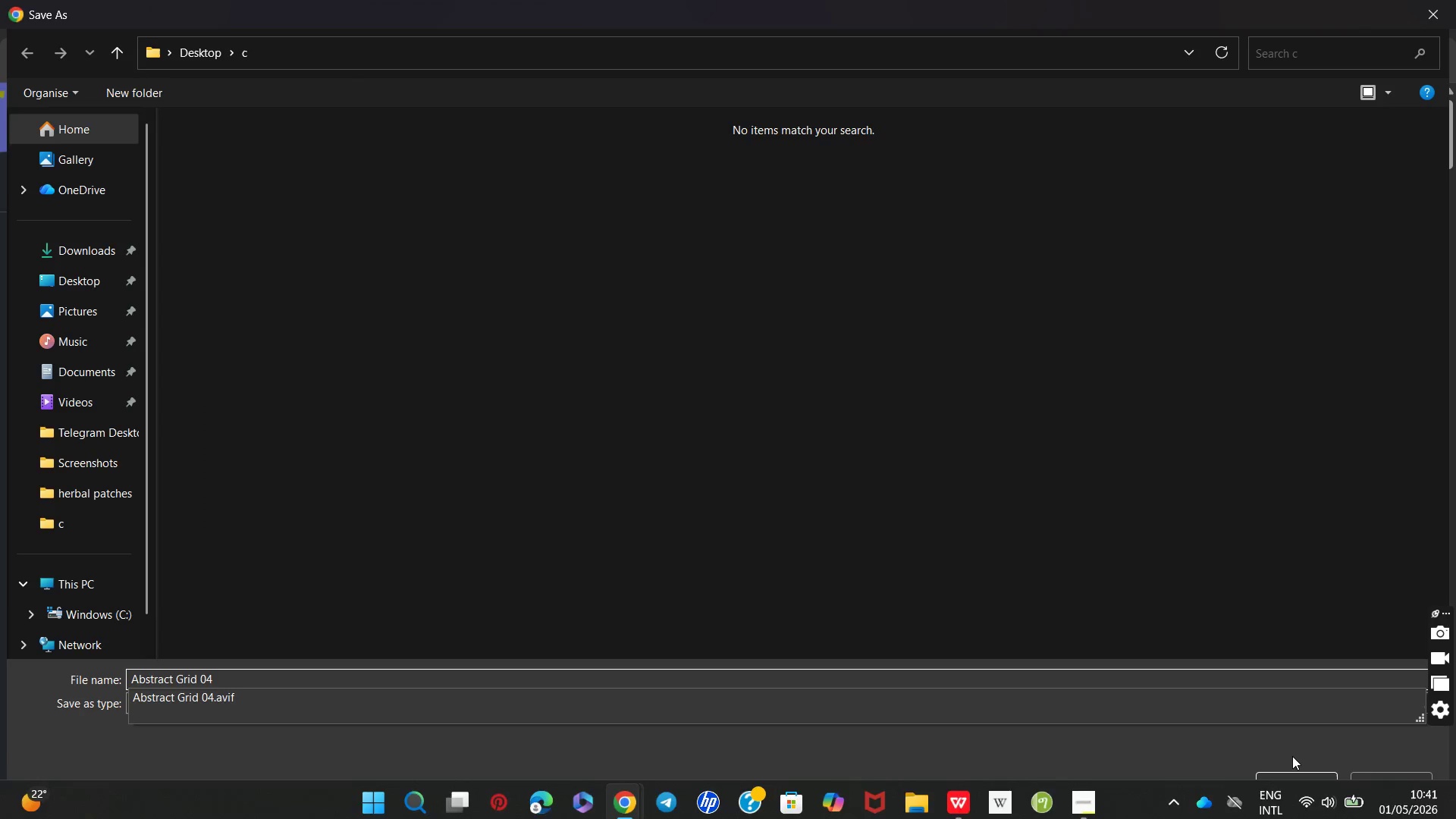 
left_click([1291, 773])
 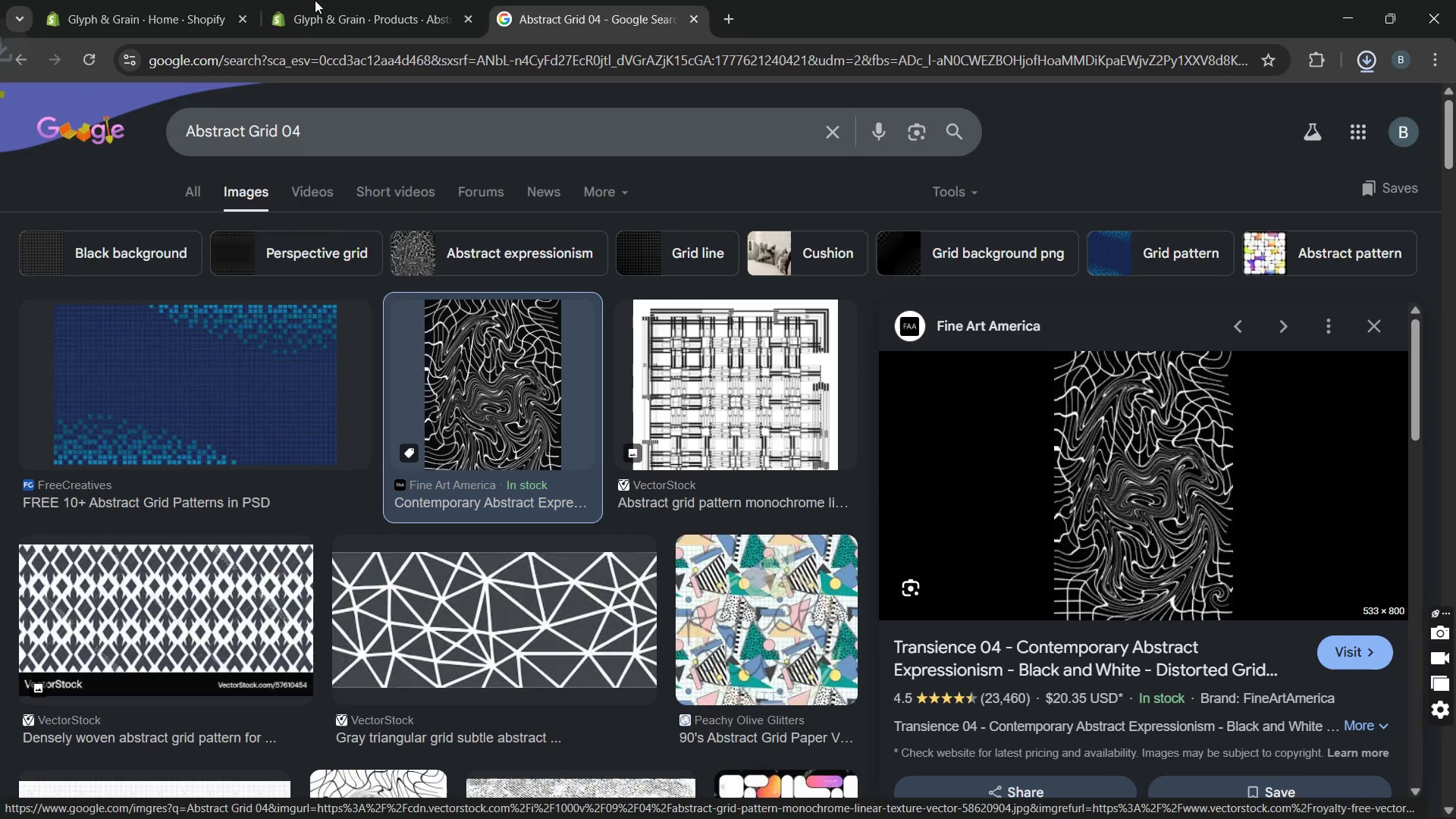 
left_click([304, 0])
 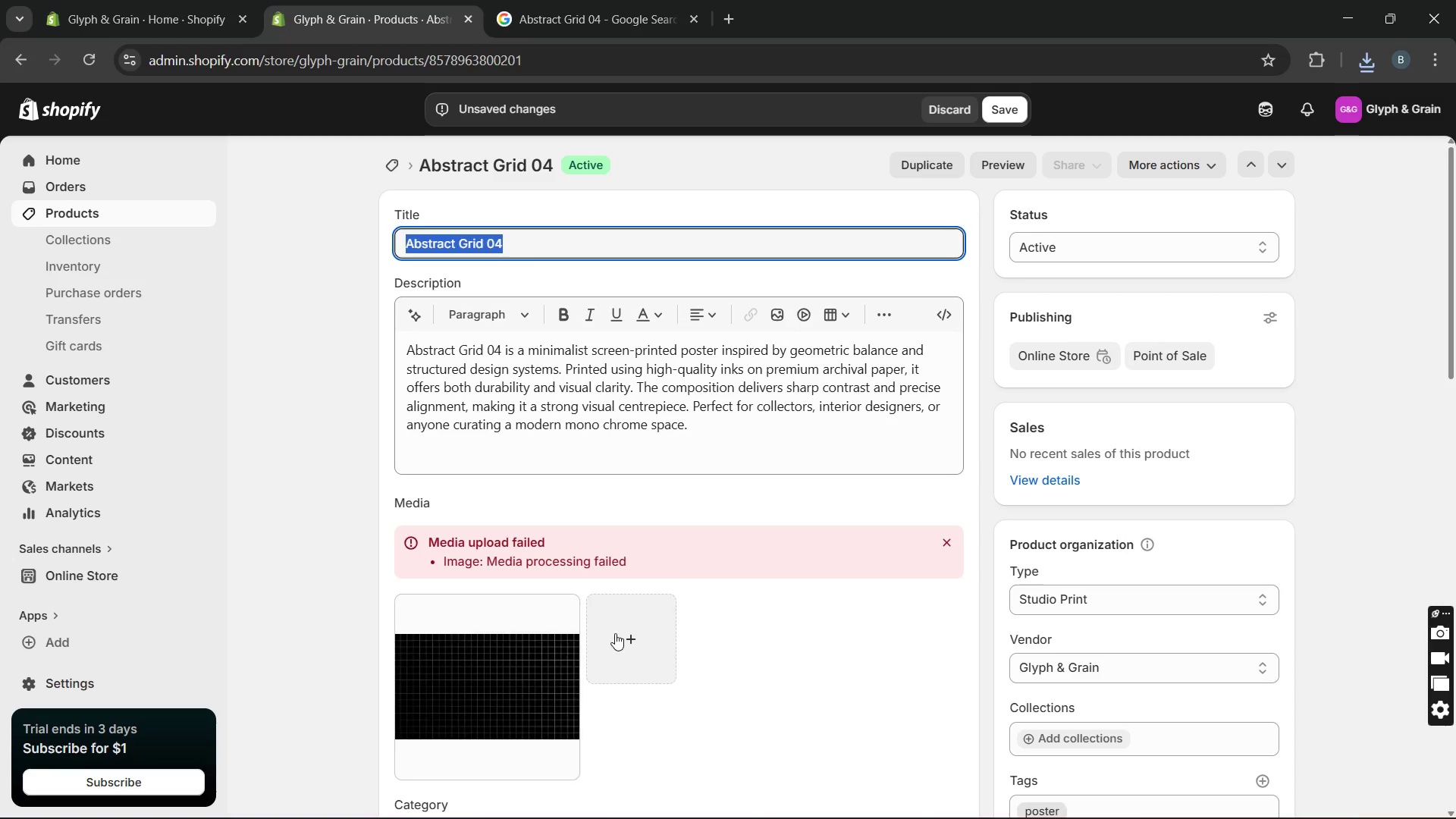 
left_click([623, 639])
 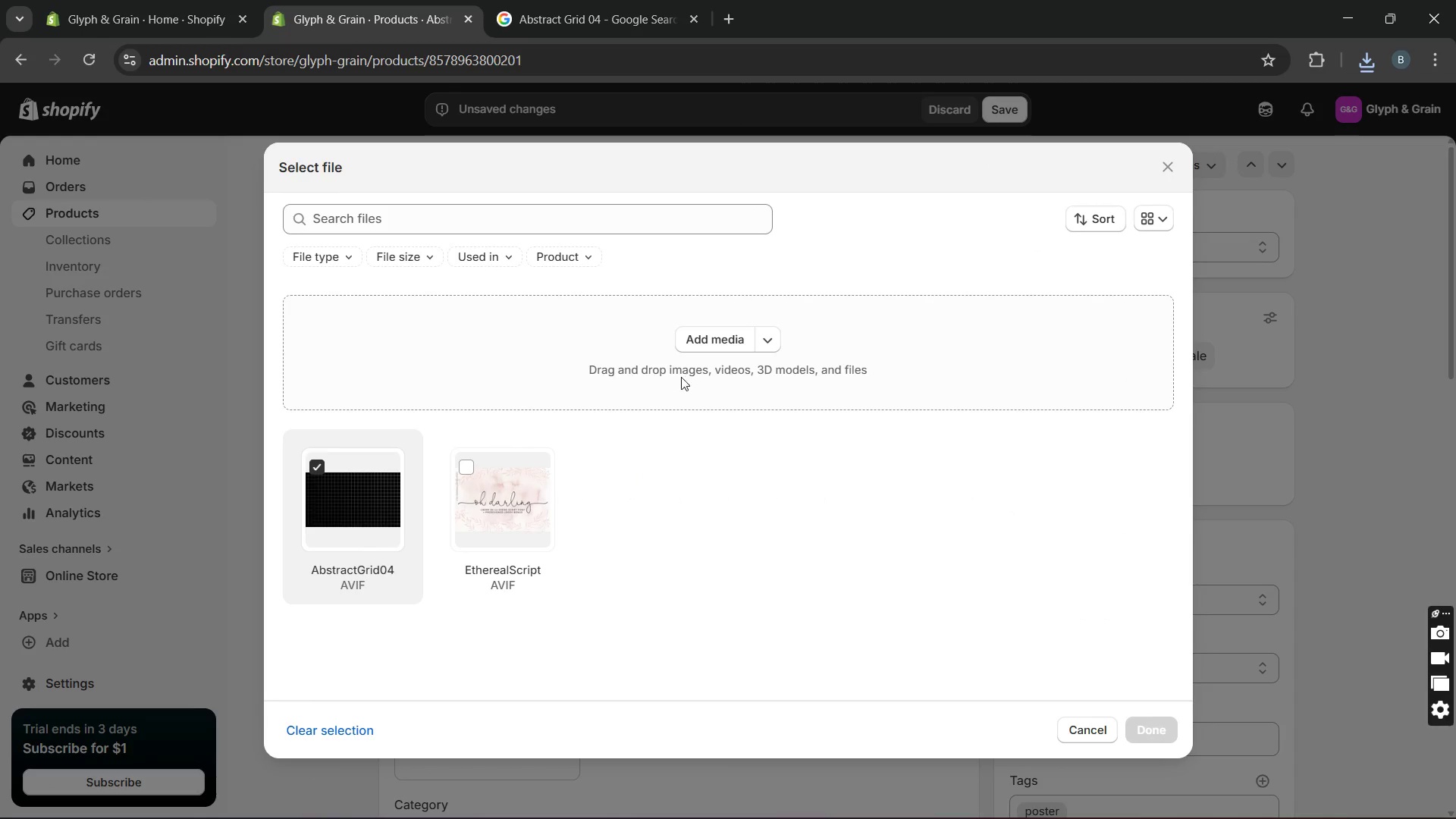 
left_click([717, 331])
 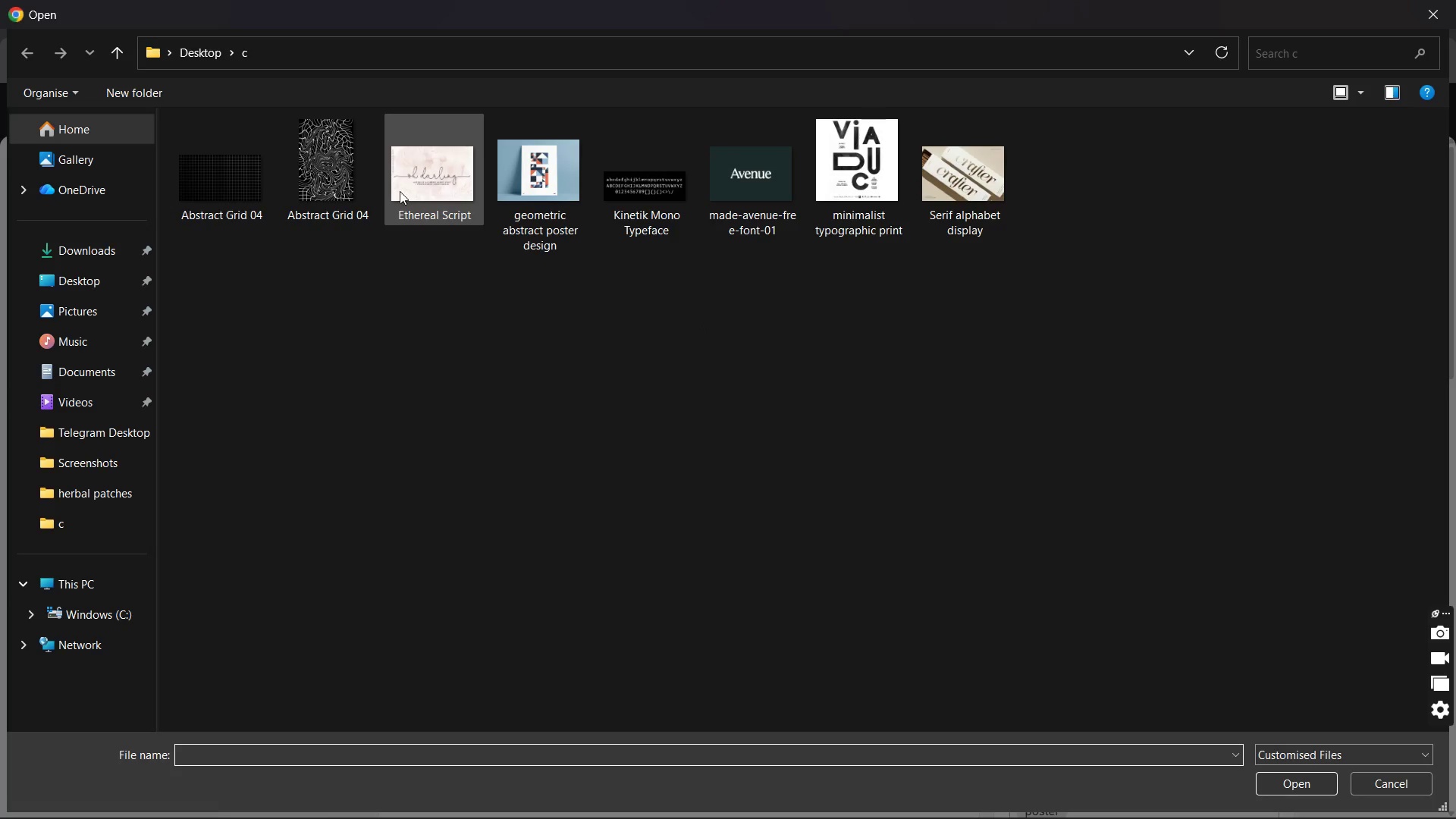 
double_click([346, 185])
 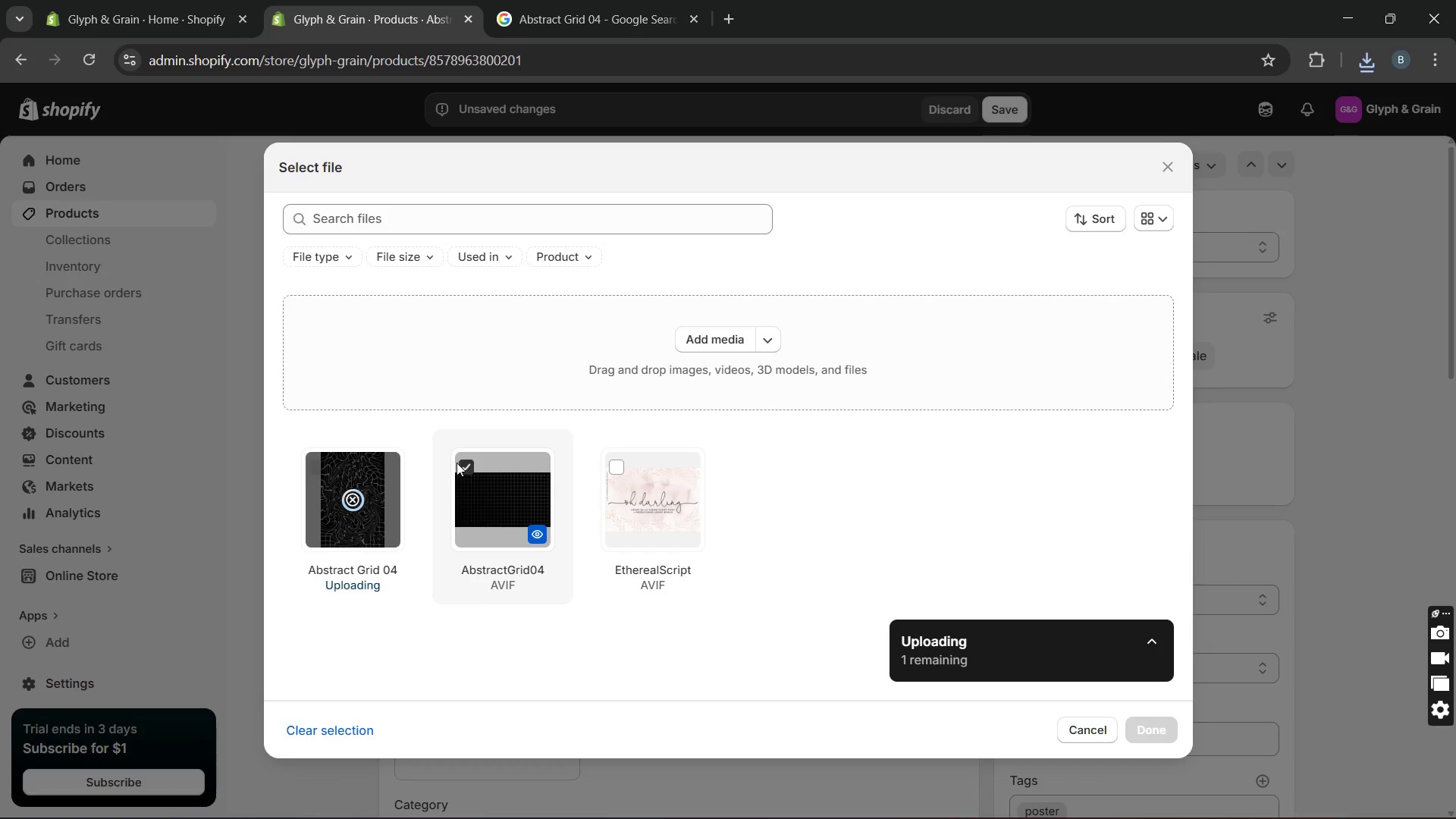 
left_click([465, 462])
 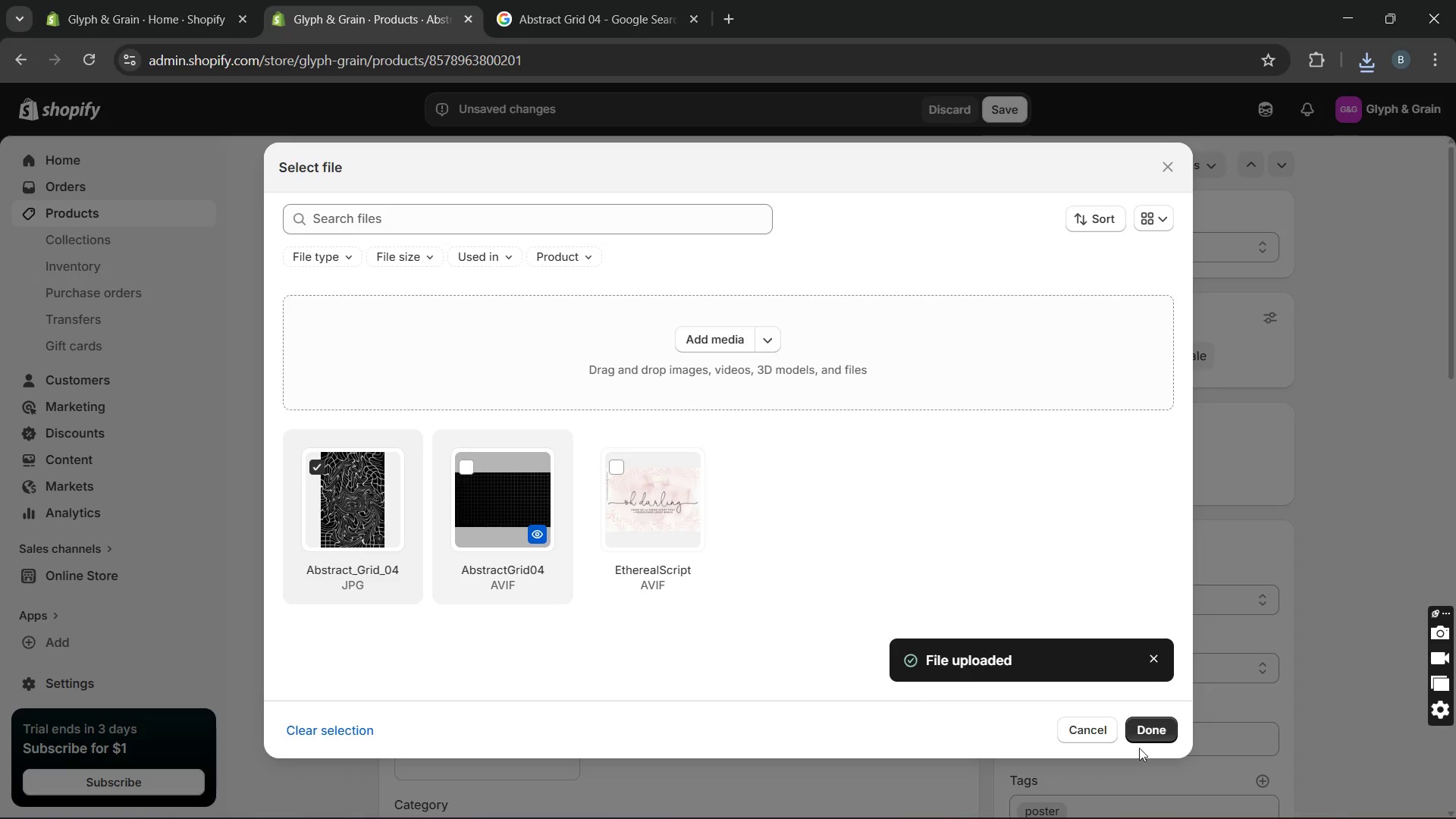 
wait(5.09)
 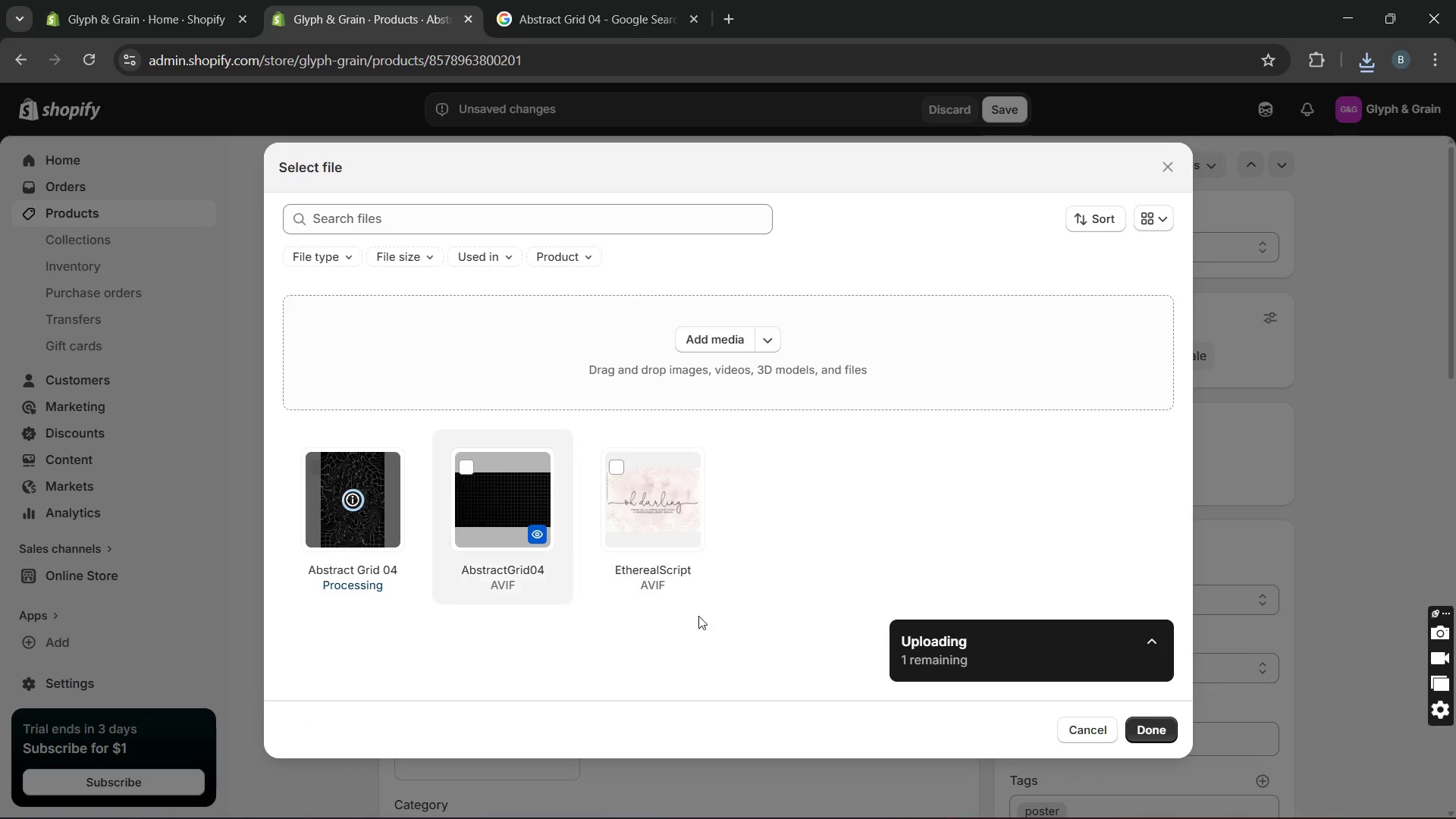 
left_click([1155, 728])
 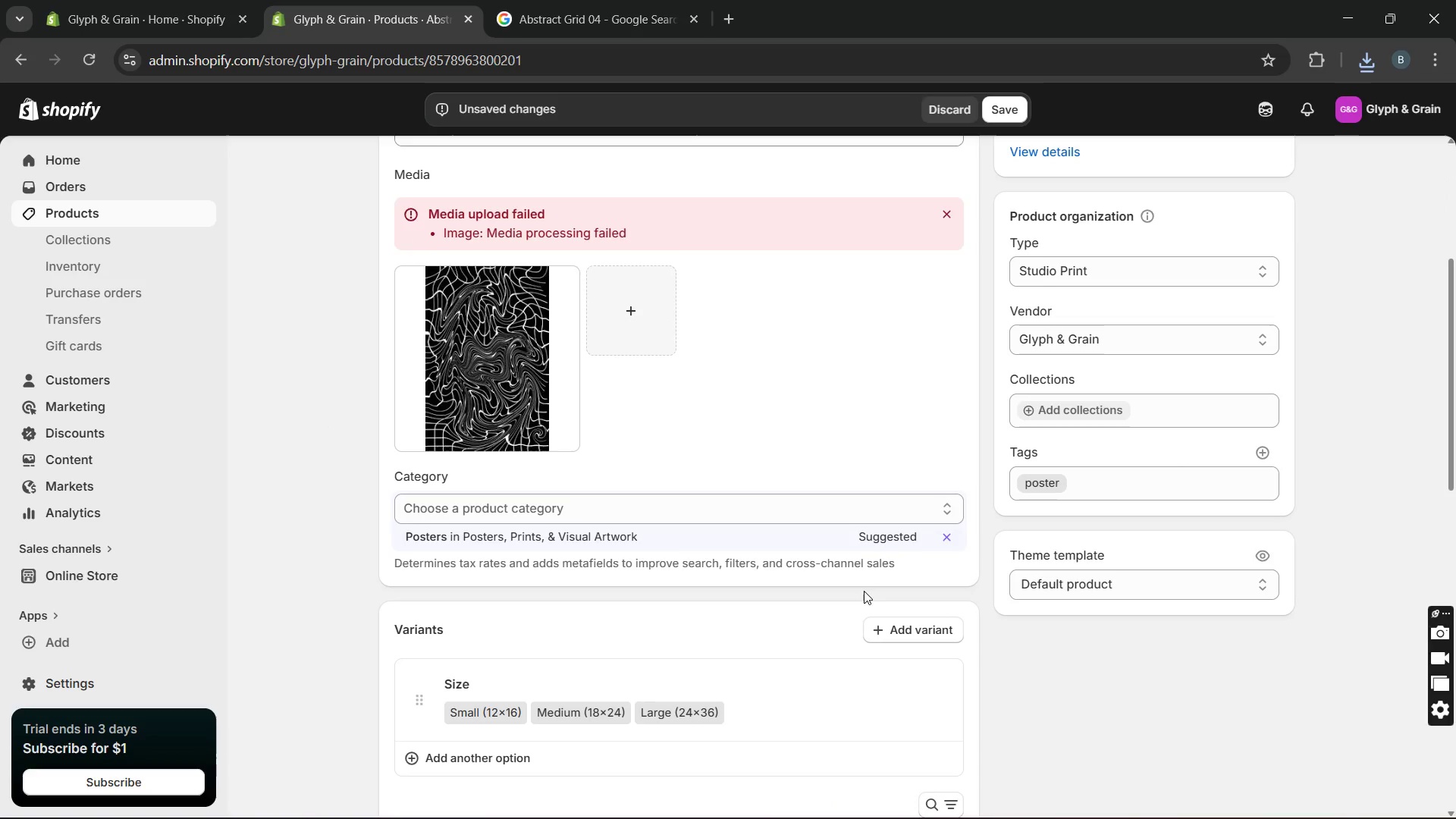 
double_click([515, 356])
 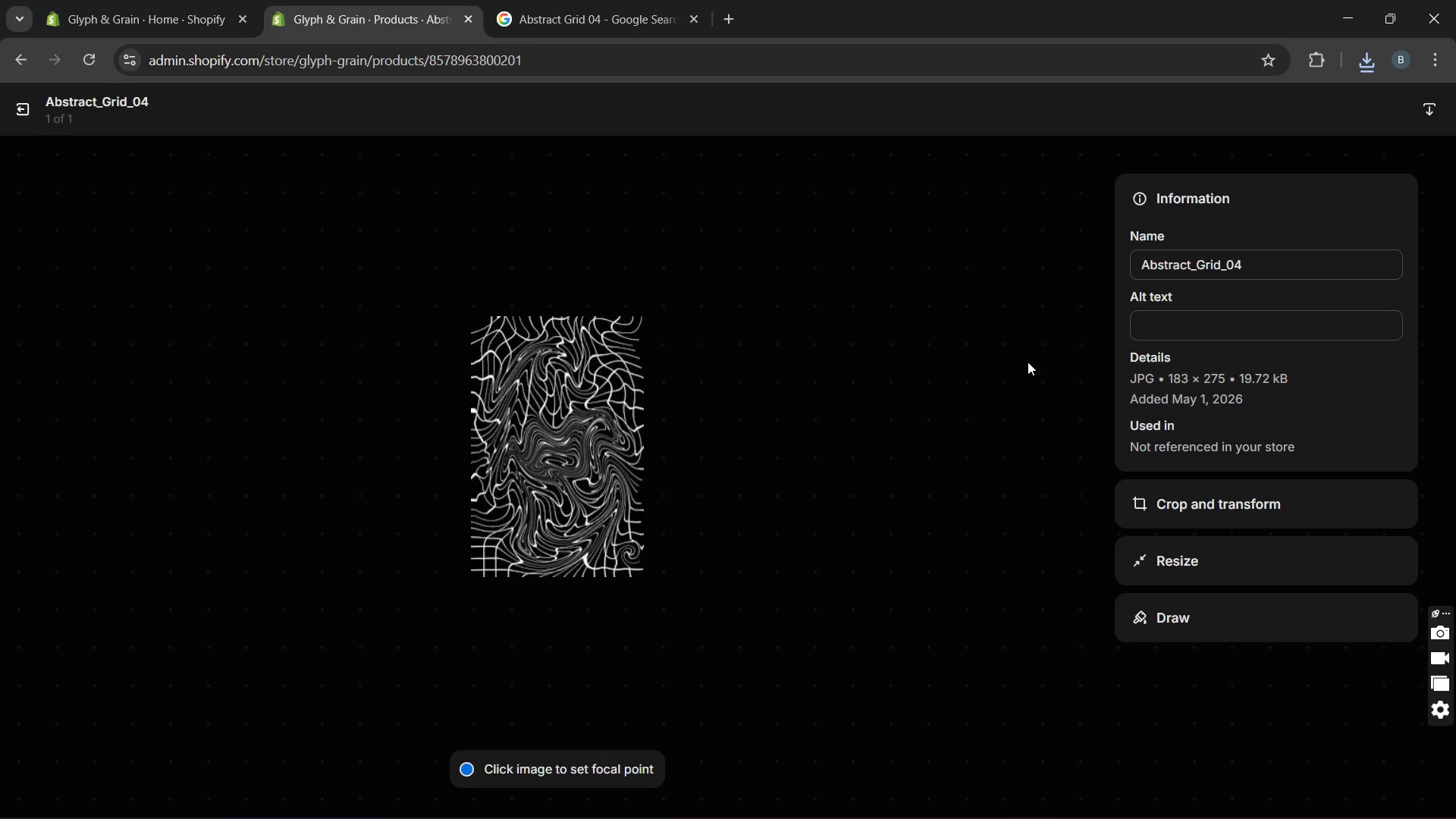 
left_click([1157, 335])
 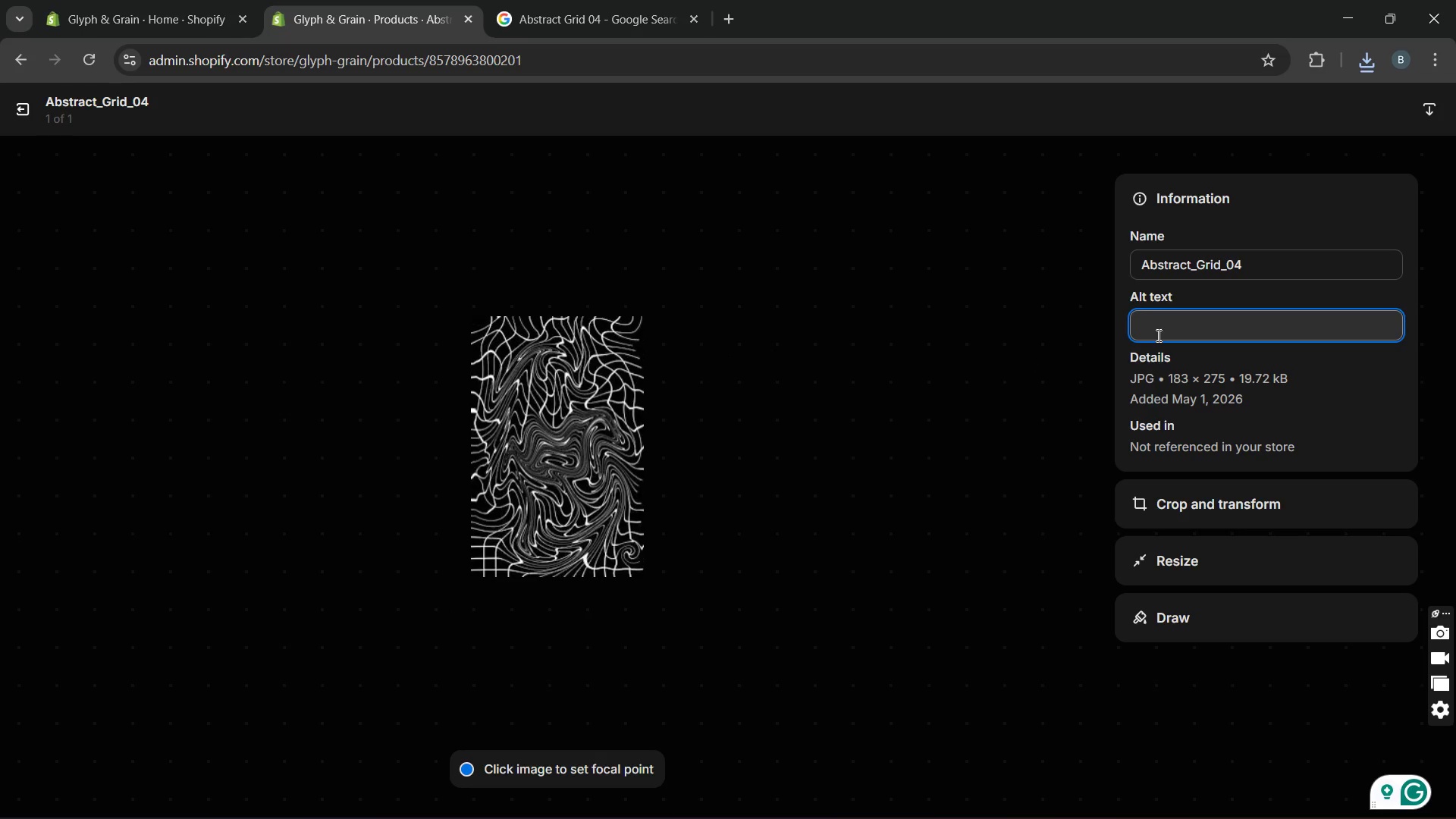 
wait(5.33)
 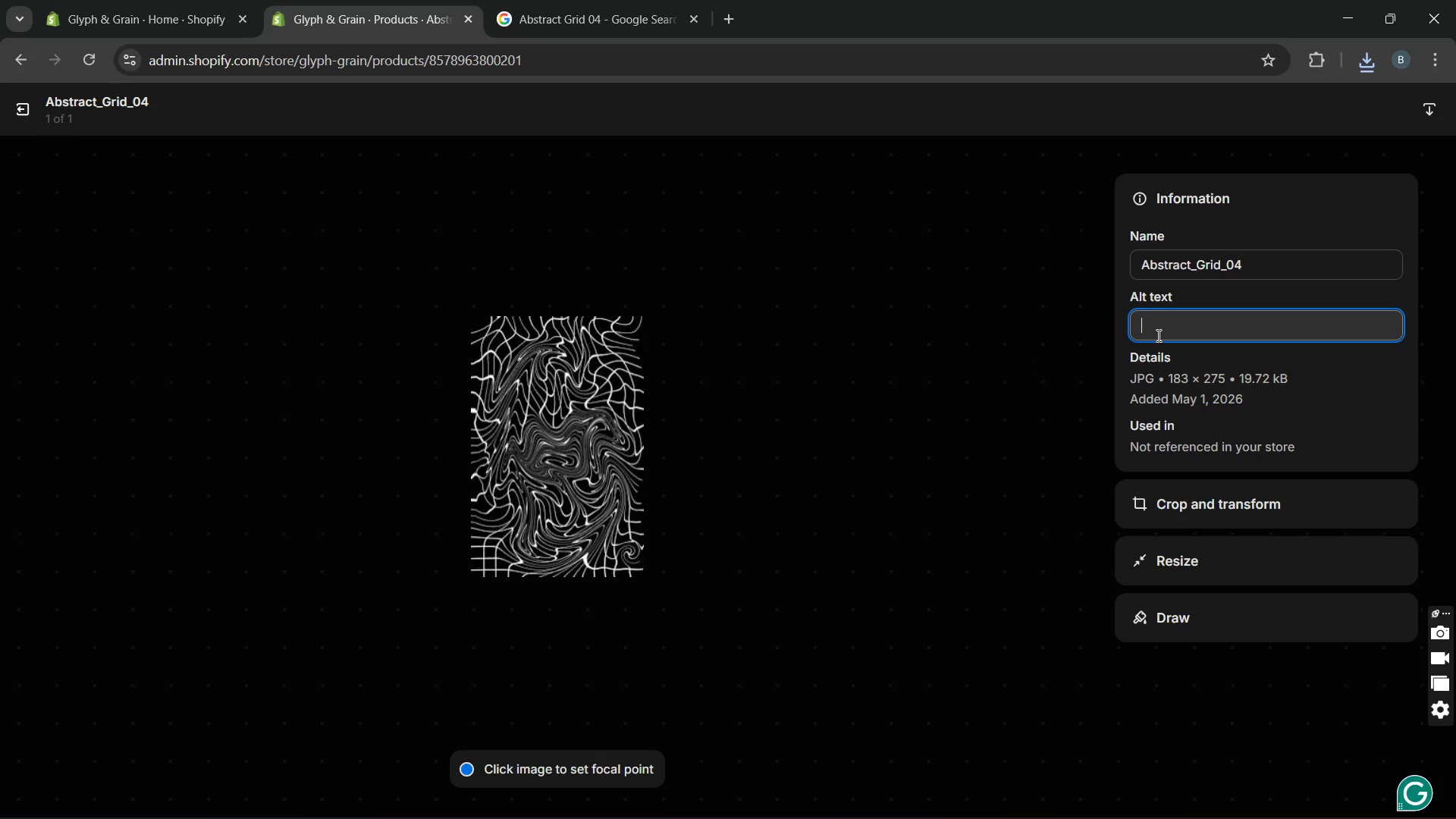 
type(Minimalist abstract wall art)
 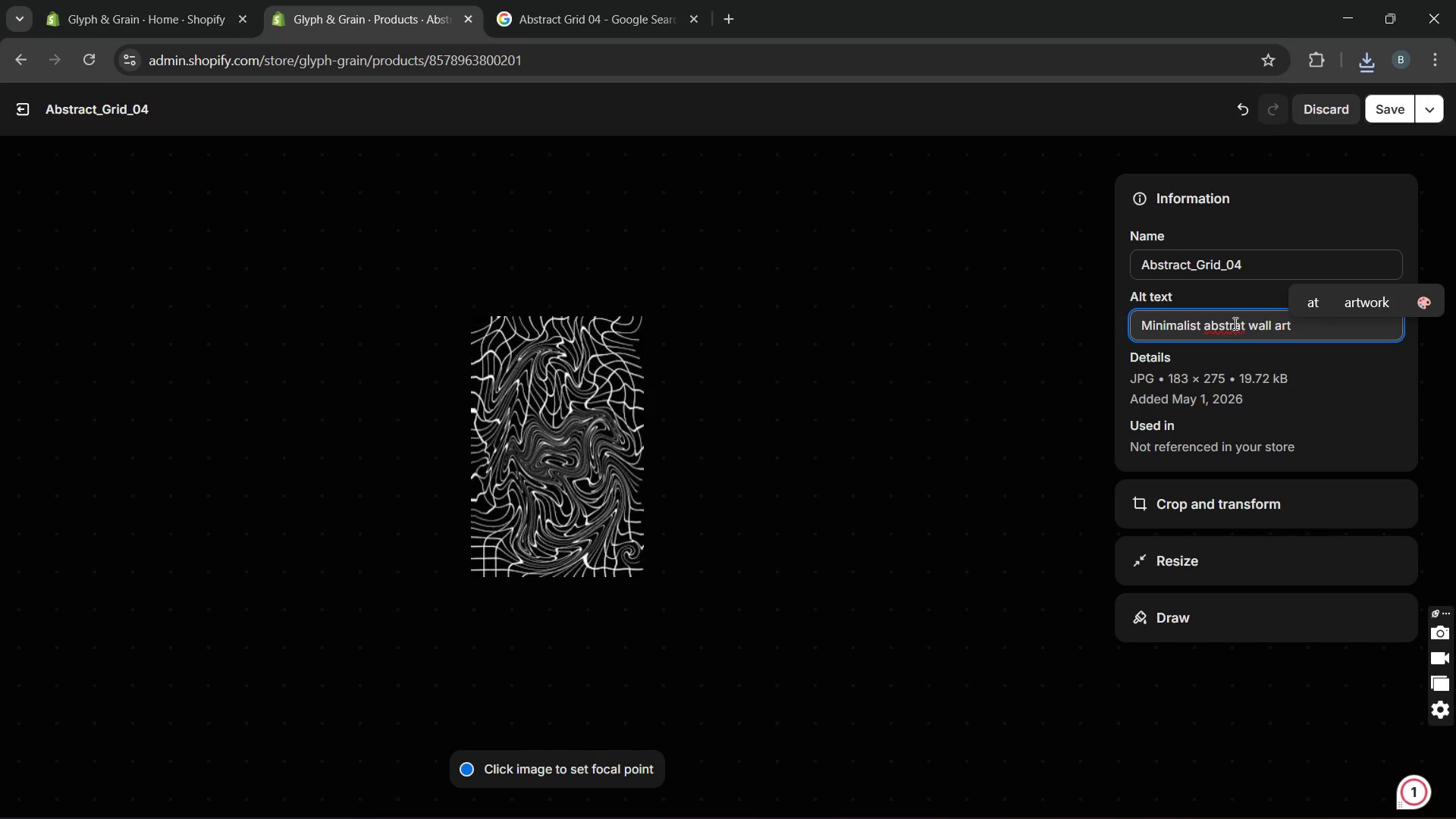 
left_click([1235, 322])
 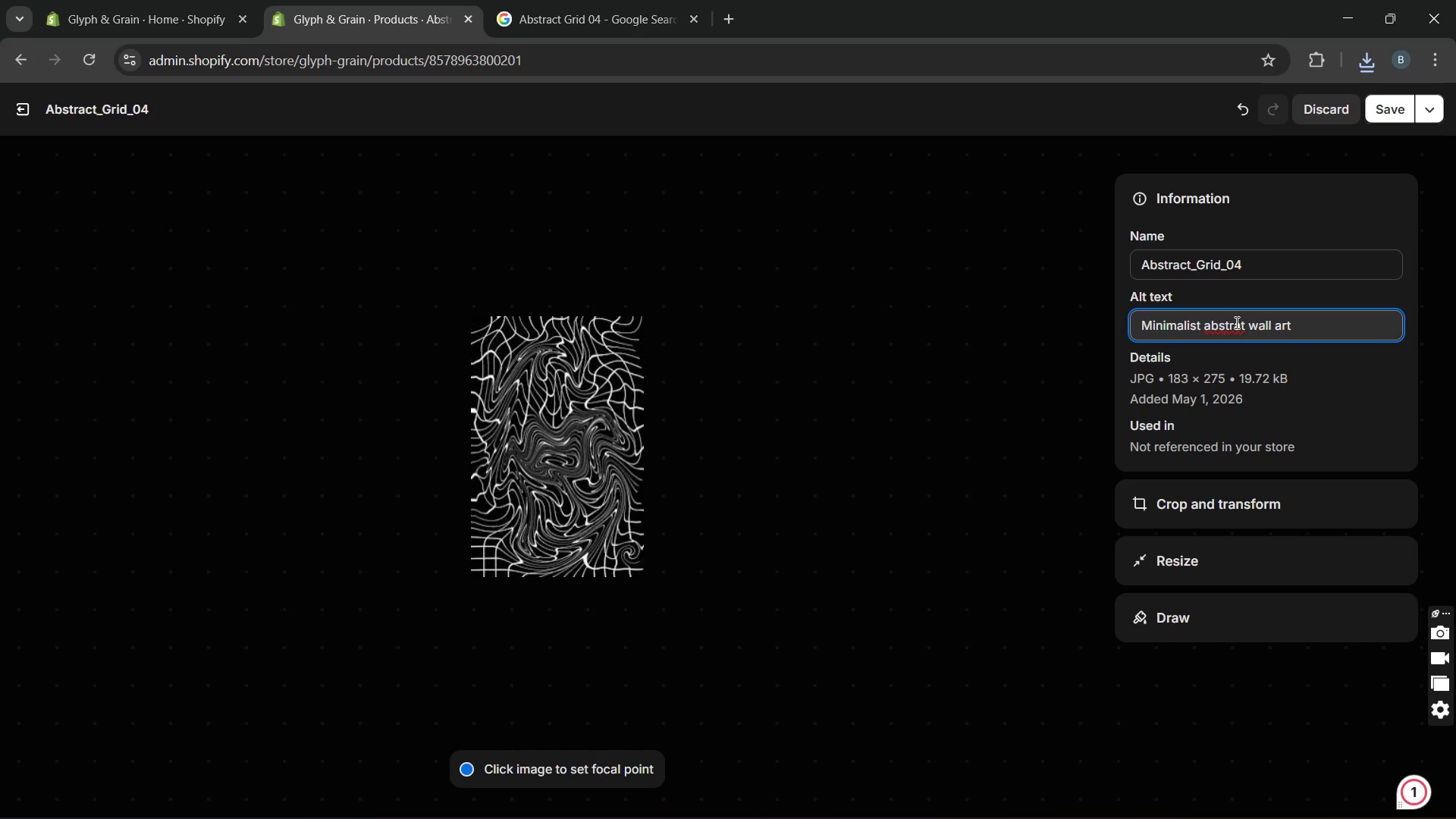 
key(ArrowRight)
 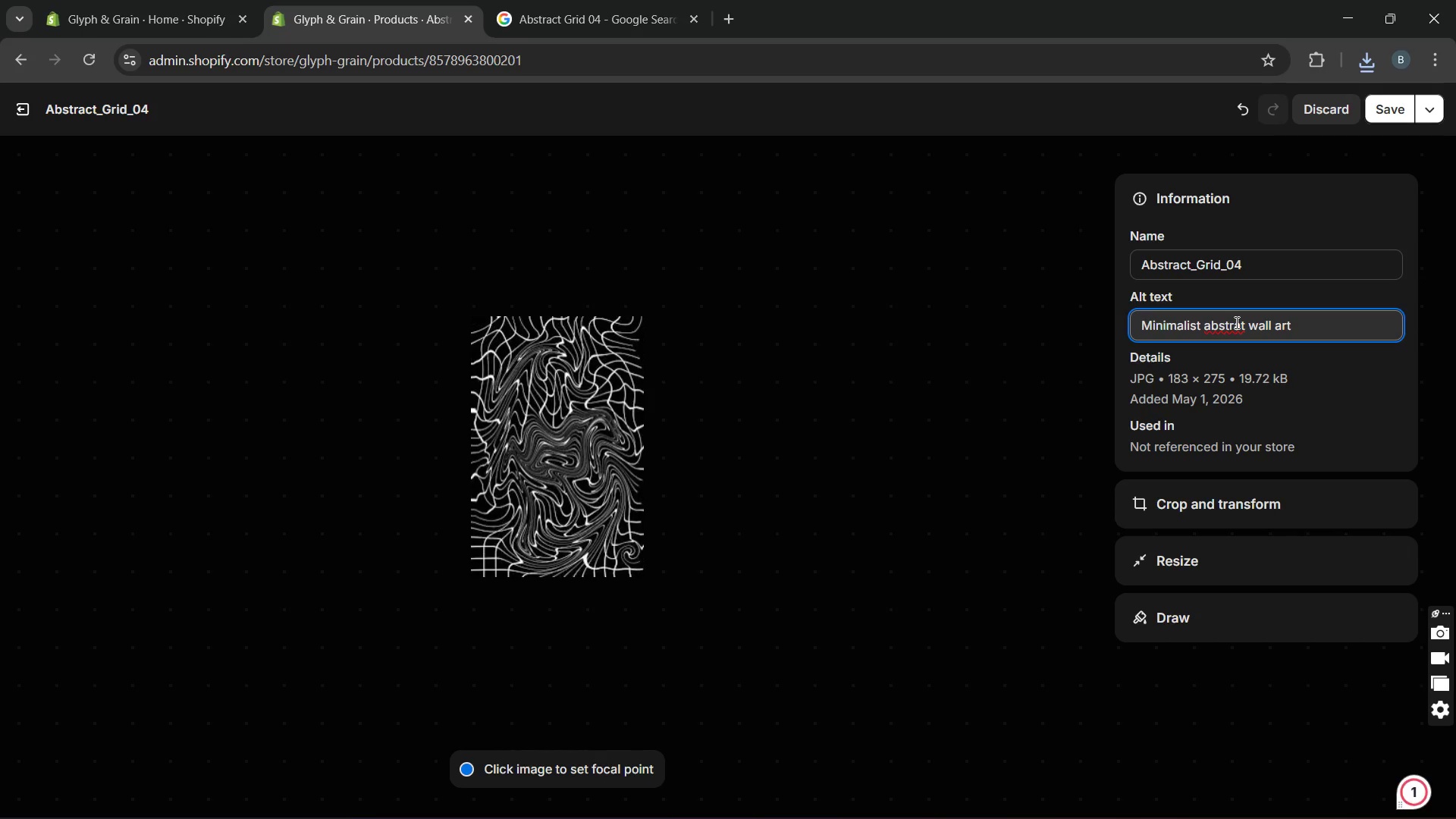 
key(C)
 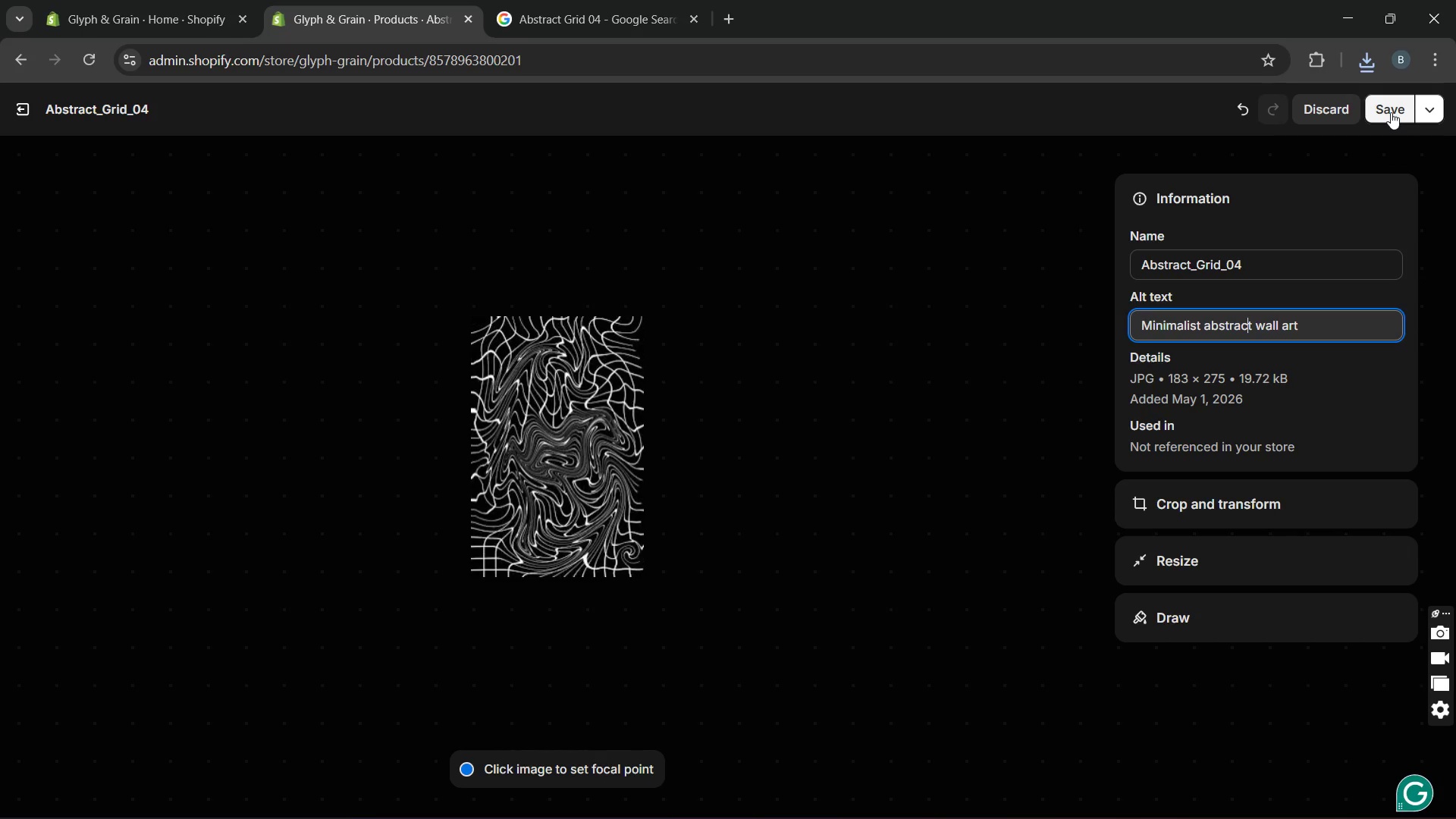 
wait(6.06)
 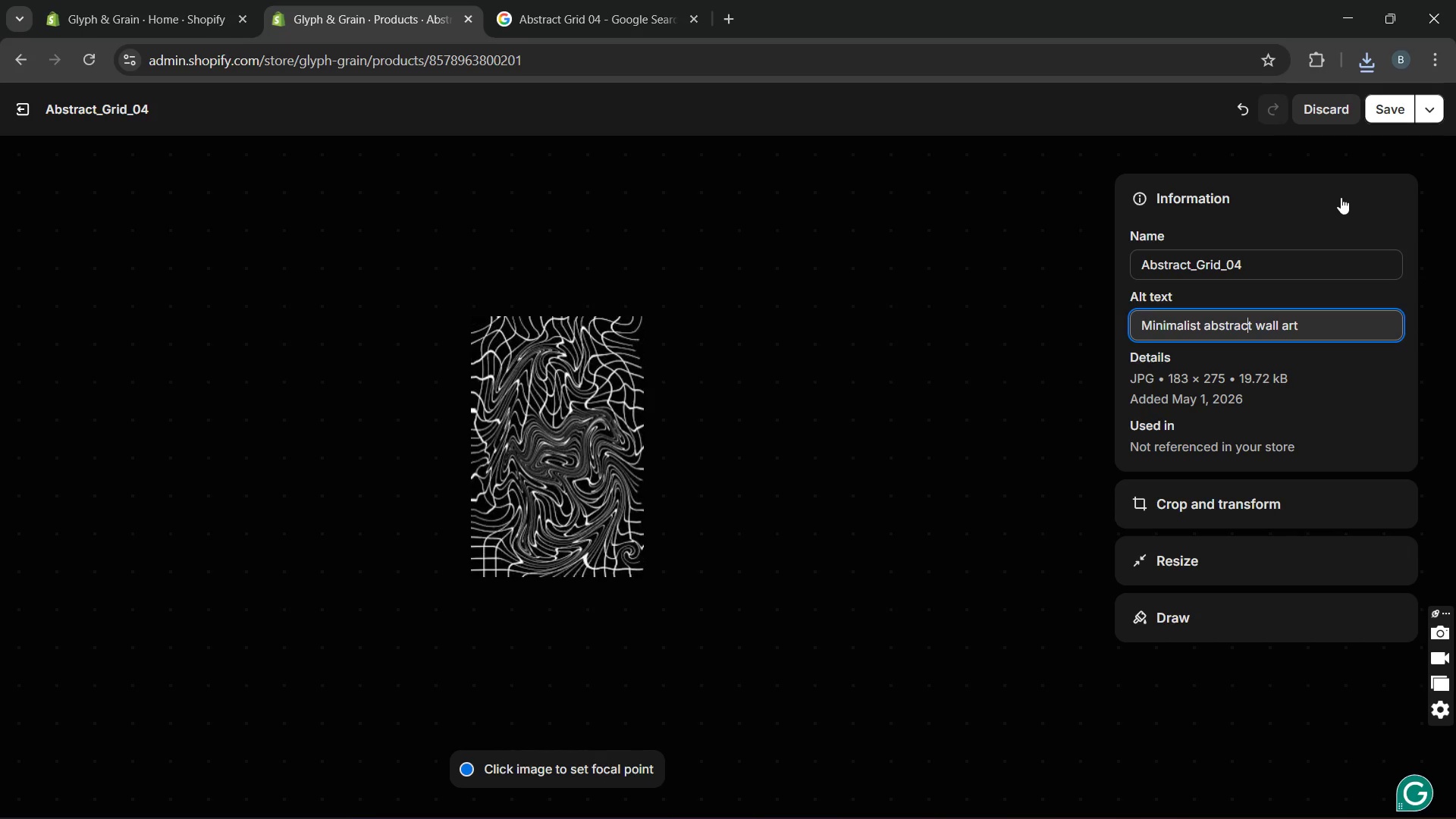 
left_click([1391, 112])
 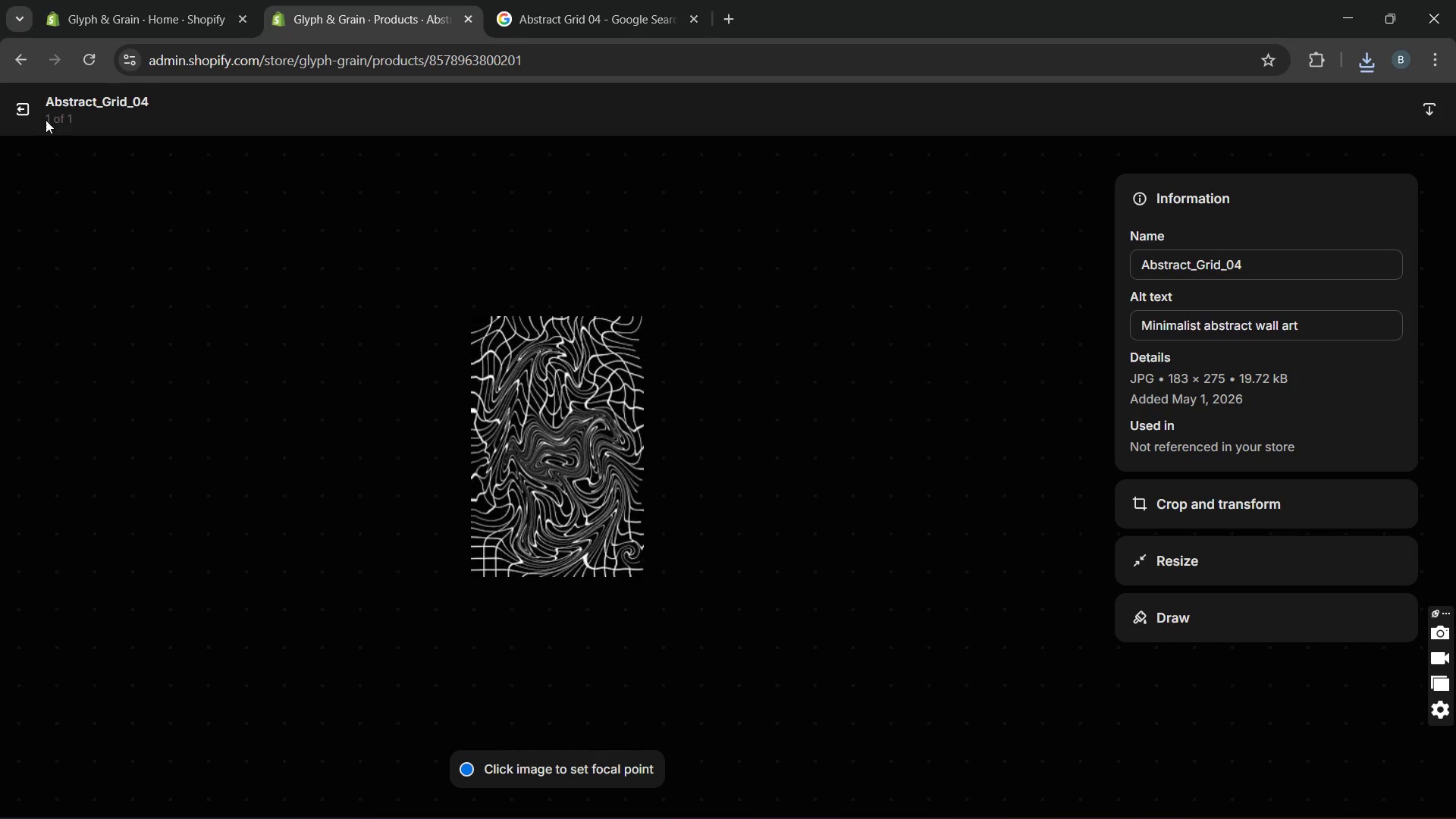 
wait(5.53)
 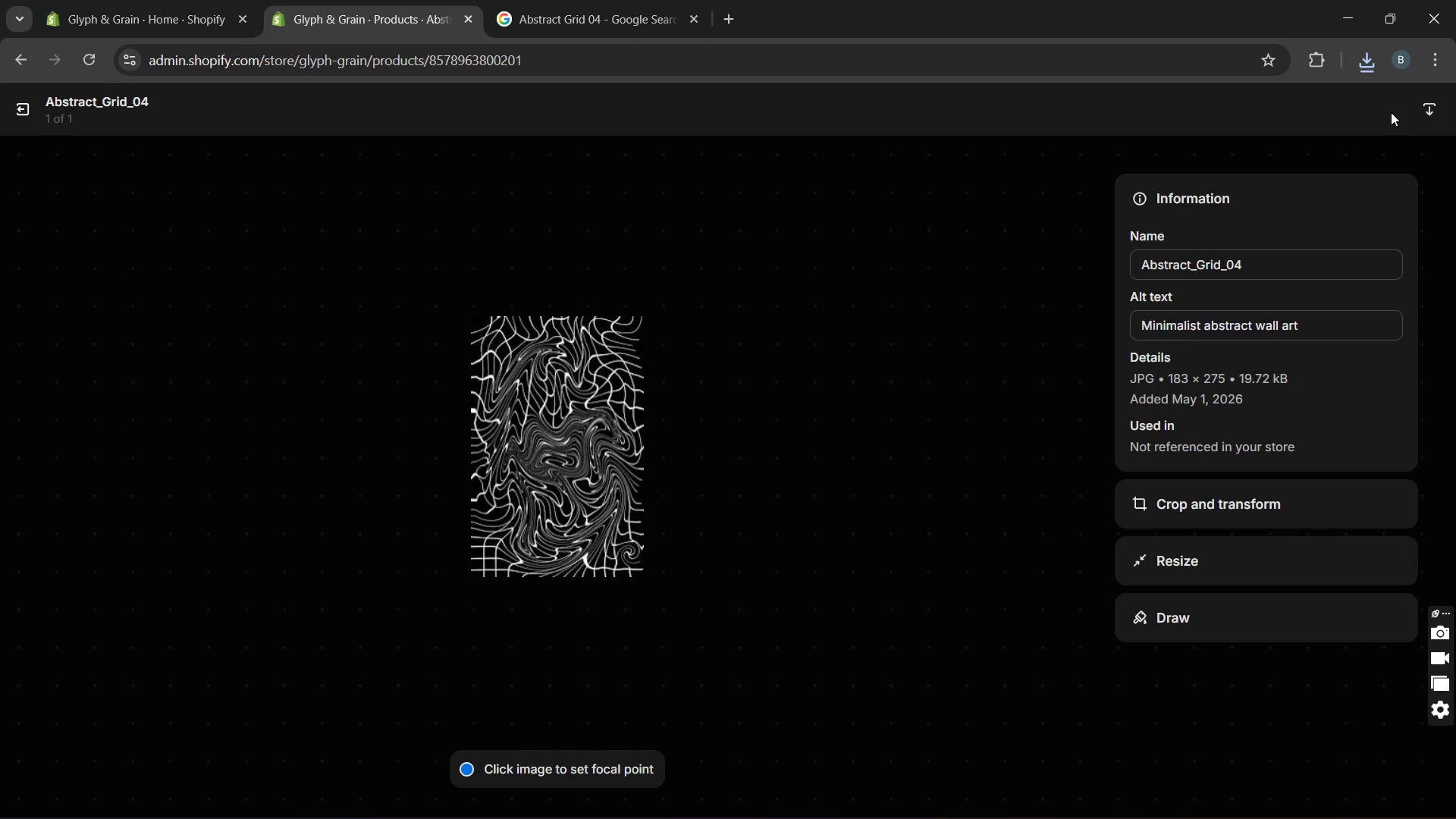 
left_click([27, 107])
 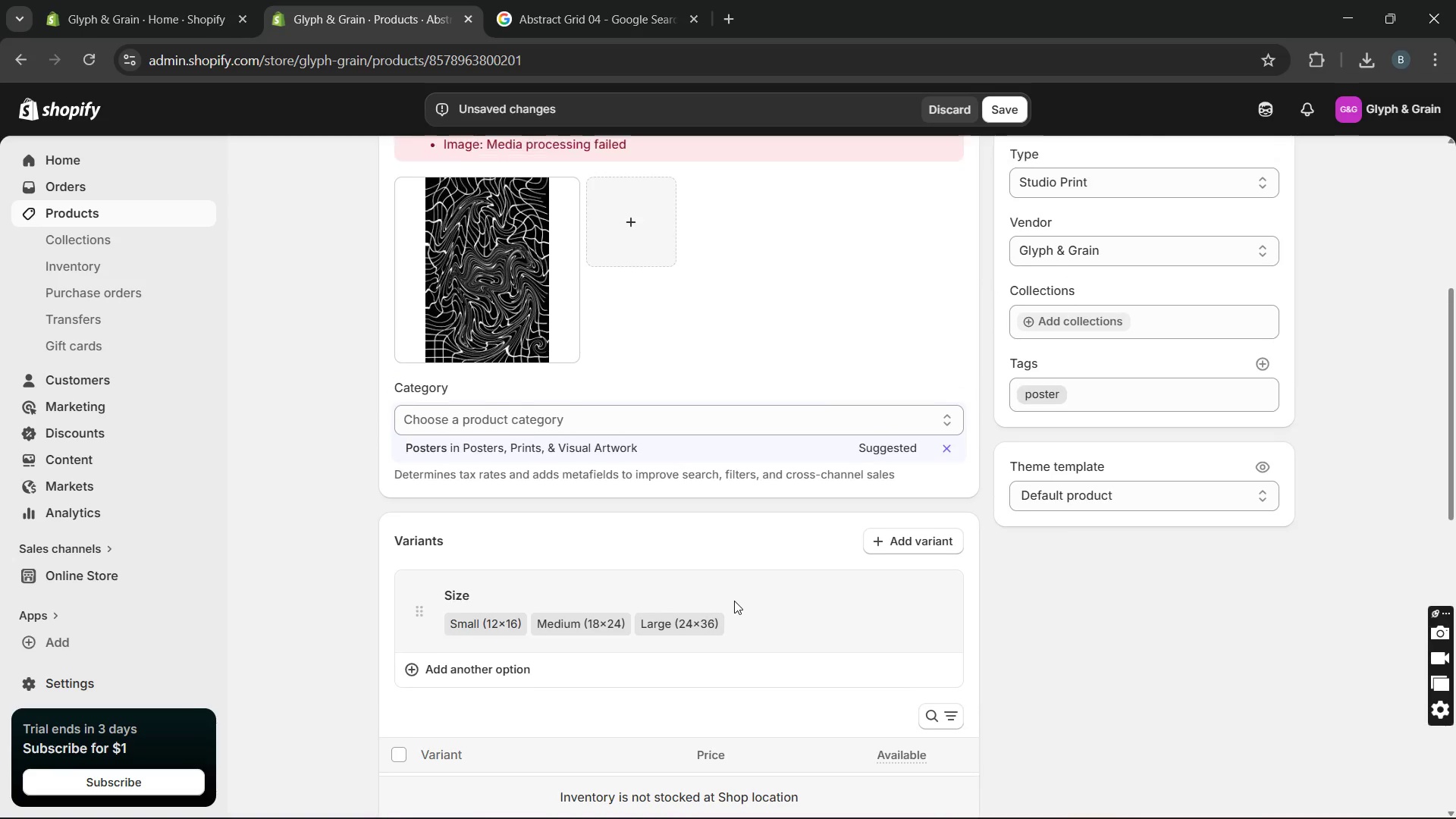 
wait(17.3)
 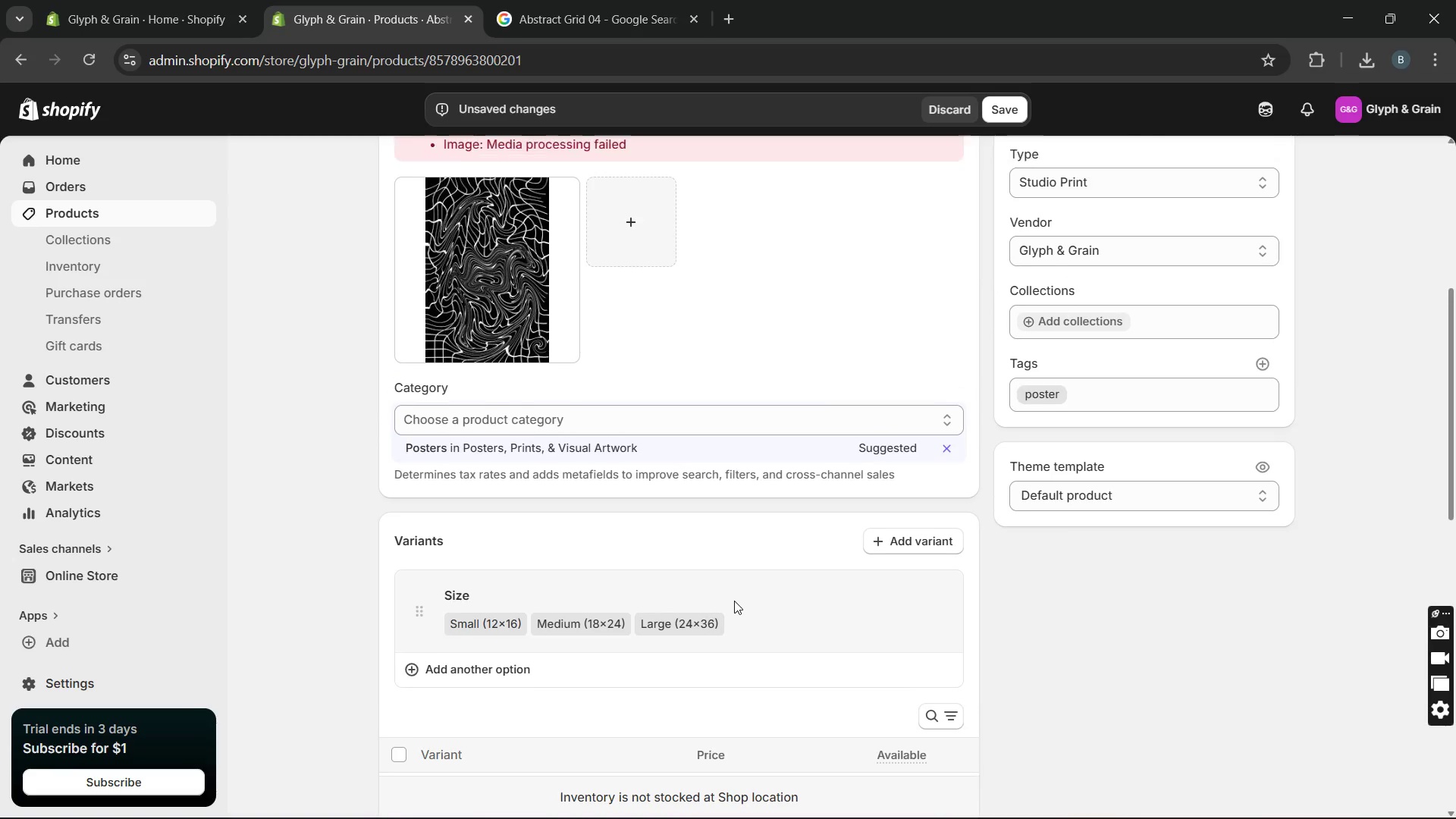 
left_click([1003, 106])
 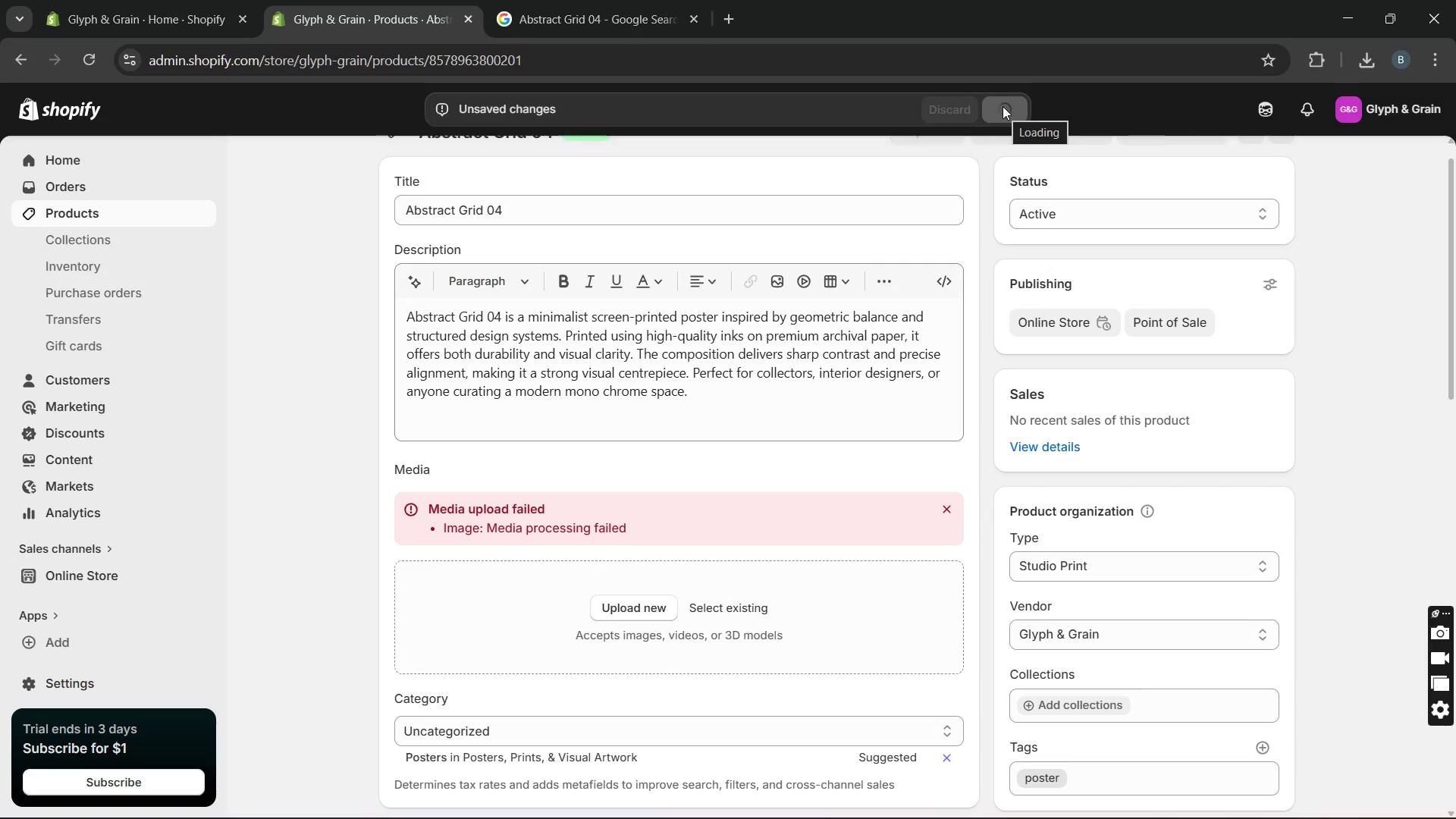 
wait(8.42)
 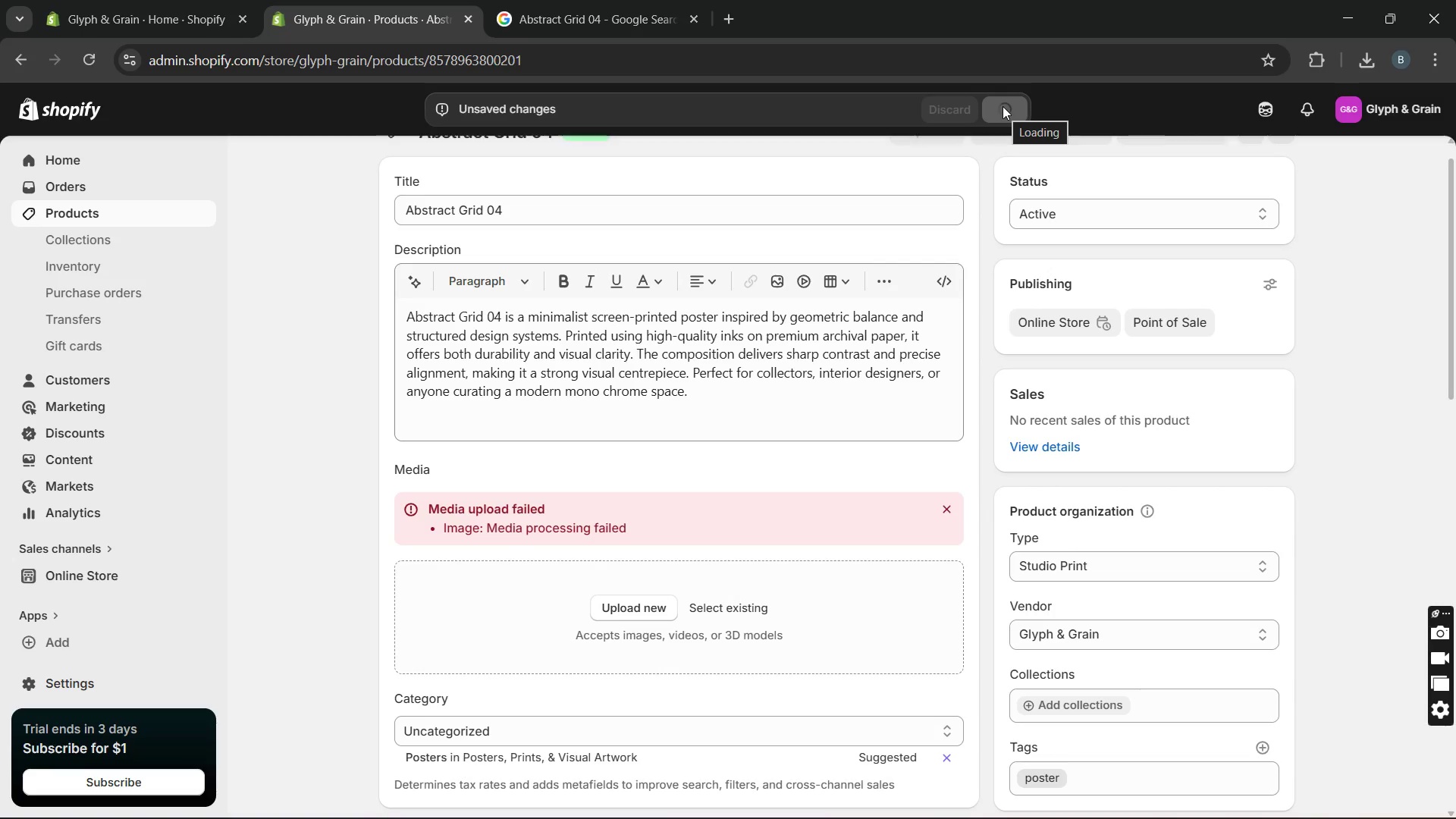 
left_click([183, 216])
 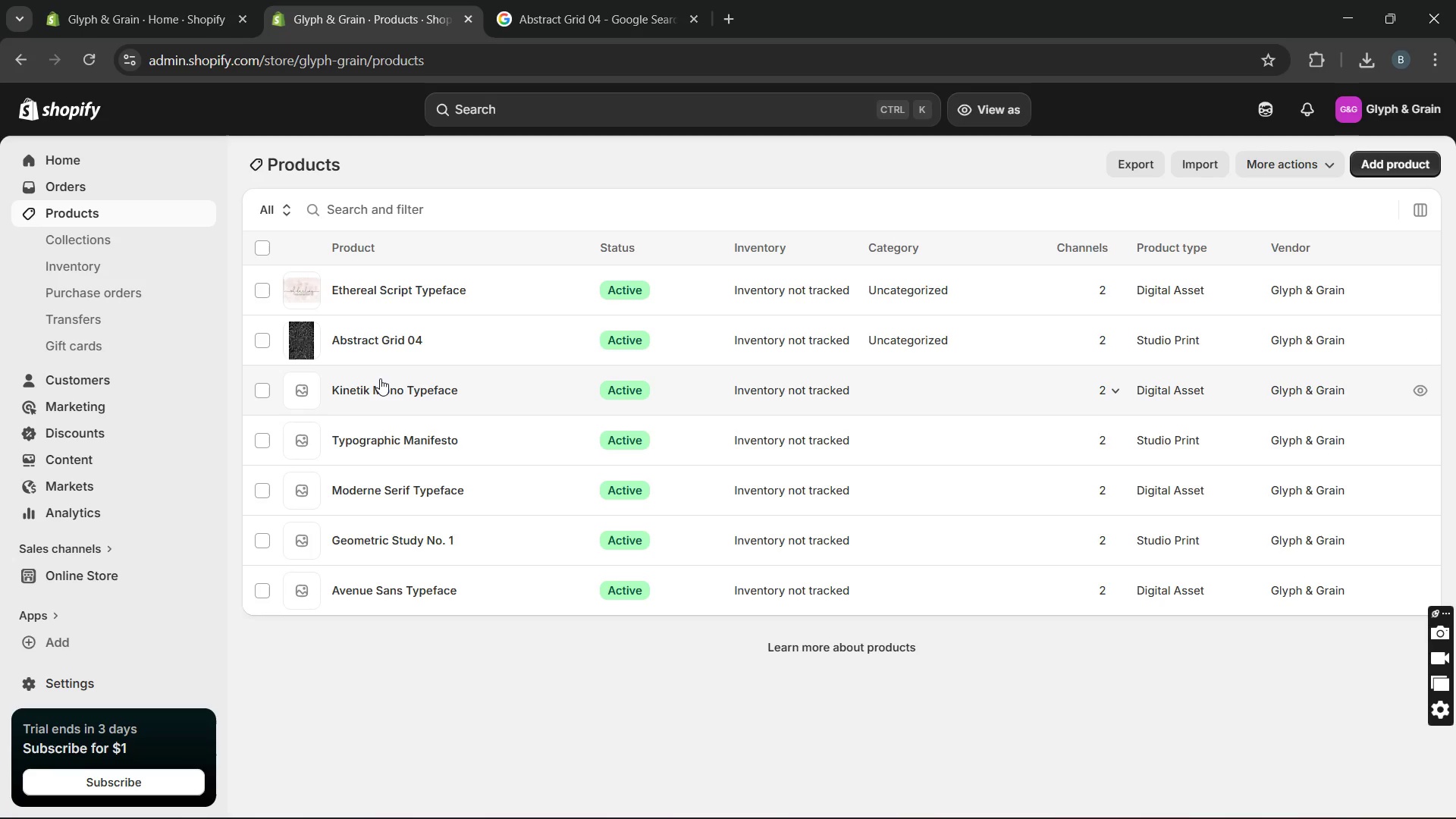 
wait(5.2)
 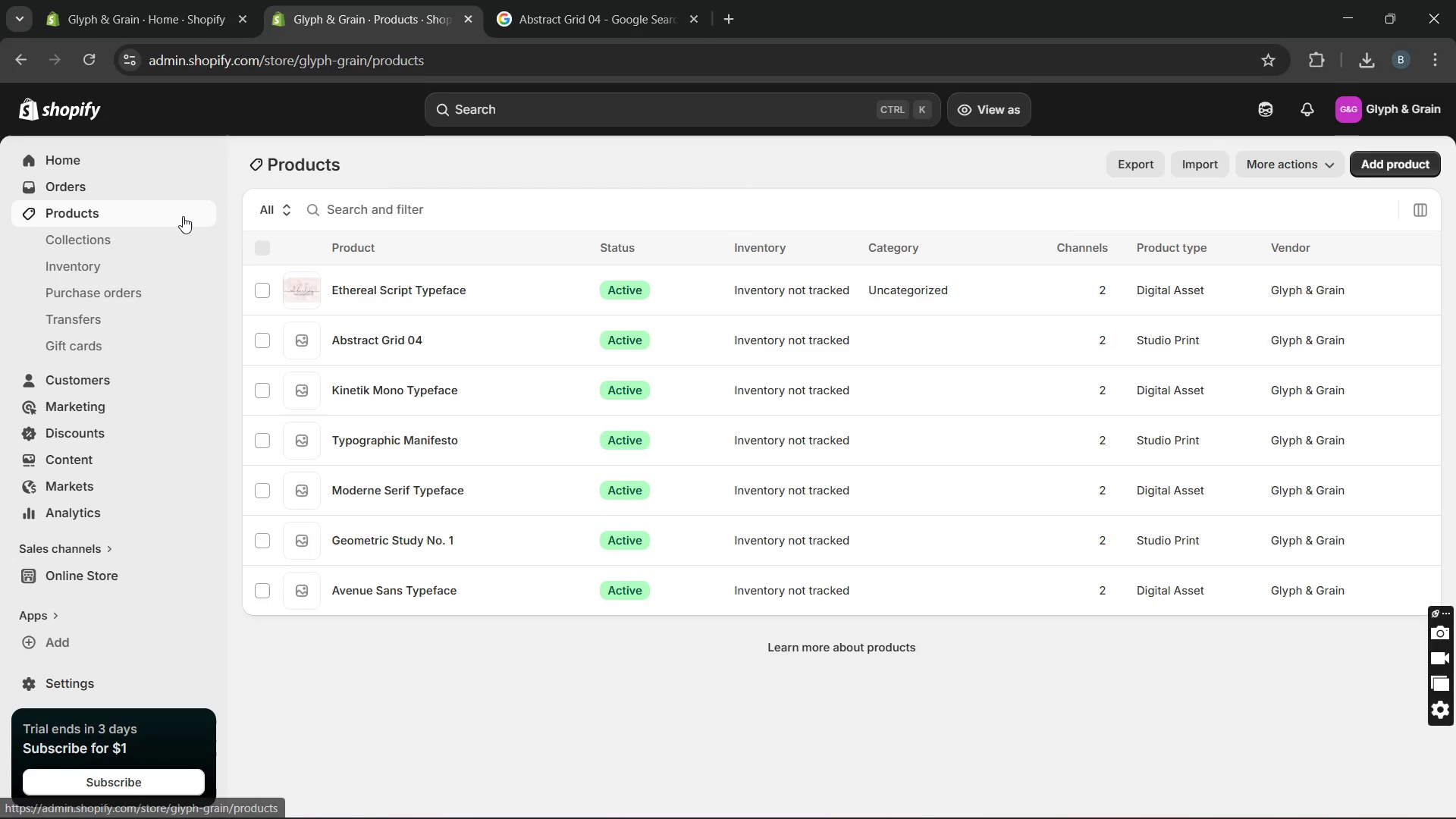 
left_click([380, 378])
 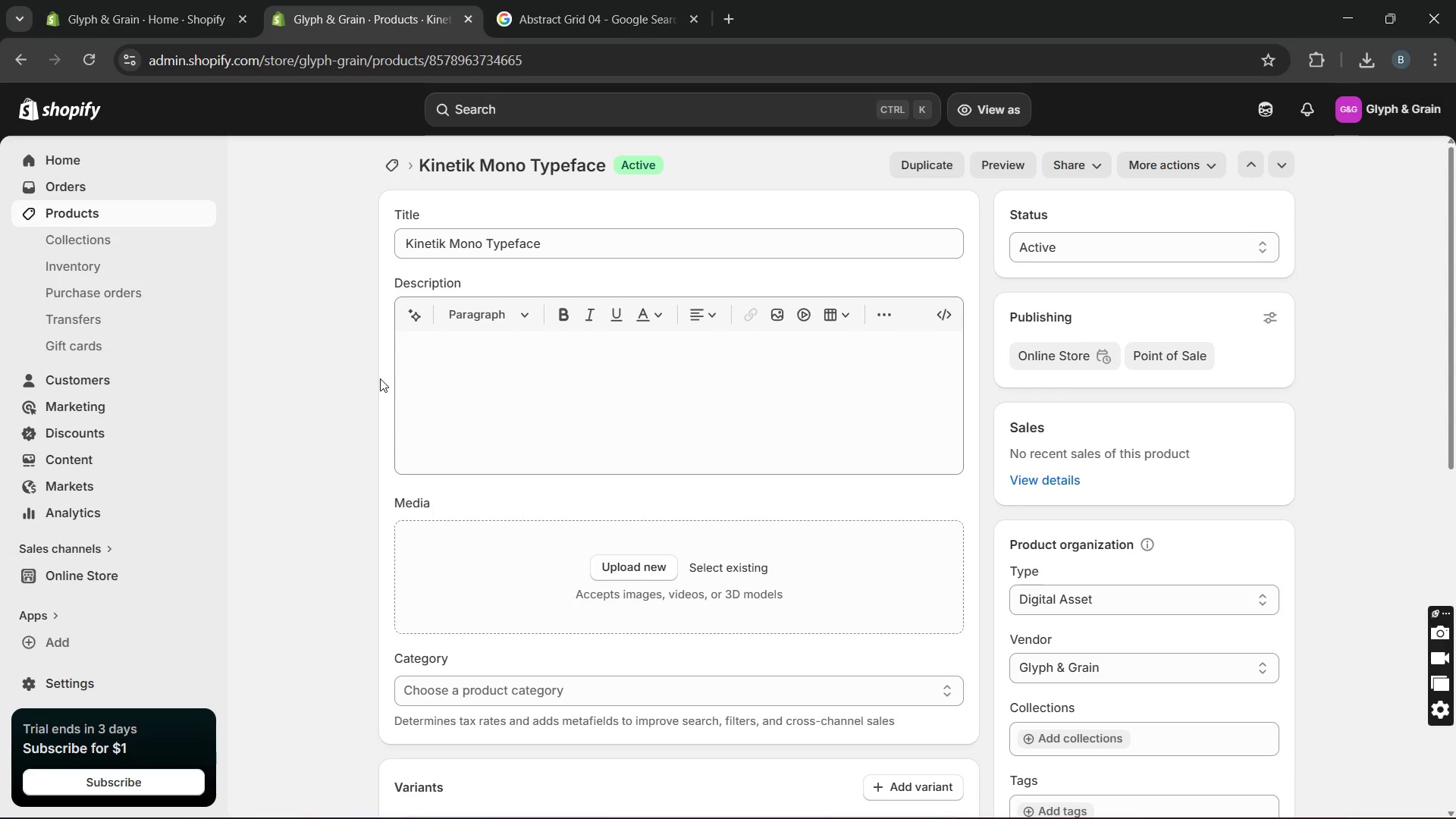 
wait(5.33)
 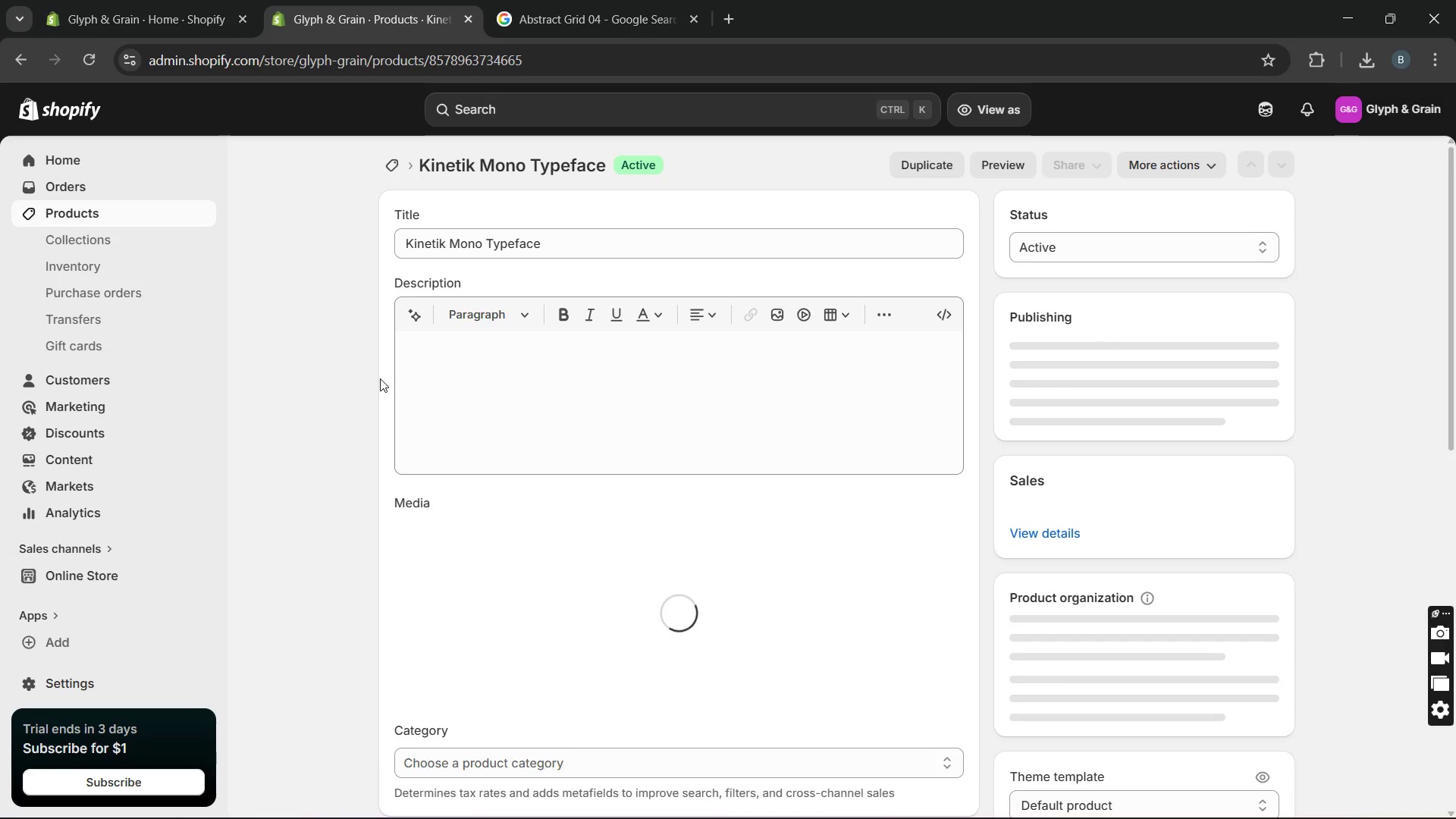 
left_click([511, 436])
 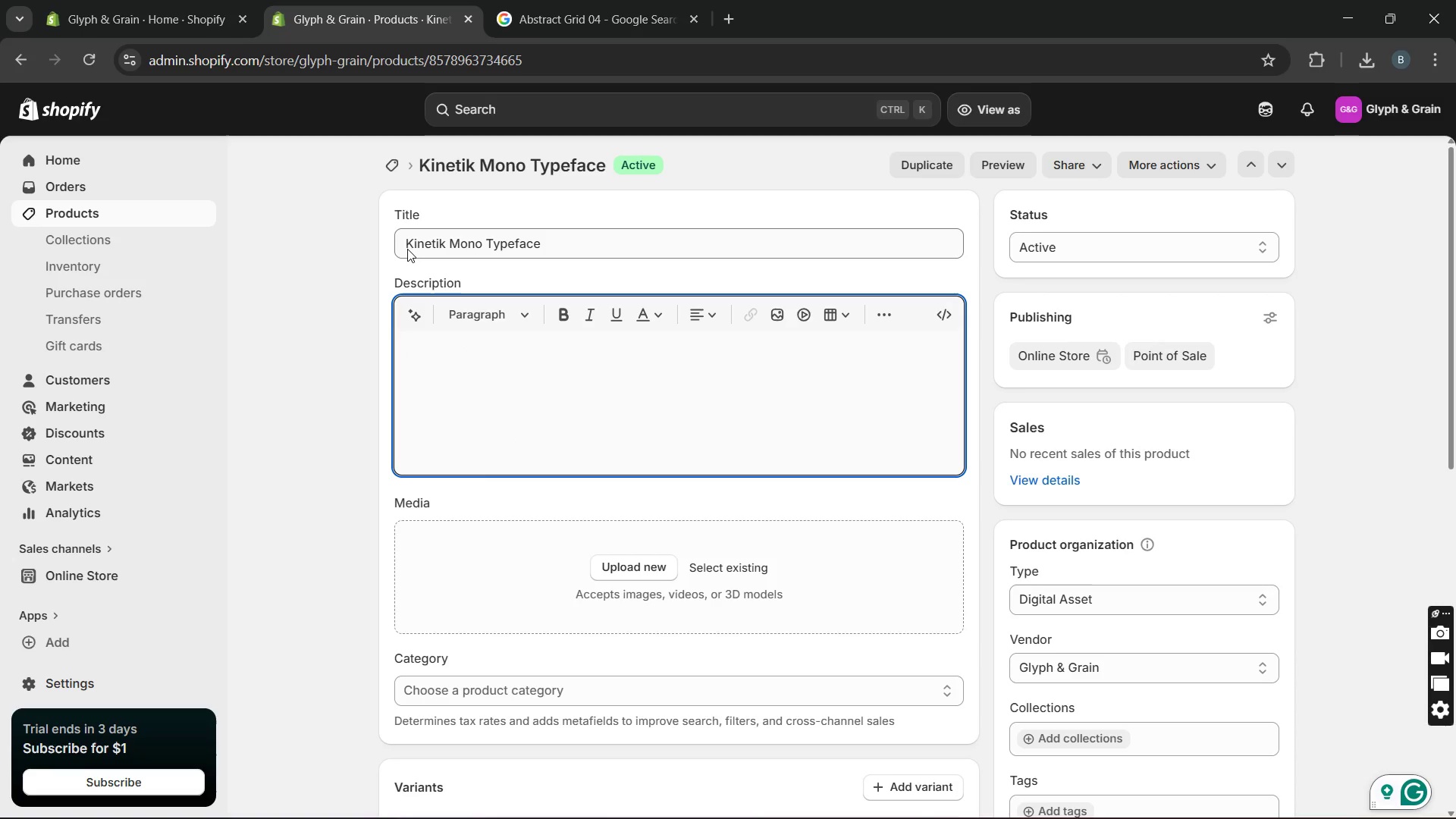 
left_click_drag(start_coordinate=[403, 242], to_coordinate=[421, 245])
 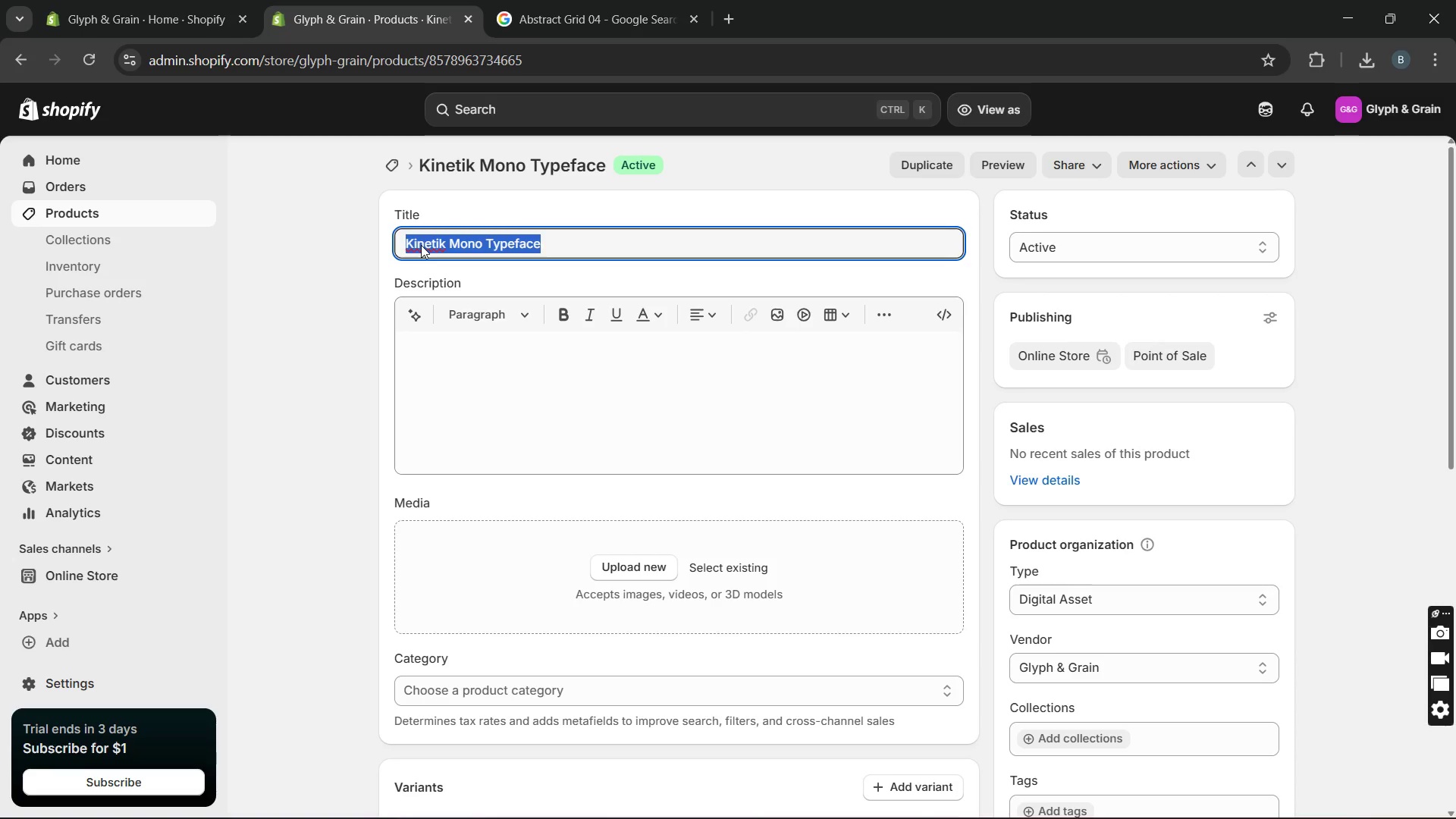 
key(Control+C)
 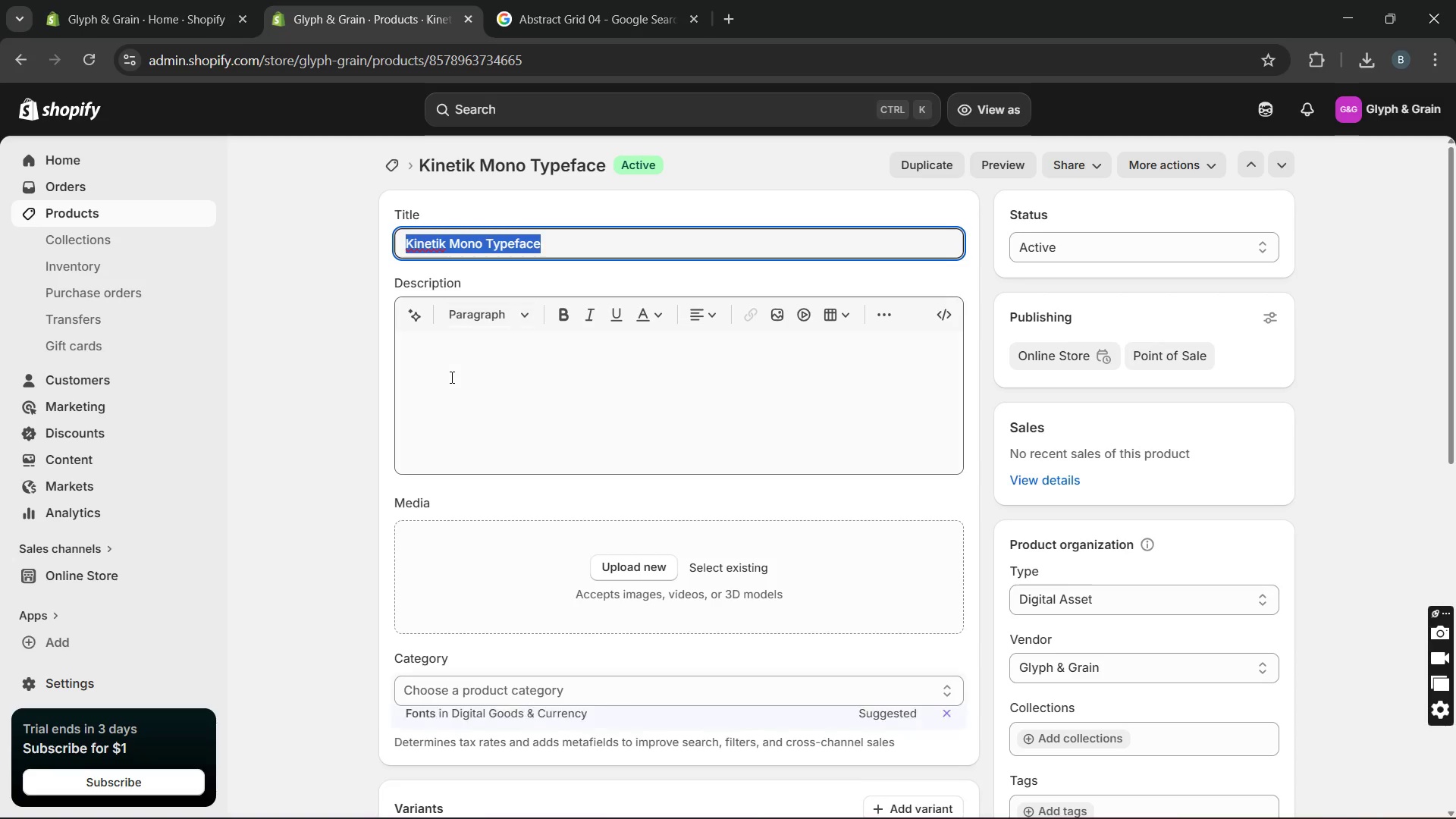 
left_click([450, 378])
 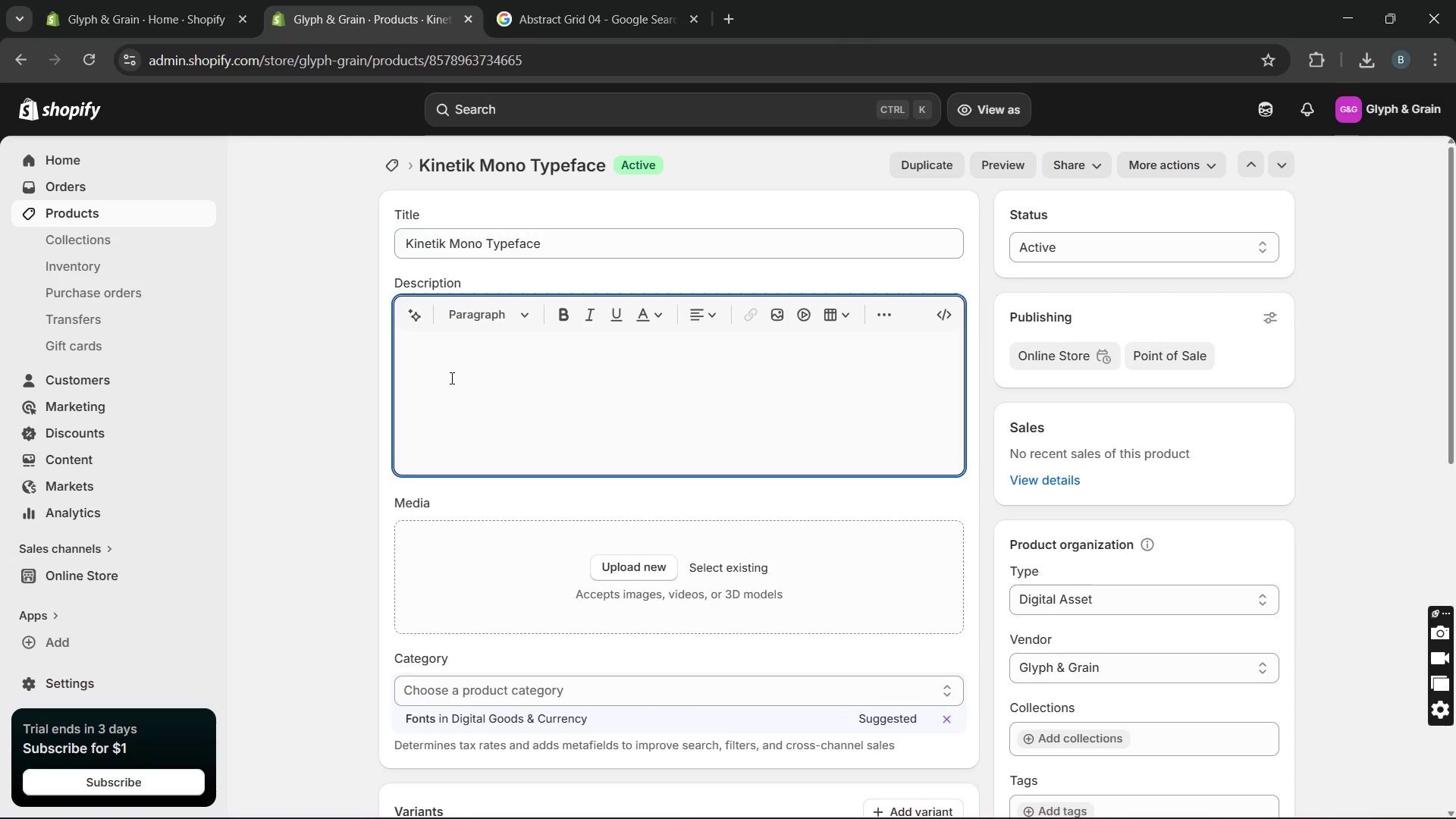 
key(Control+V)
 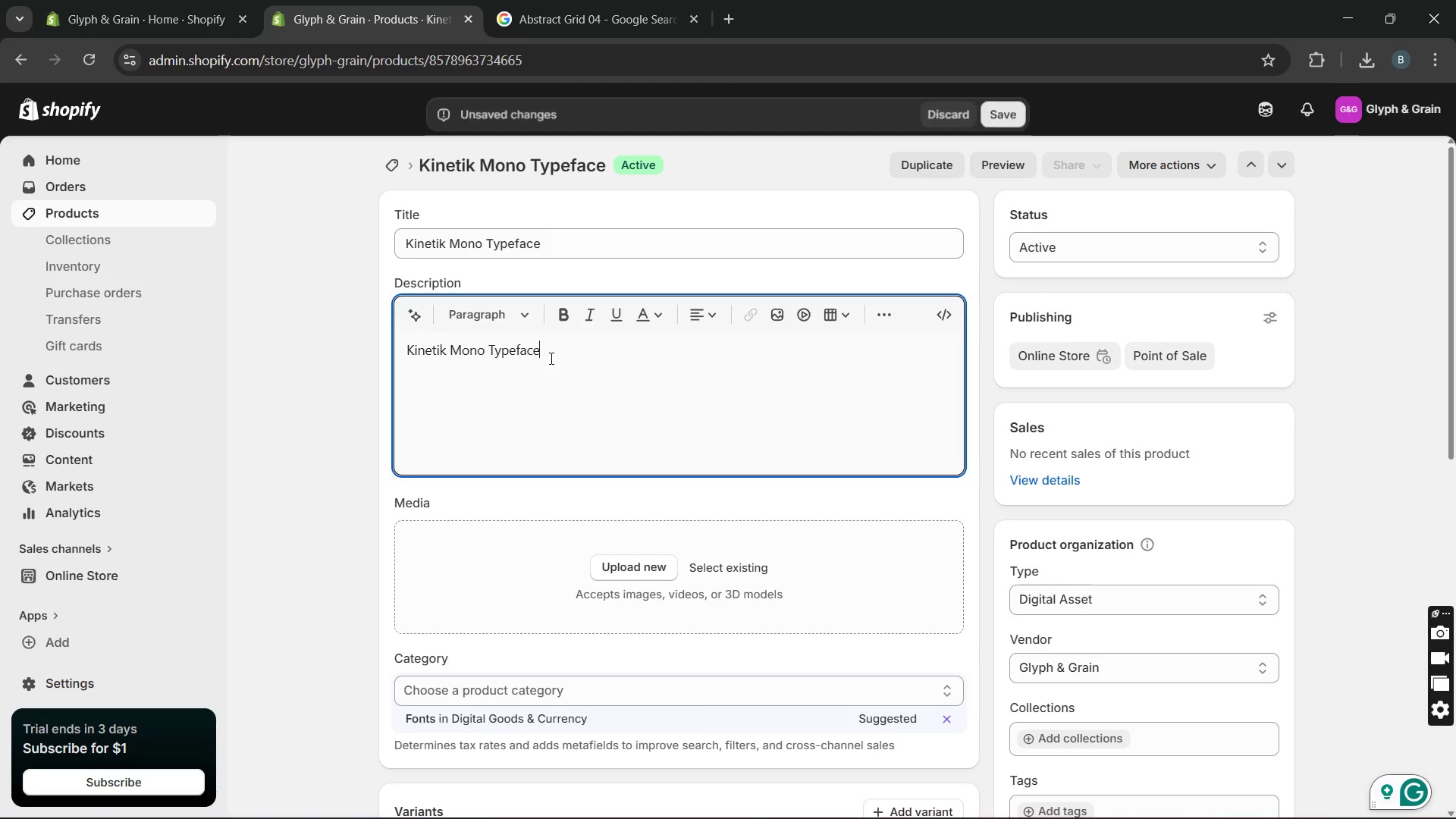 
left_click_drag(start_coordinate=[551, 358], to_coordinate=[488, 359])
 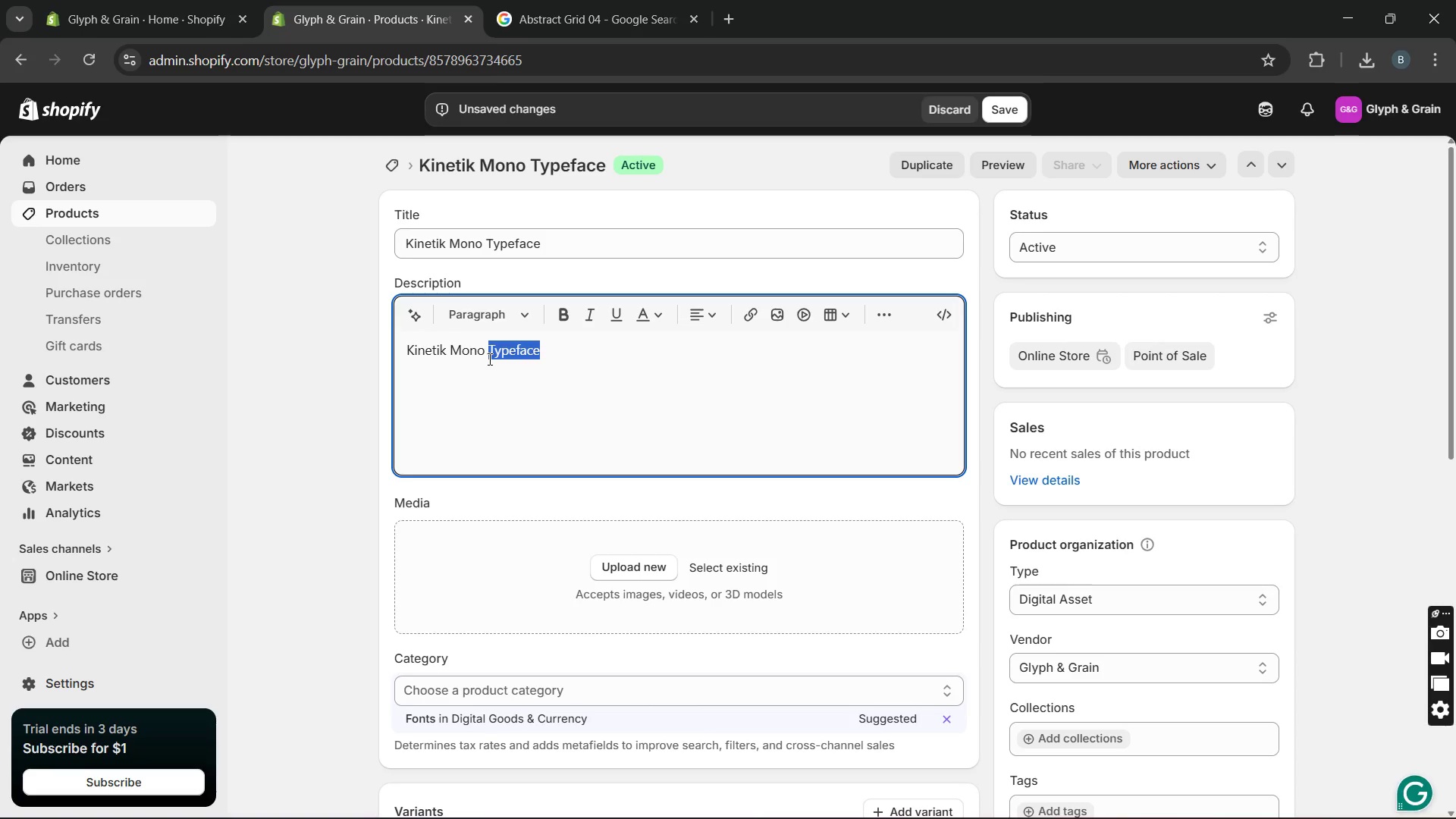 
type(is a contemporary monospaced typeface built for clarity and precision in digital enviroments. Each character is designed with uniform spacing, creating a structured and technical aesthetic. The font performs exceptionl)
key(Backspace)
type(all)
 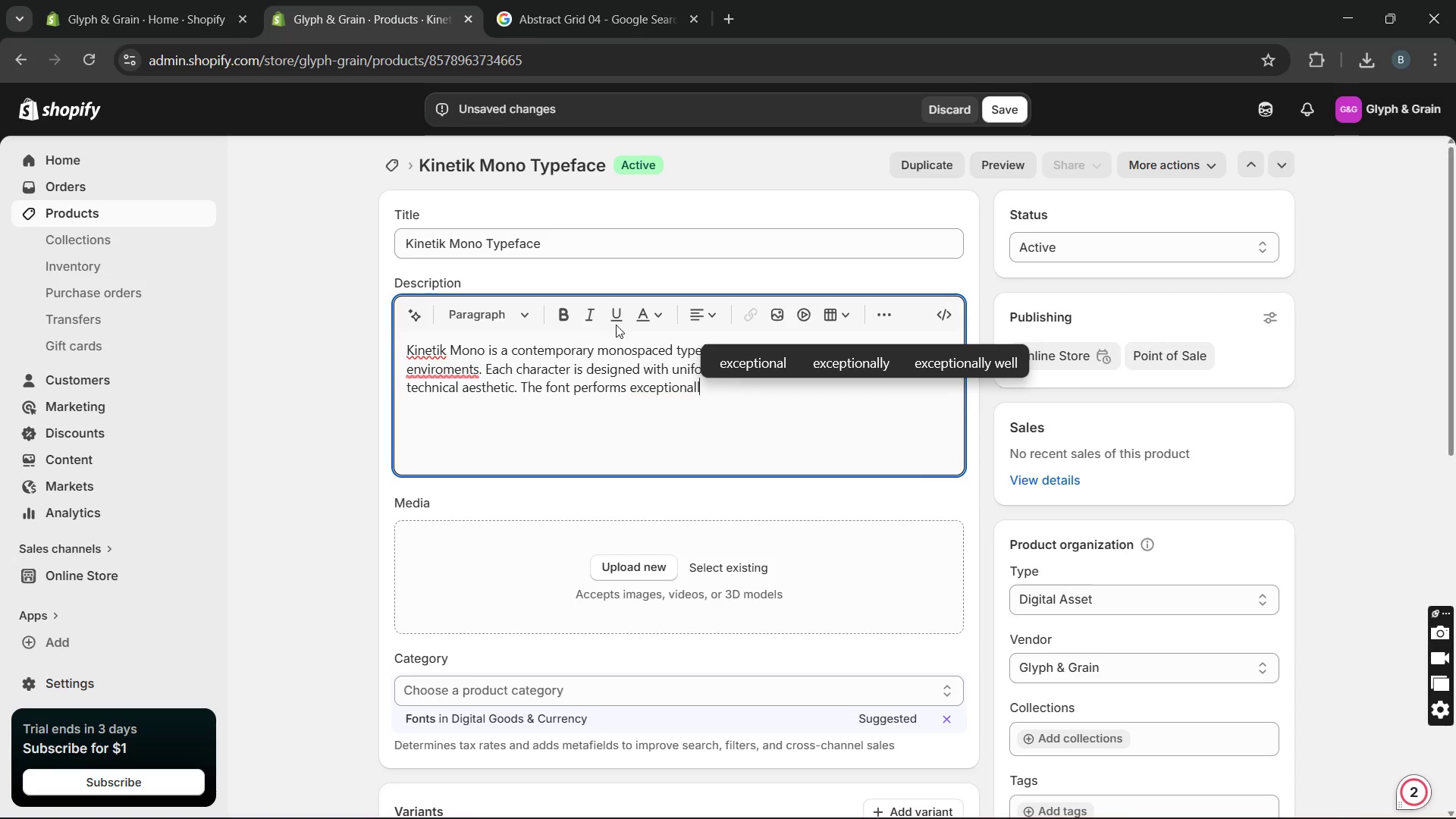 
left_click([841, 363])
 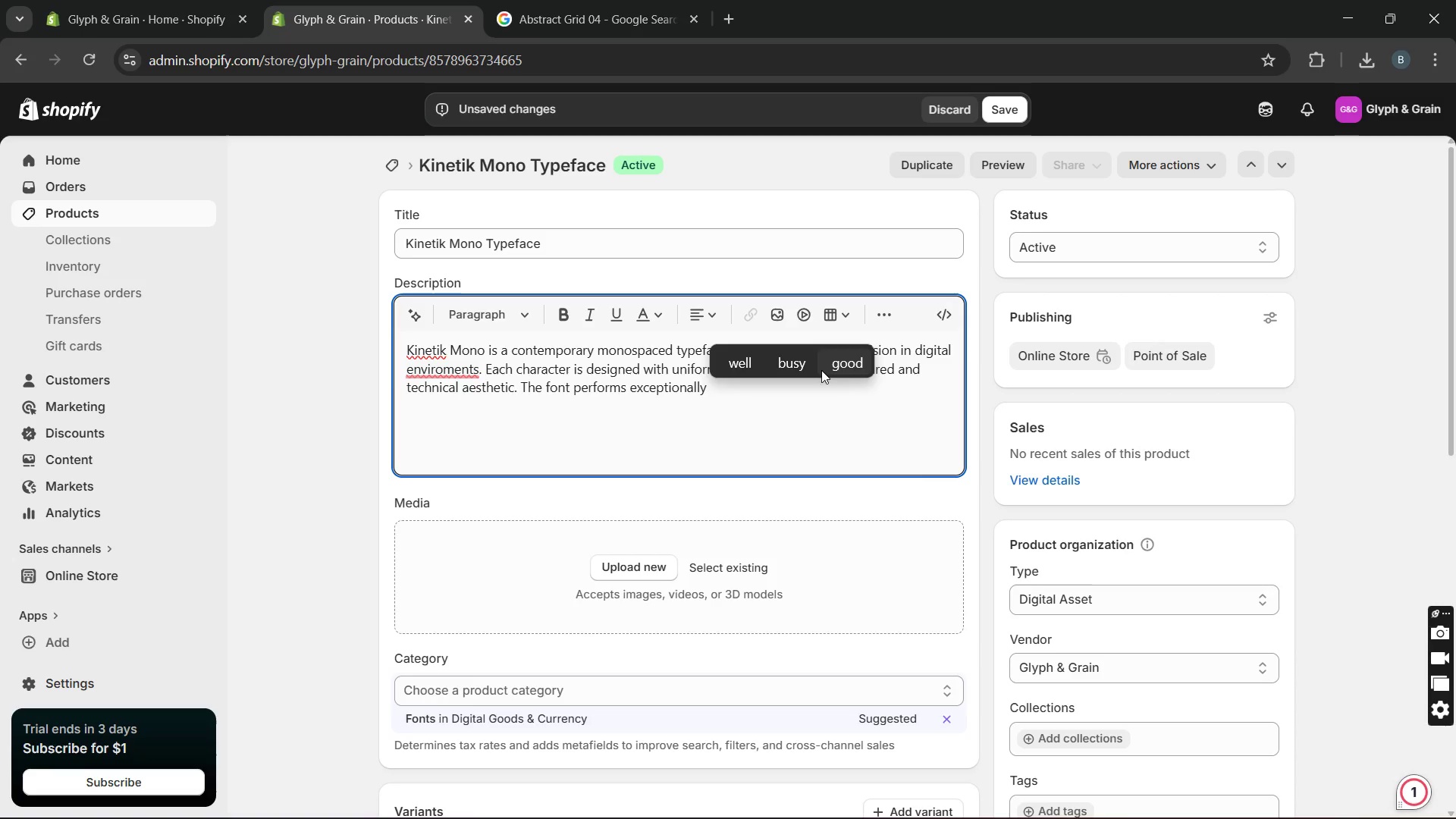 
left_click([767, 411])
 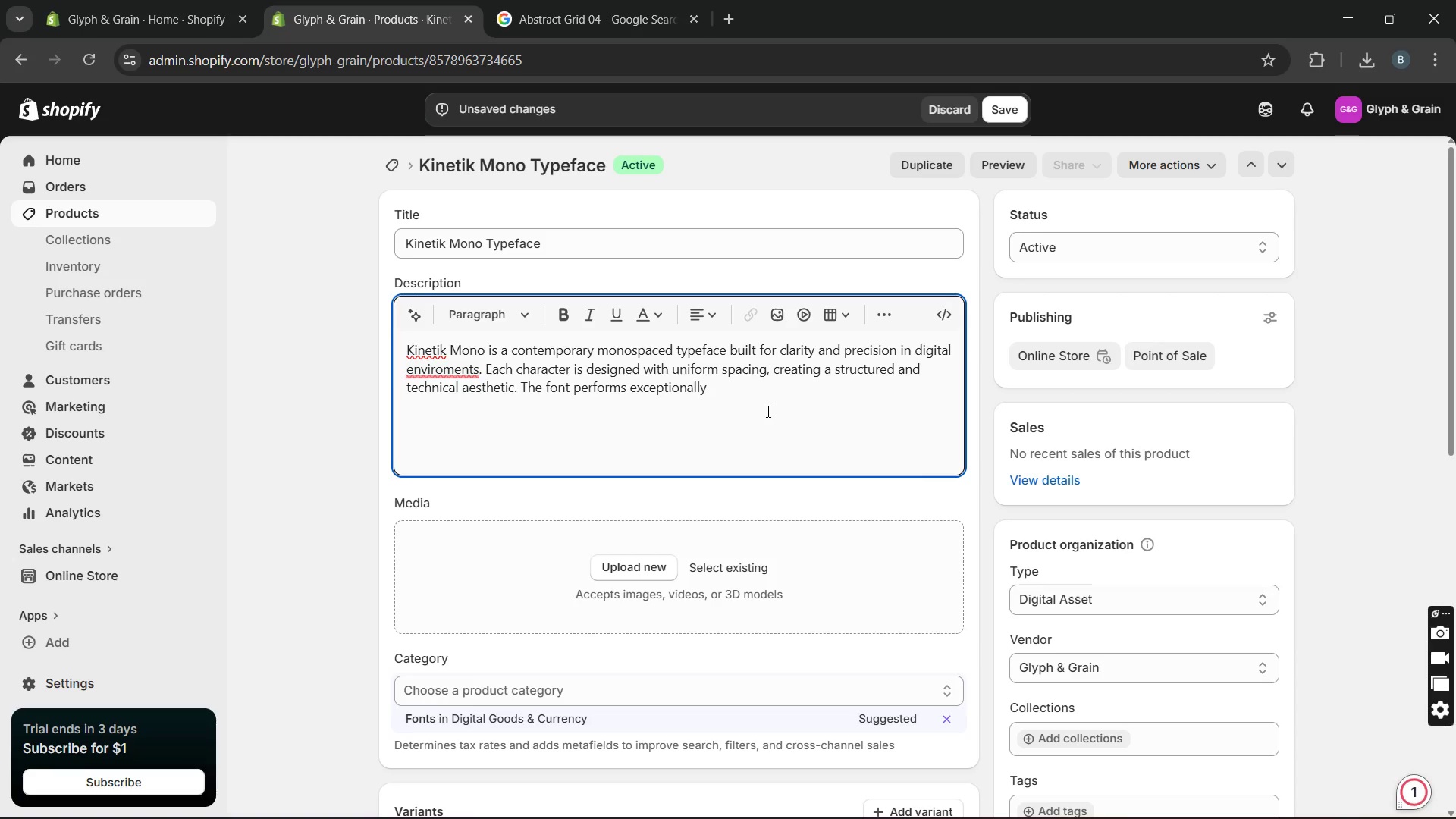 
type(well in code )
key(Backspace)
type(ing )
 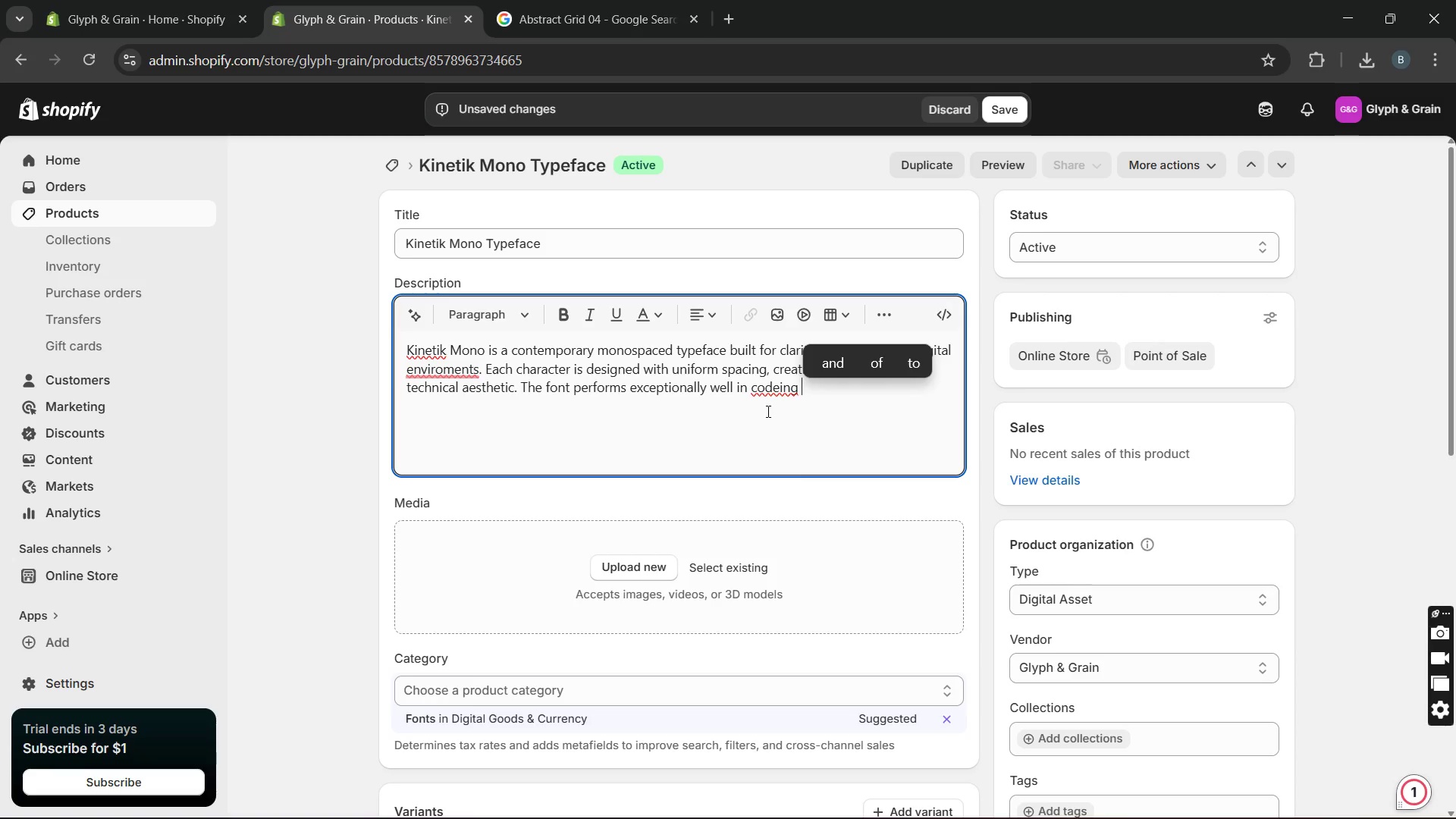 
key(ArrowLeft)
 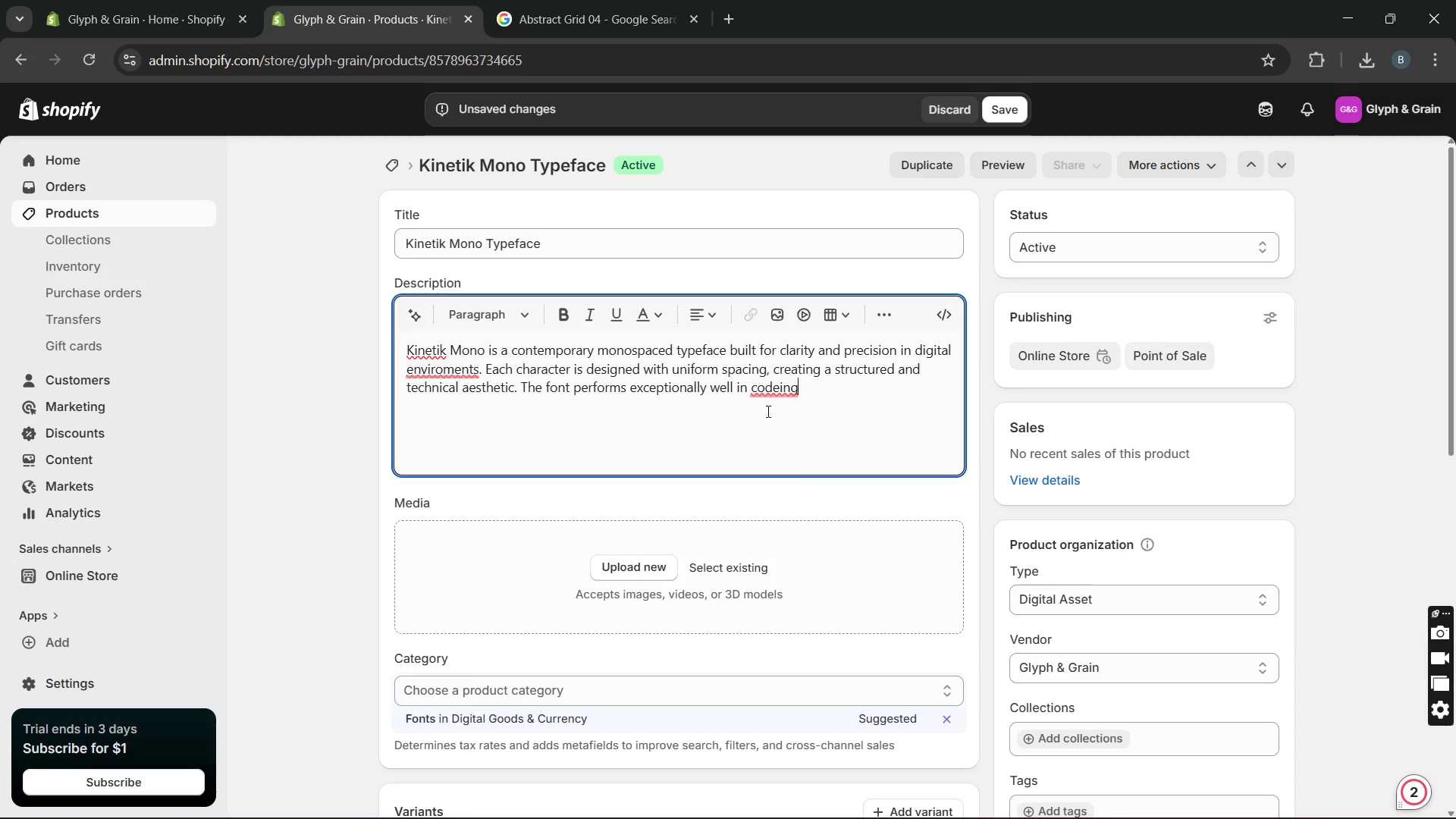 
key(ArrowLeft)
 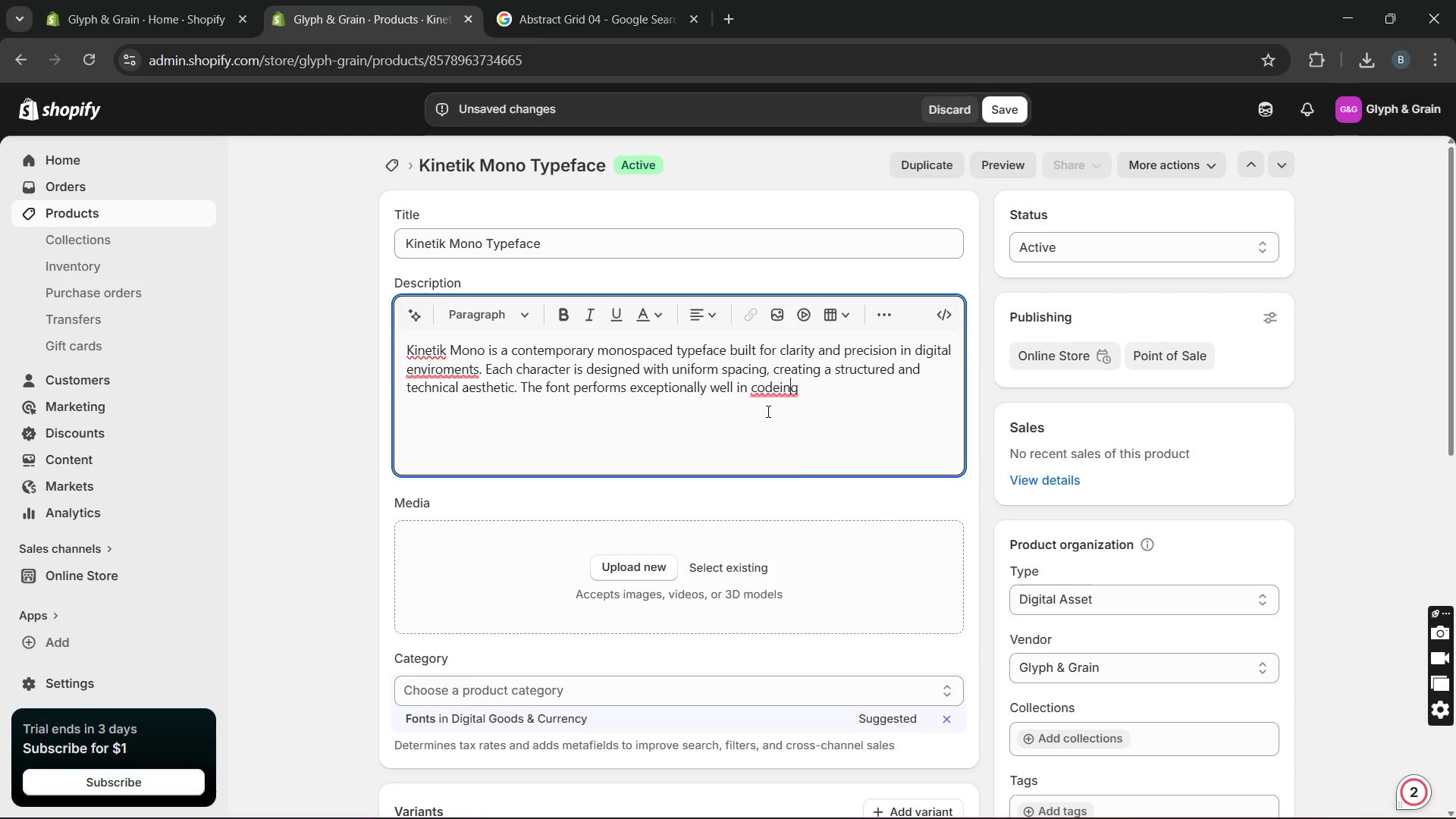 
key(ArrowLeft)
 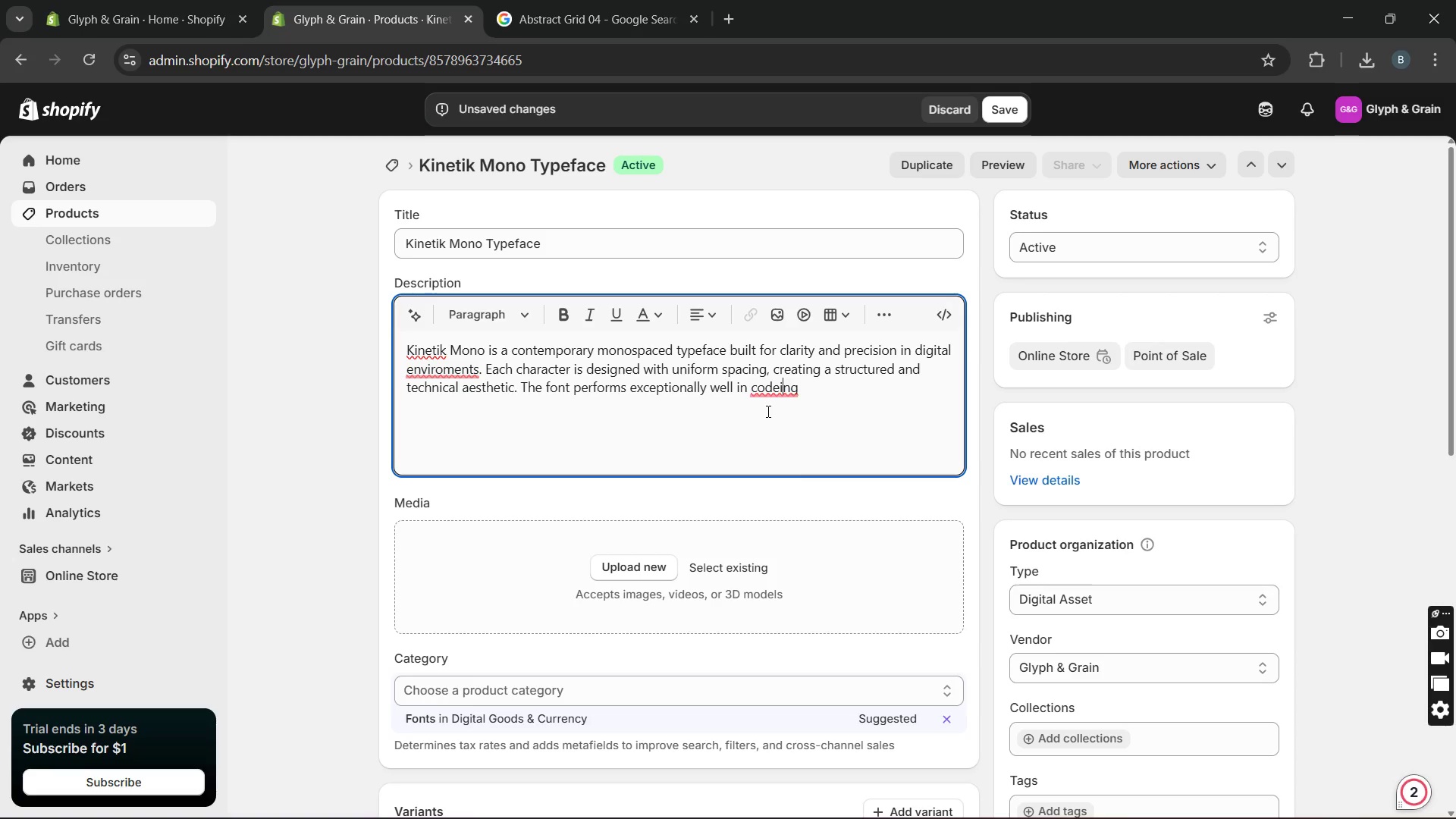 
key(ArrowLeft)
 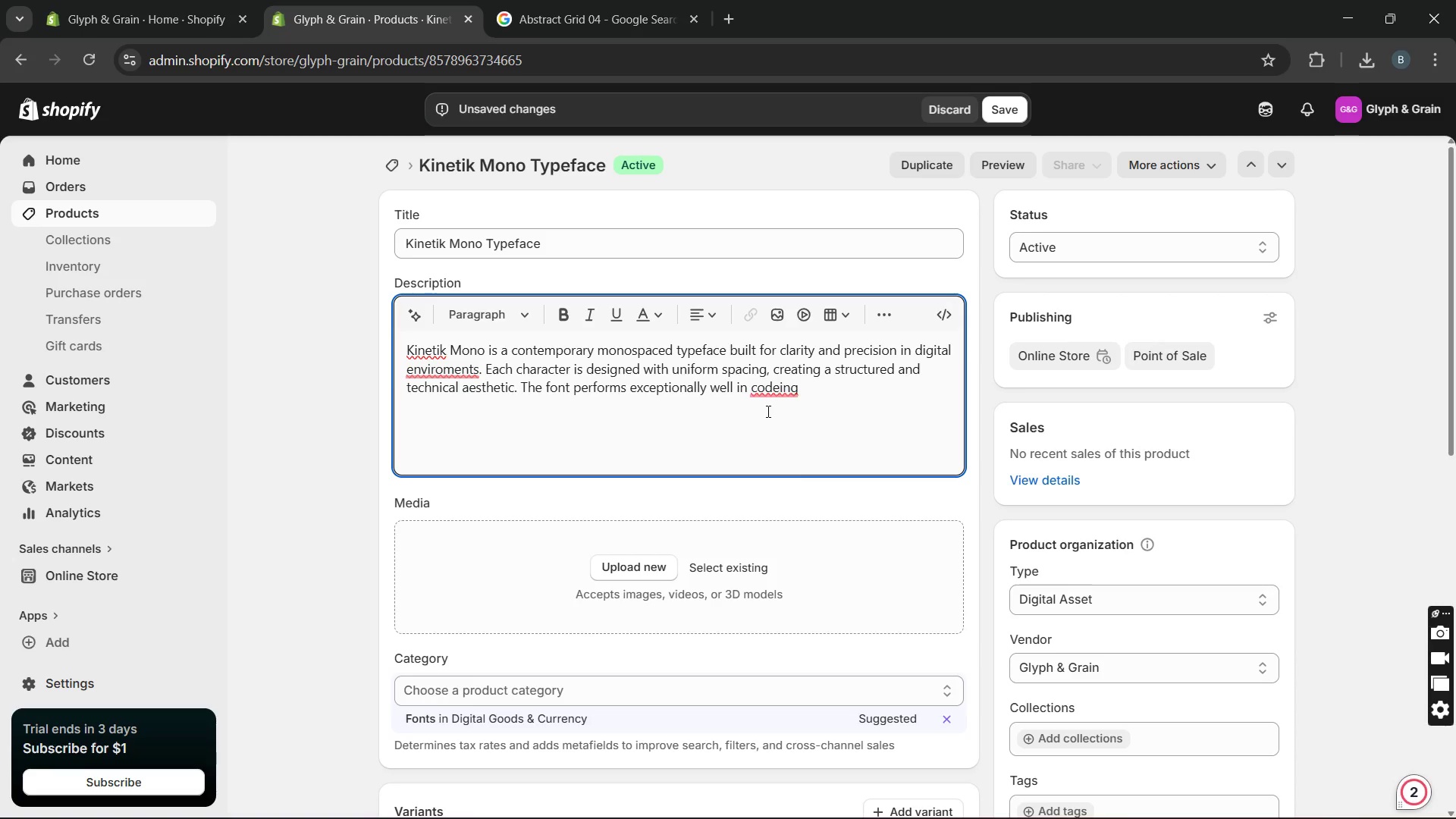 
key(Backspace)
type(interfaces, editorial layouts, and modern UI design. Ideal for developers, designers, and brands seeking a clean, systematic visual identity.)
 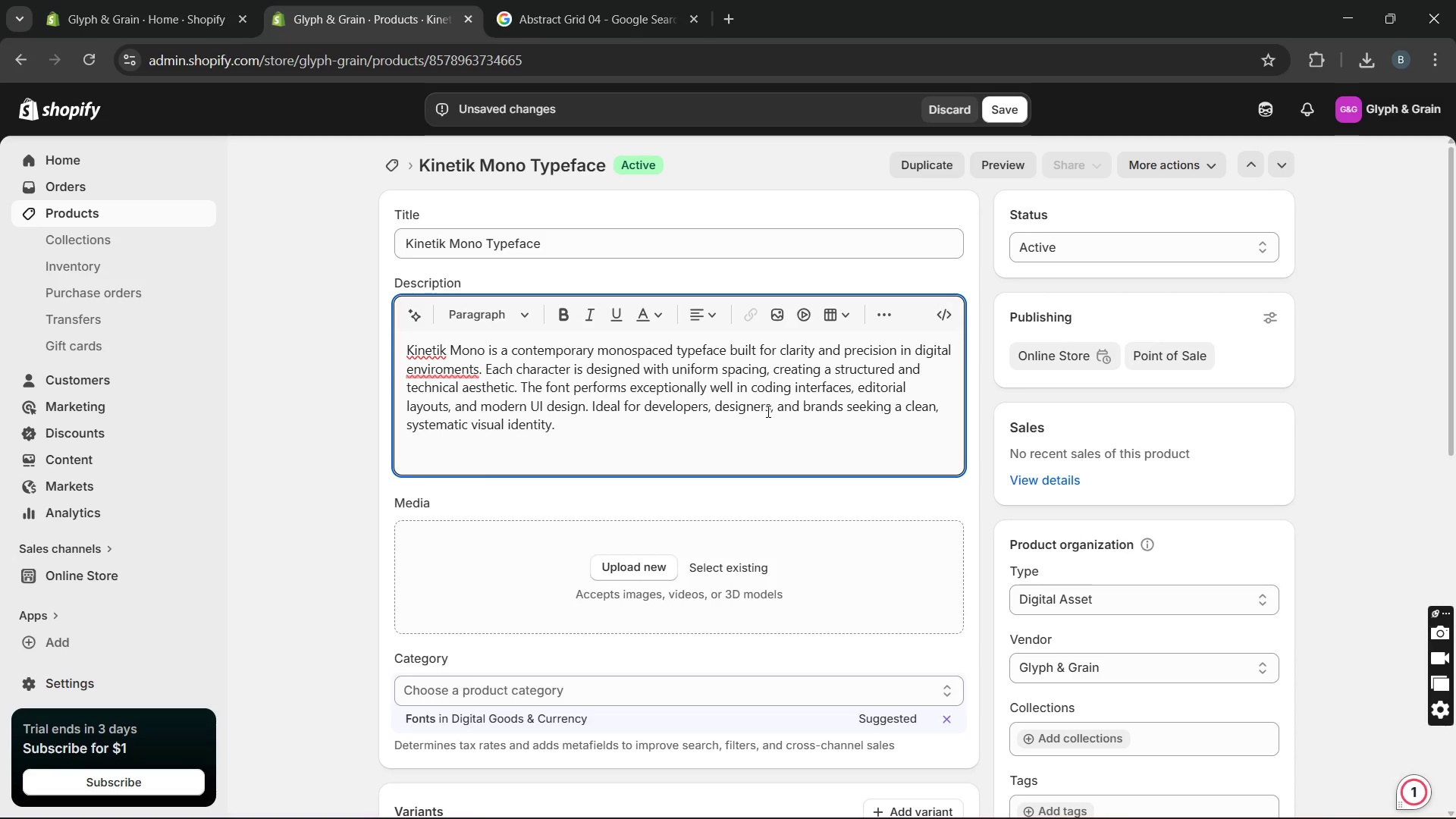 
hold_key(key=ArrowRight, duration=0.81)
 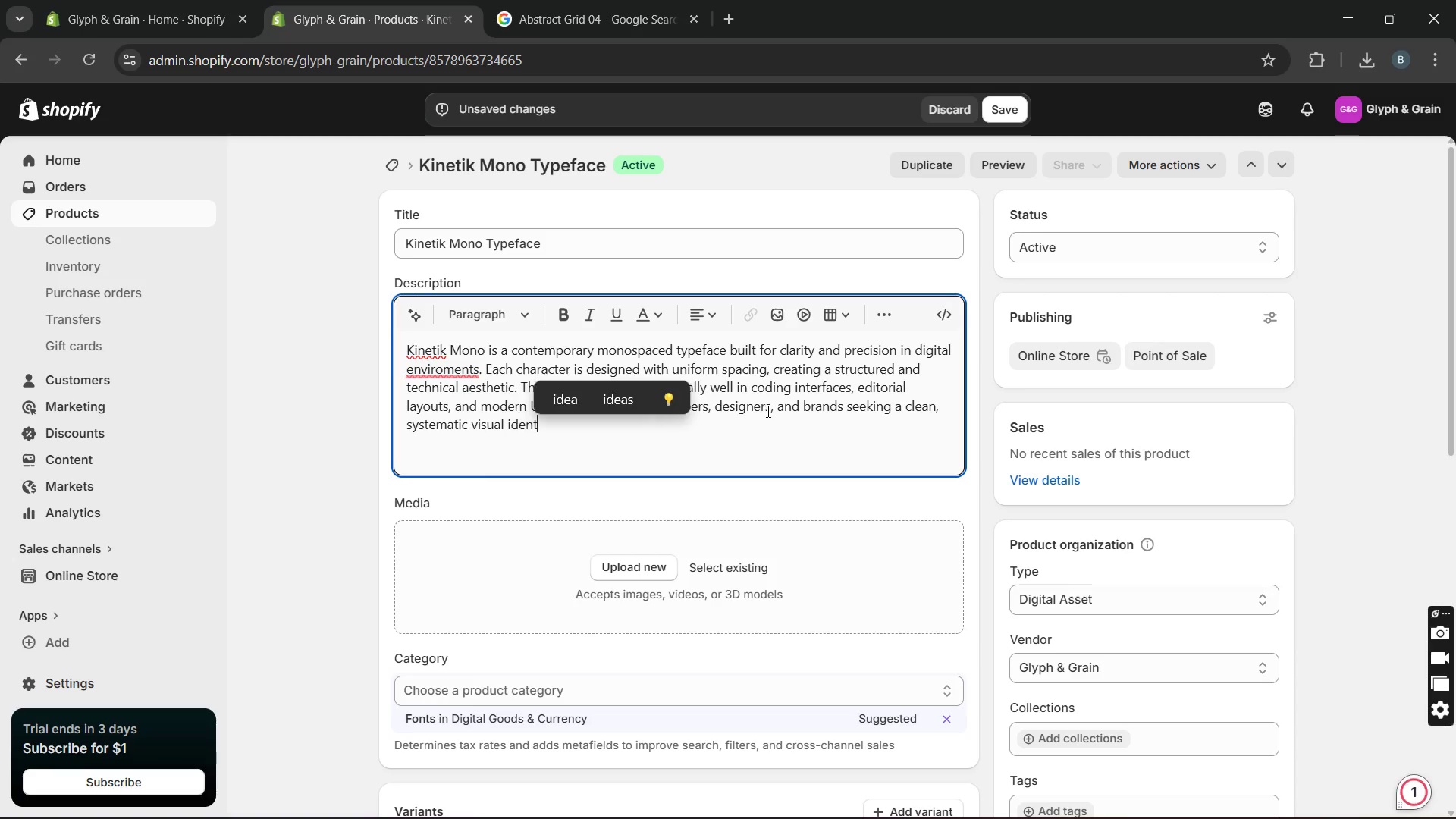 
left_click([466, 406])
 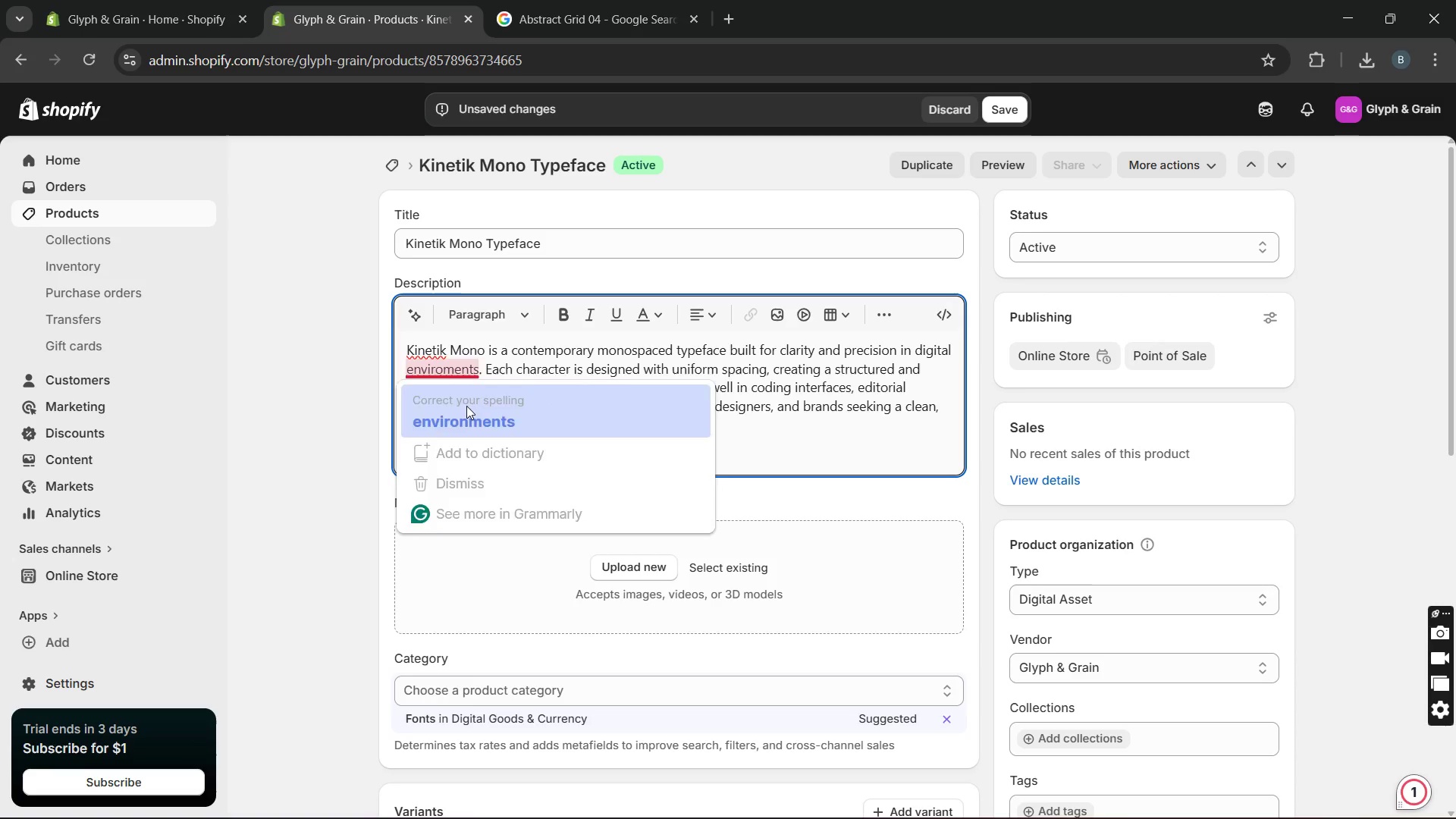 
key(Unknown)
 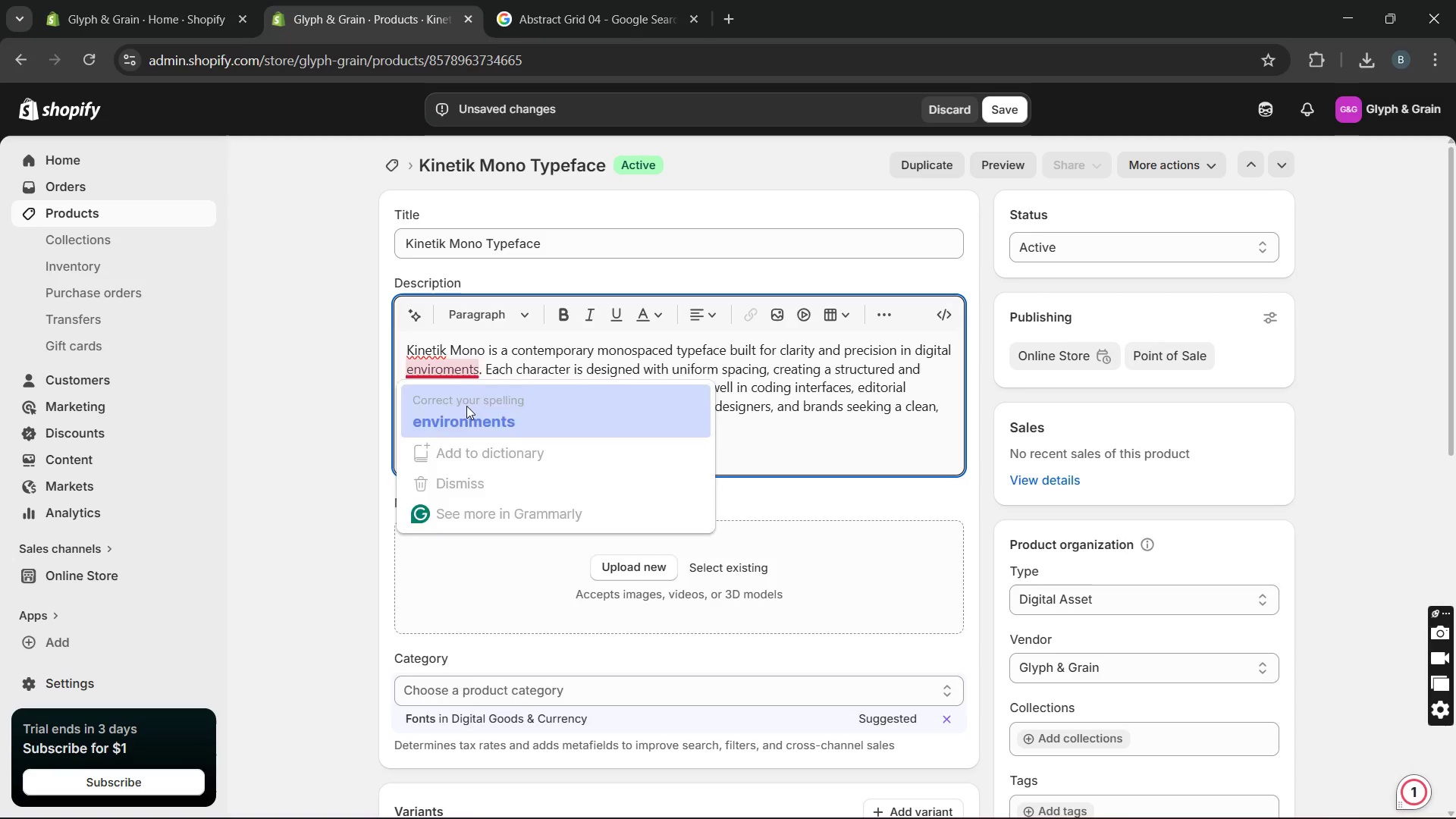 
key(Unknown)
 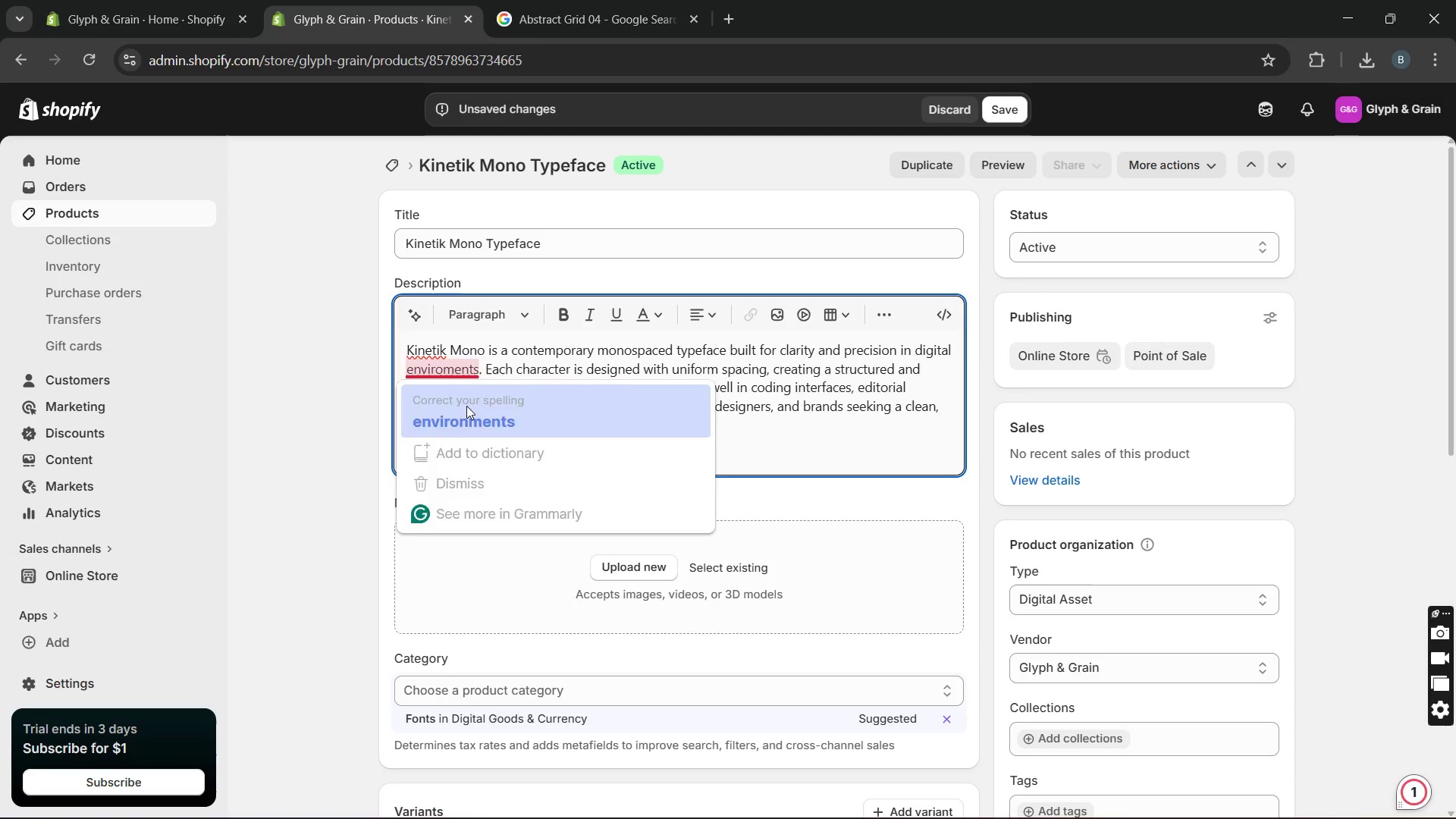 
key(Unknown)
 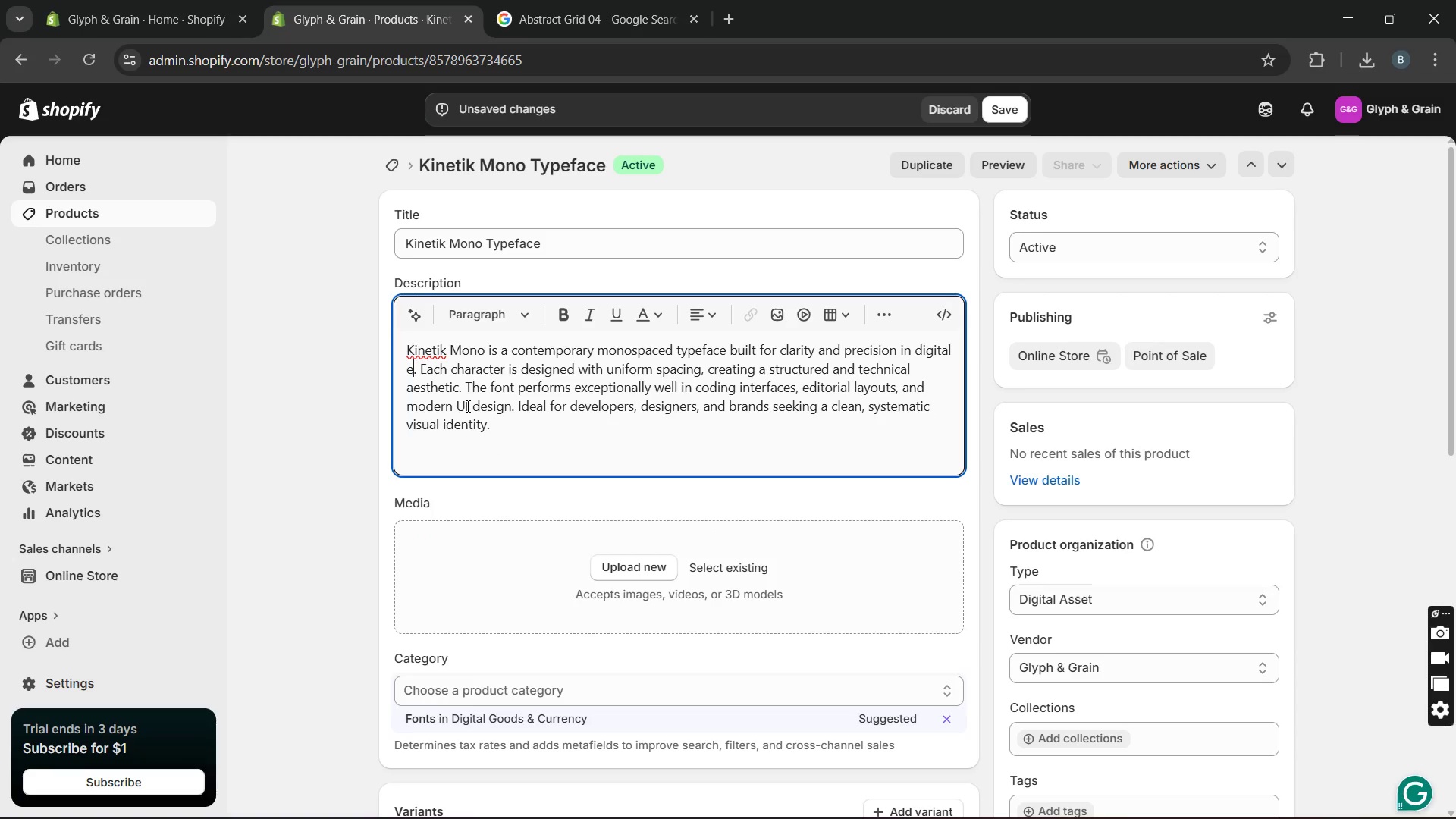 
key(Unknown)
 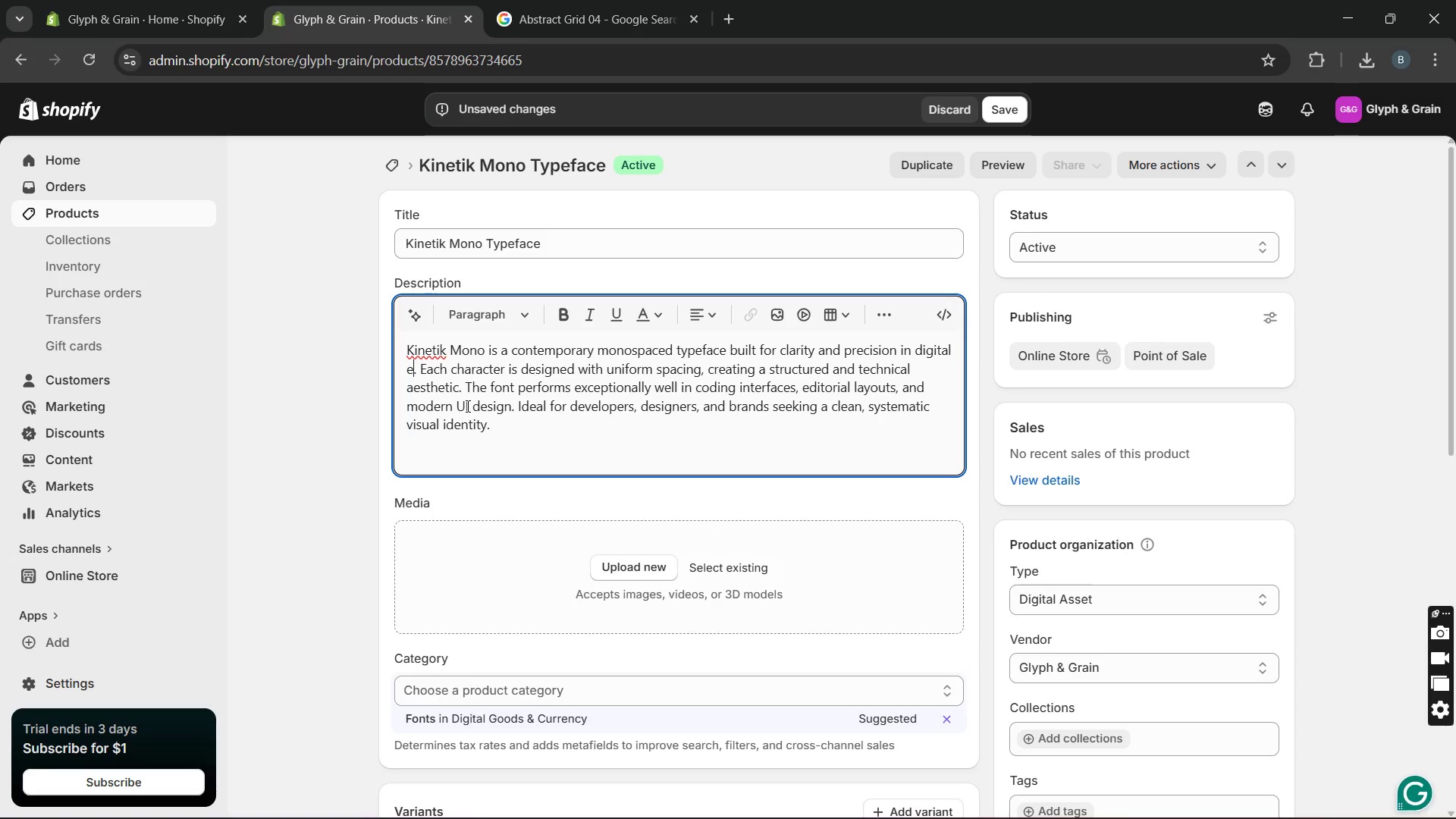 
key(Unknown)
 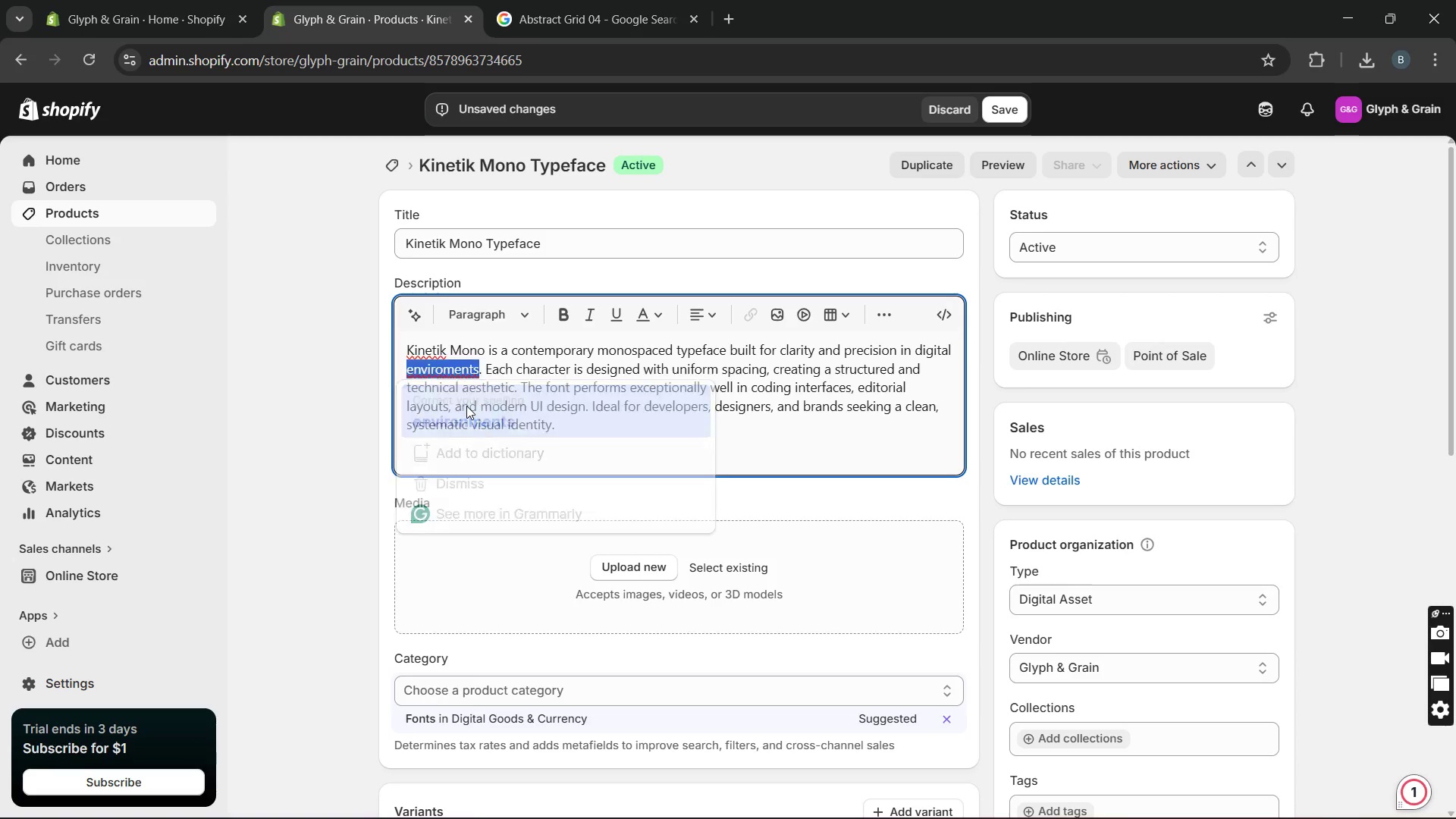 
key(Unknown)
 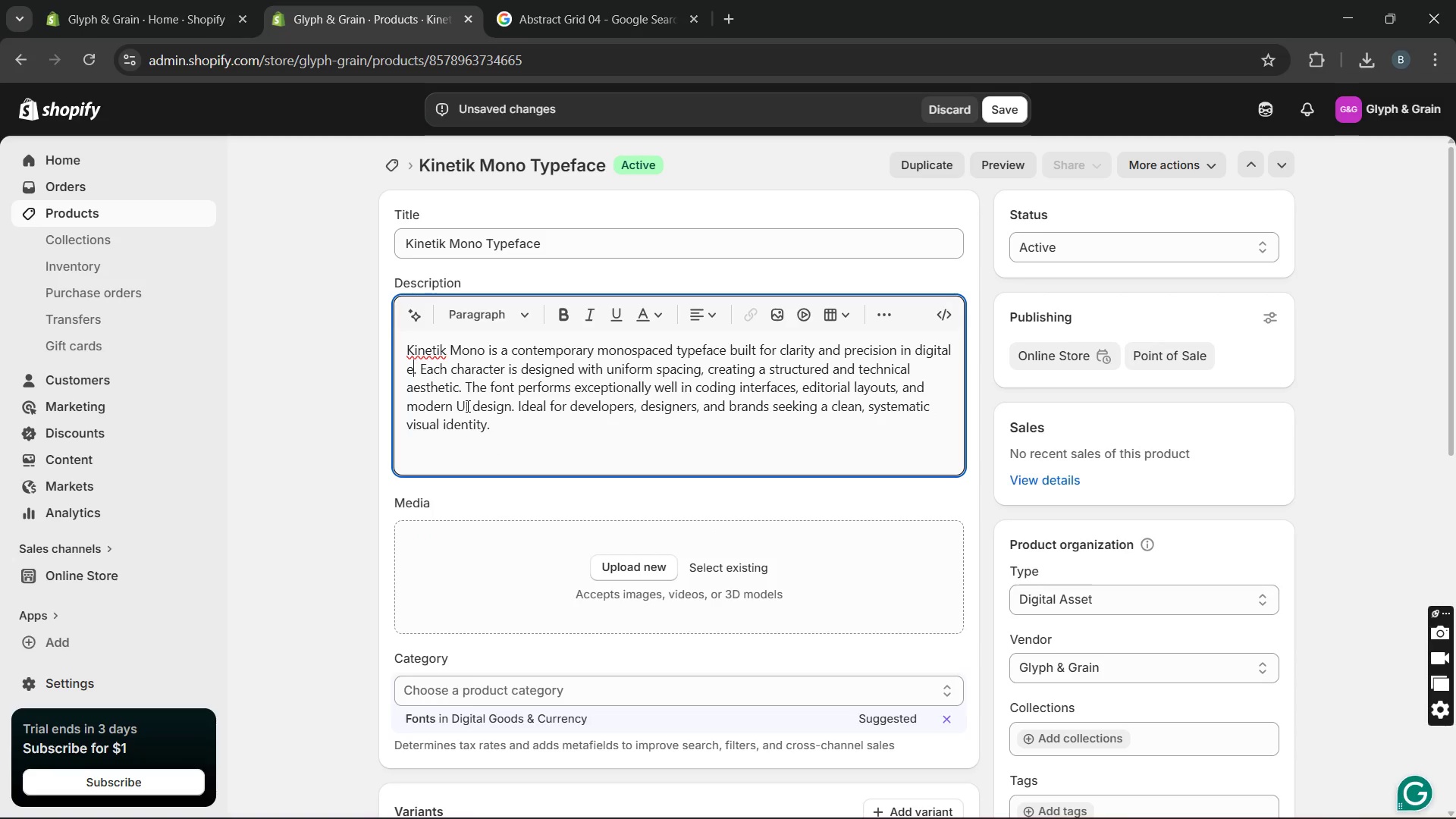 
key(Unknown)
 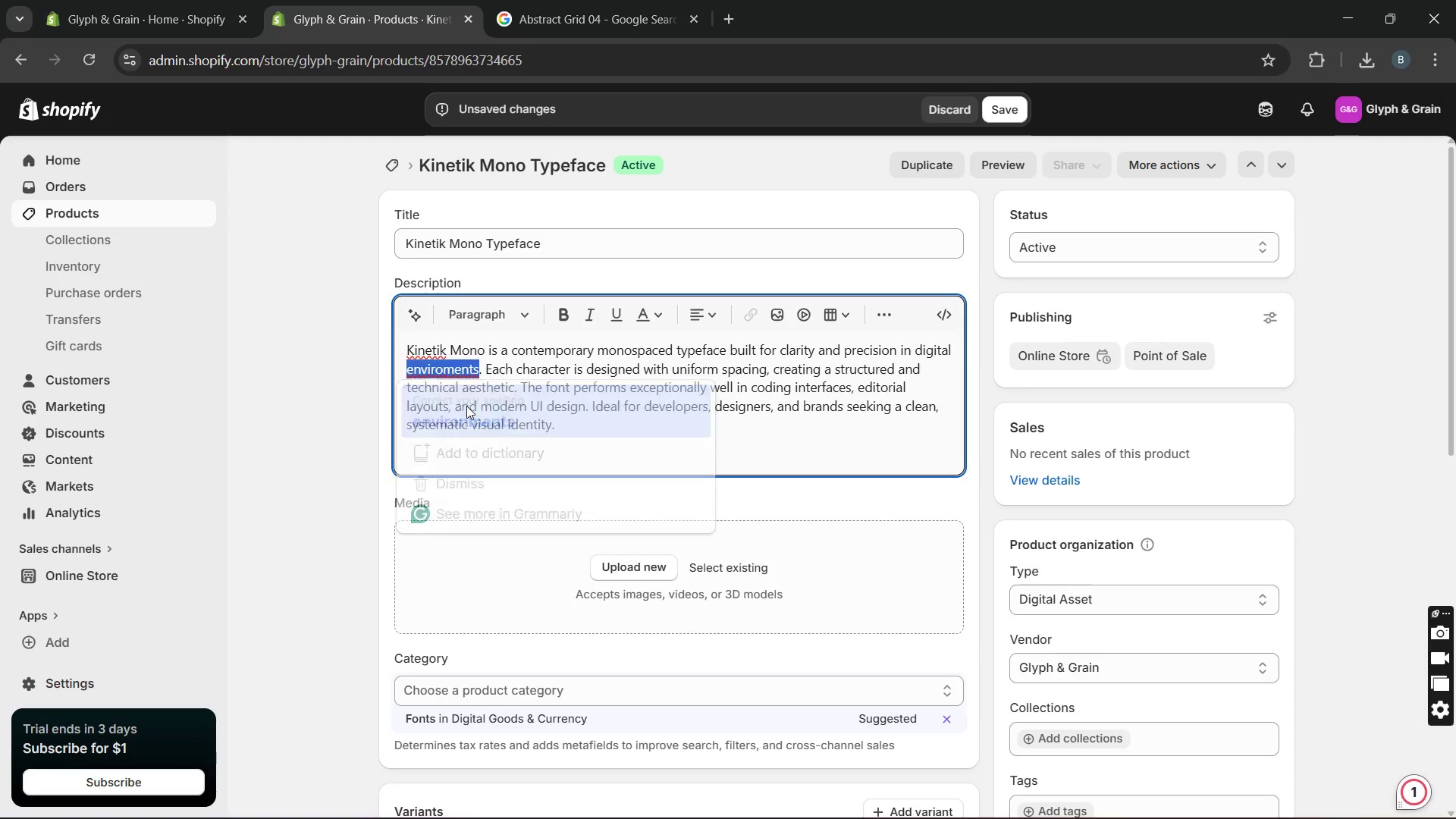 
key(Unknown)
 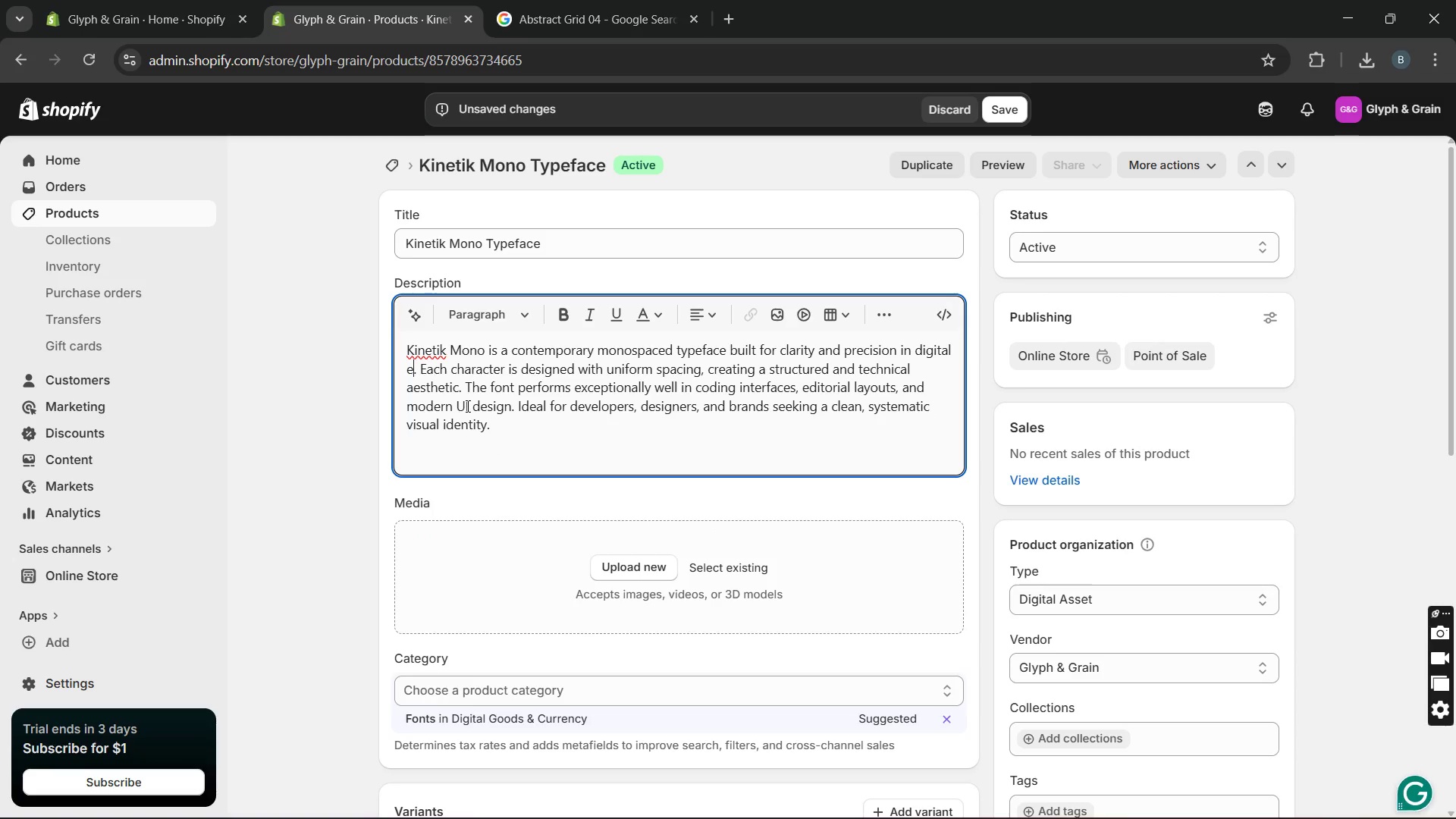 
key(Unknown)
 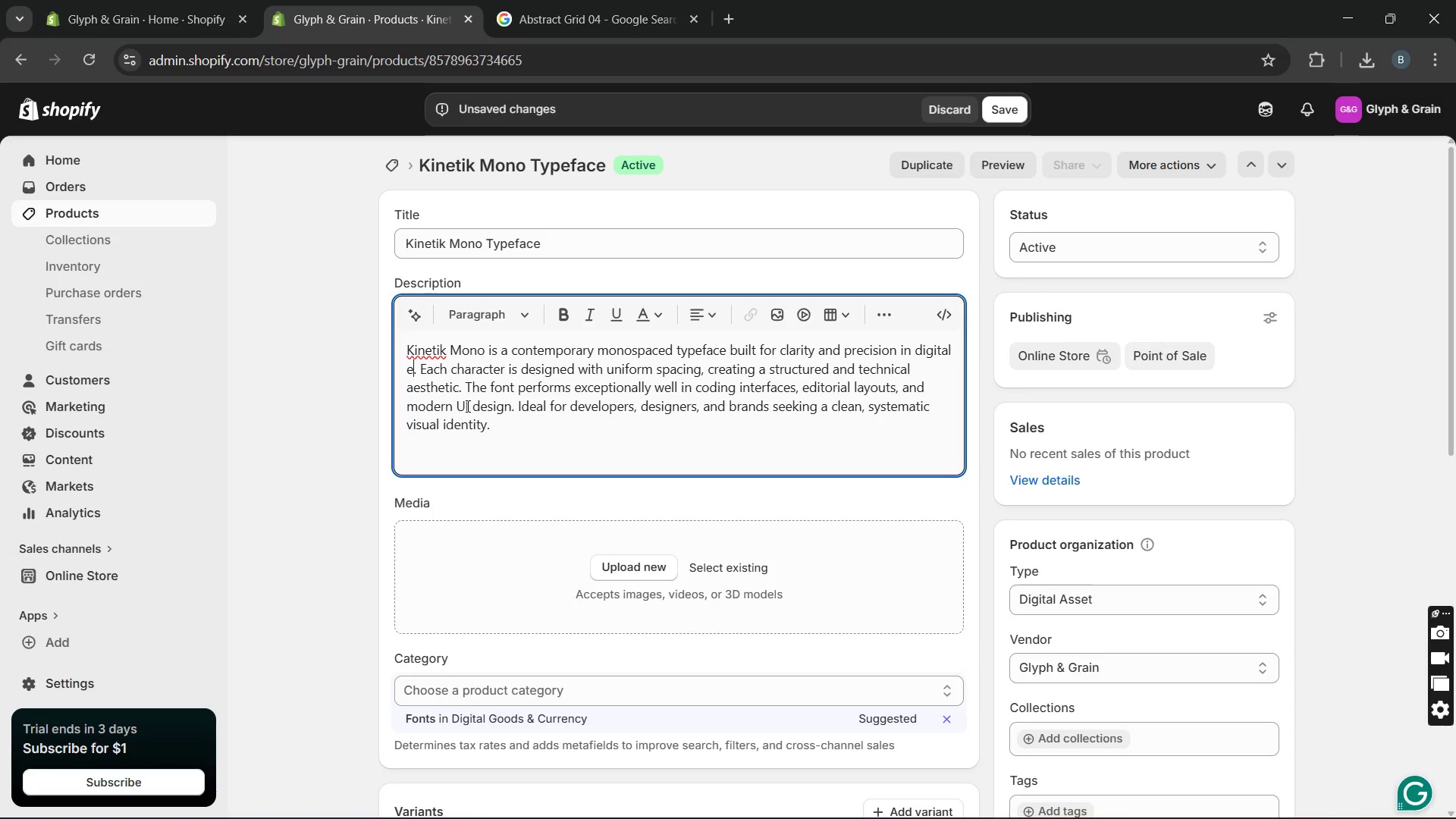 
key(Unknown)
 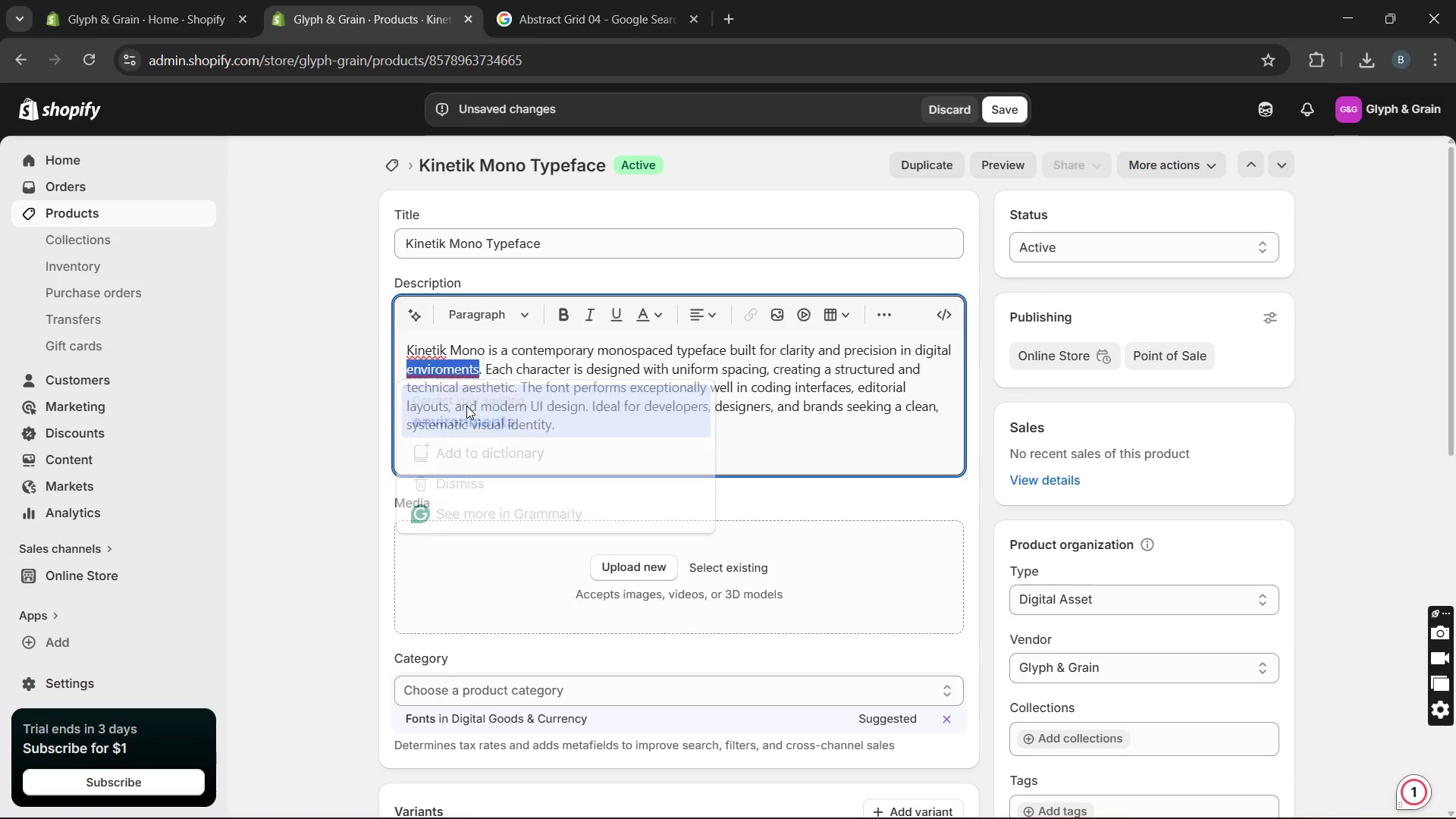 
key(Unknown)
 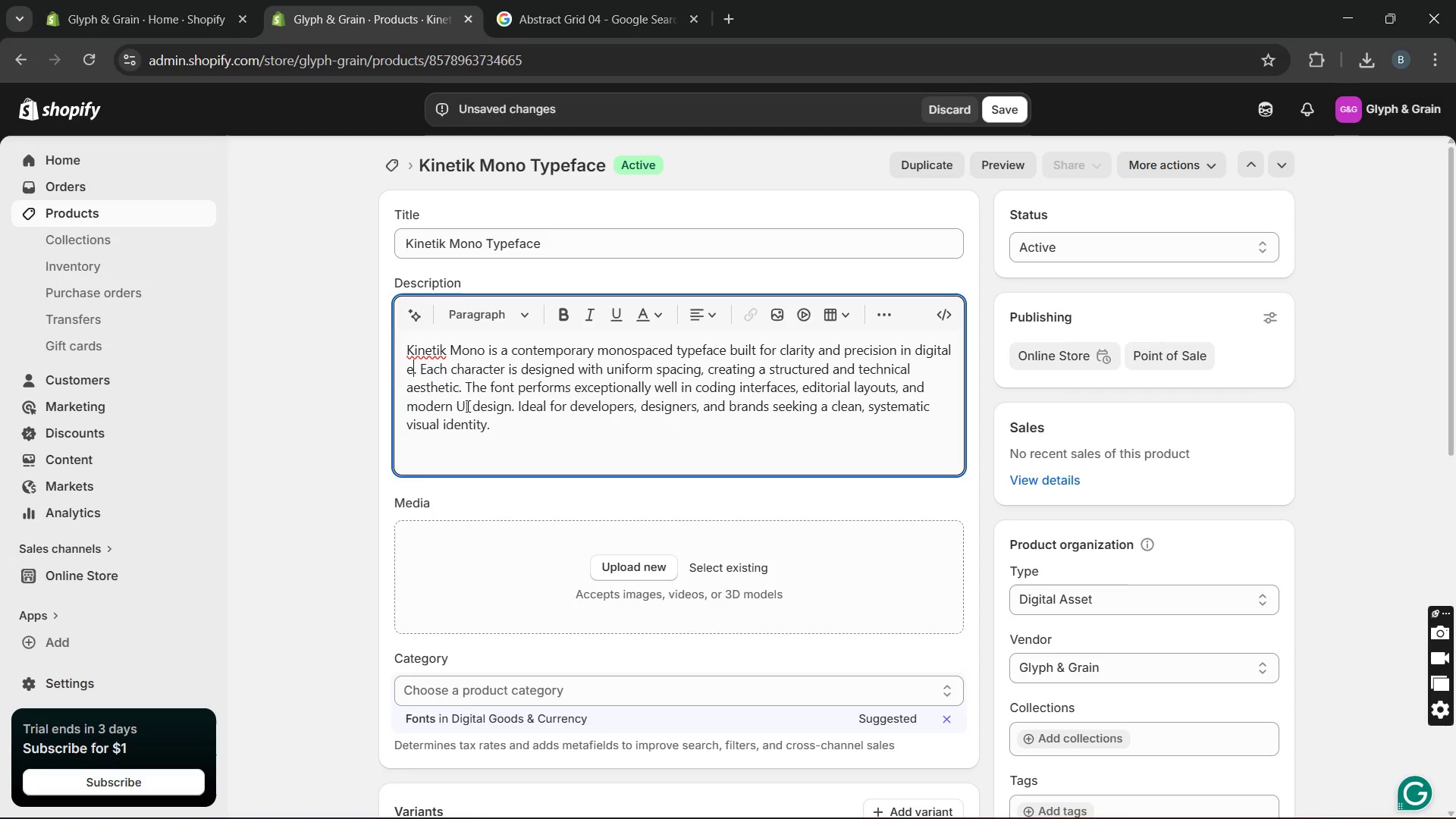 
key(Unknown)
 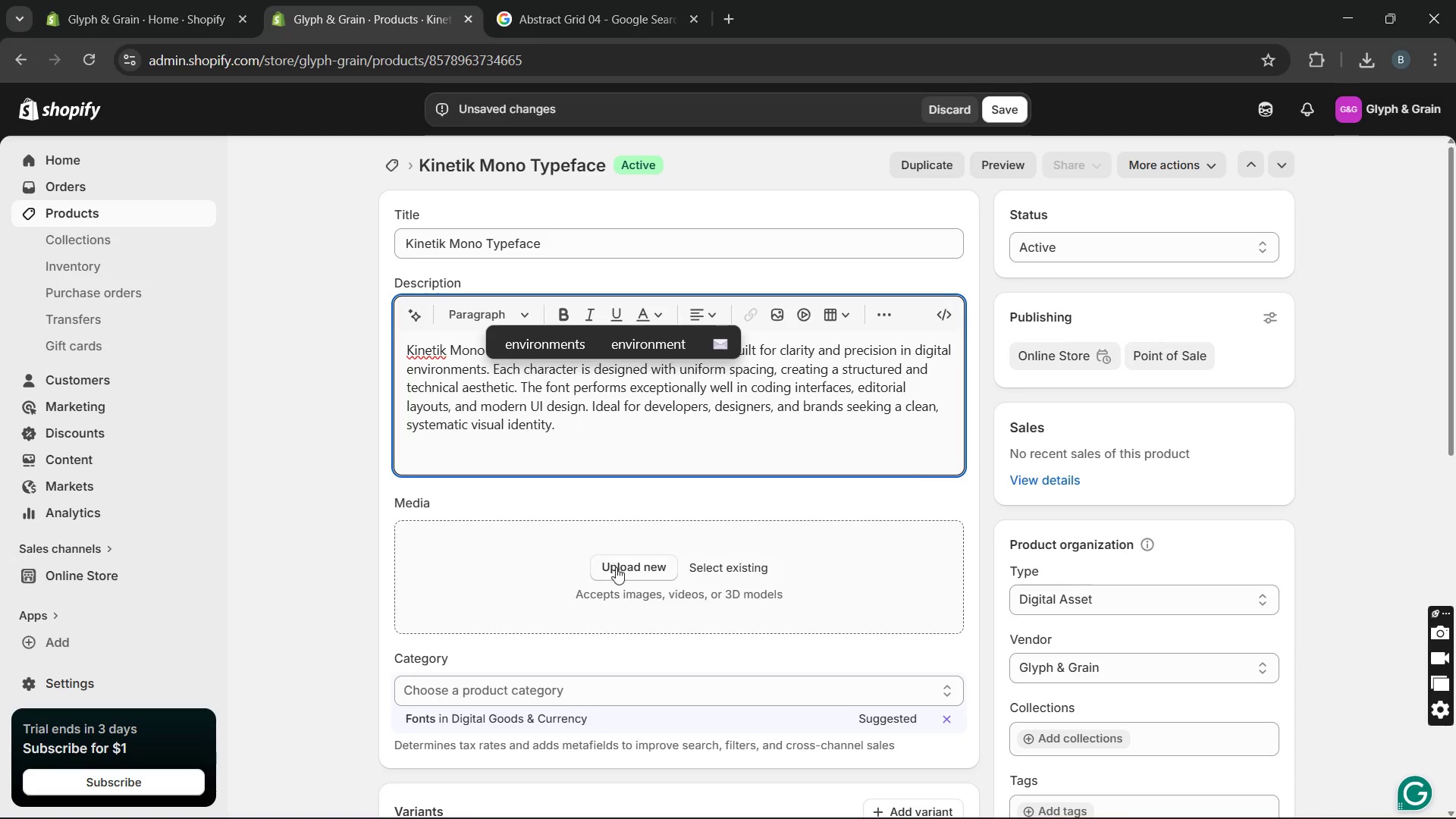 
left_click([617, 570])
 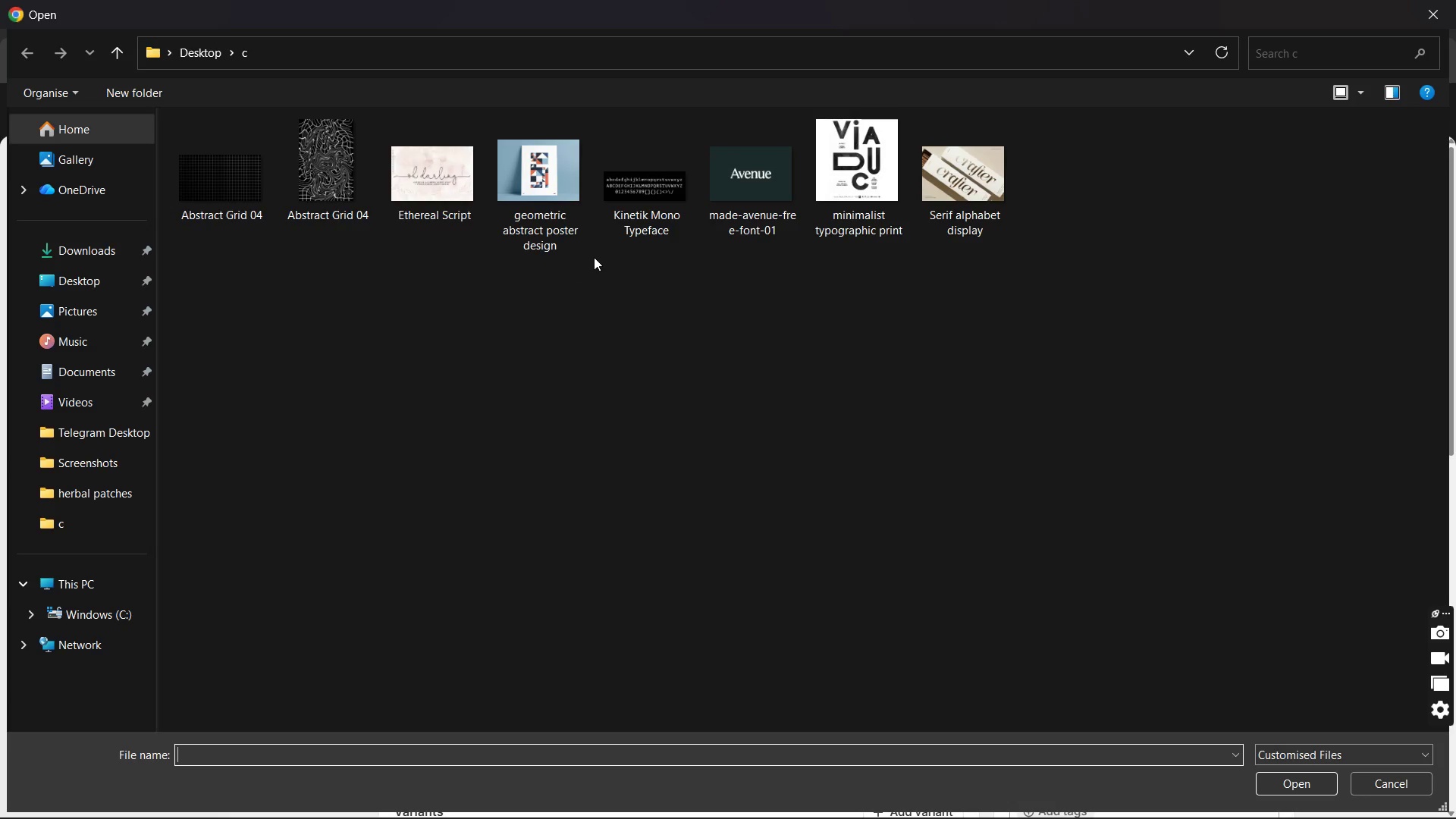 
wait(6.97)
 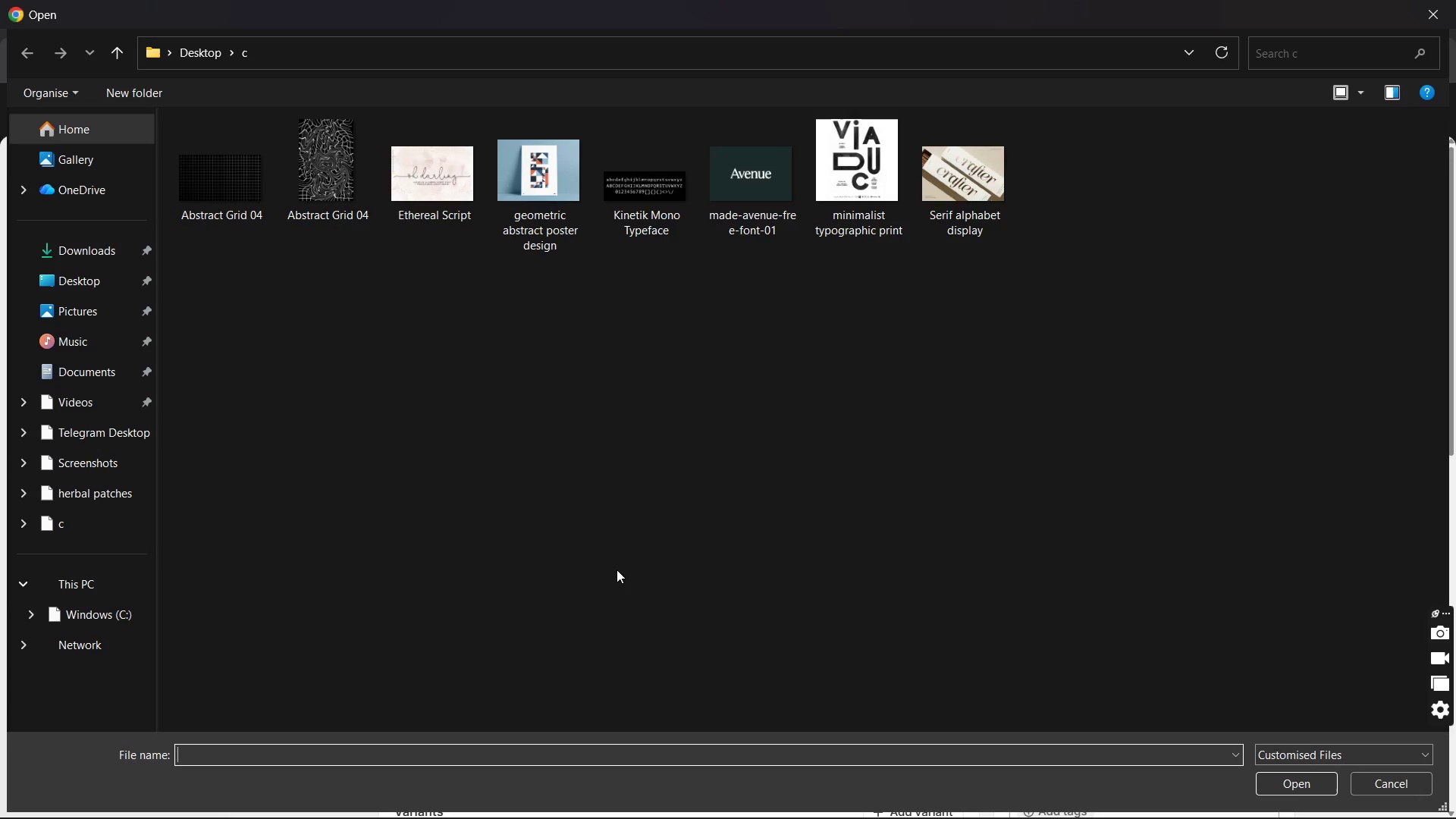 
double_click([643, 216])
 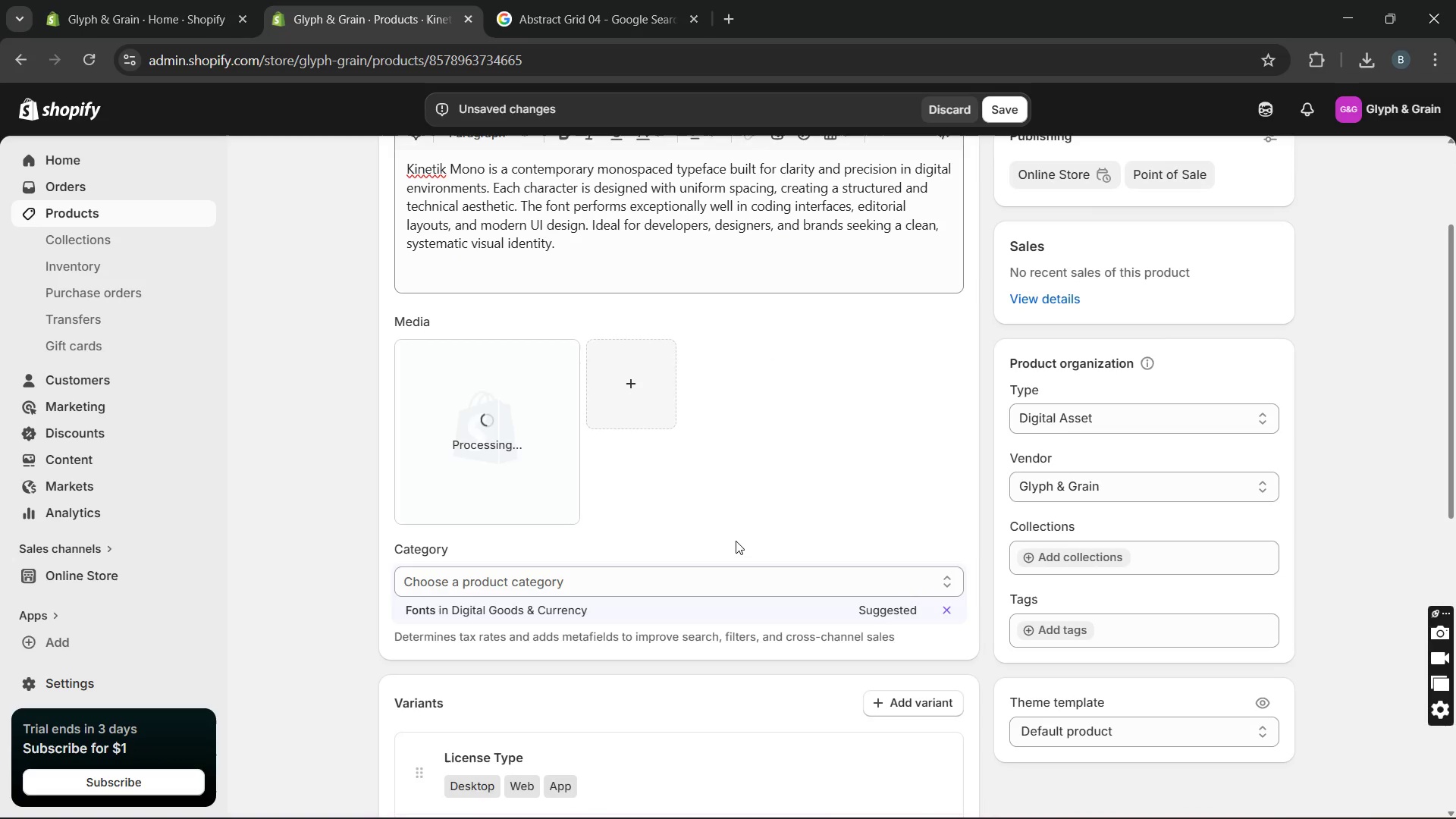 
wait(6.98)
 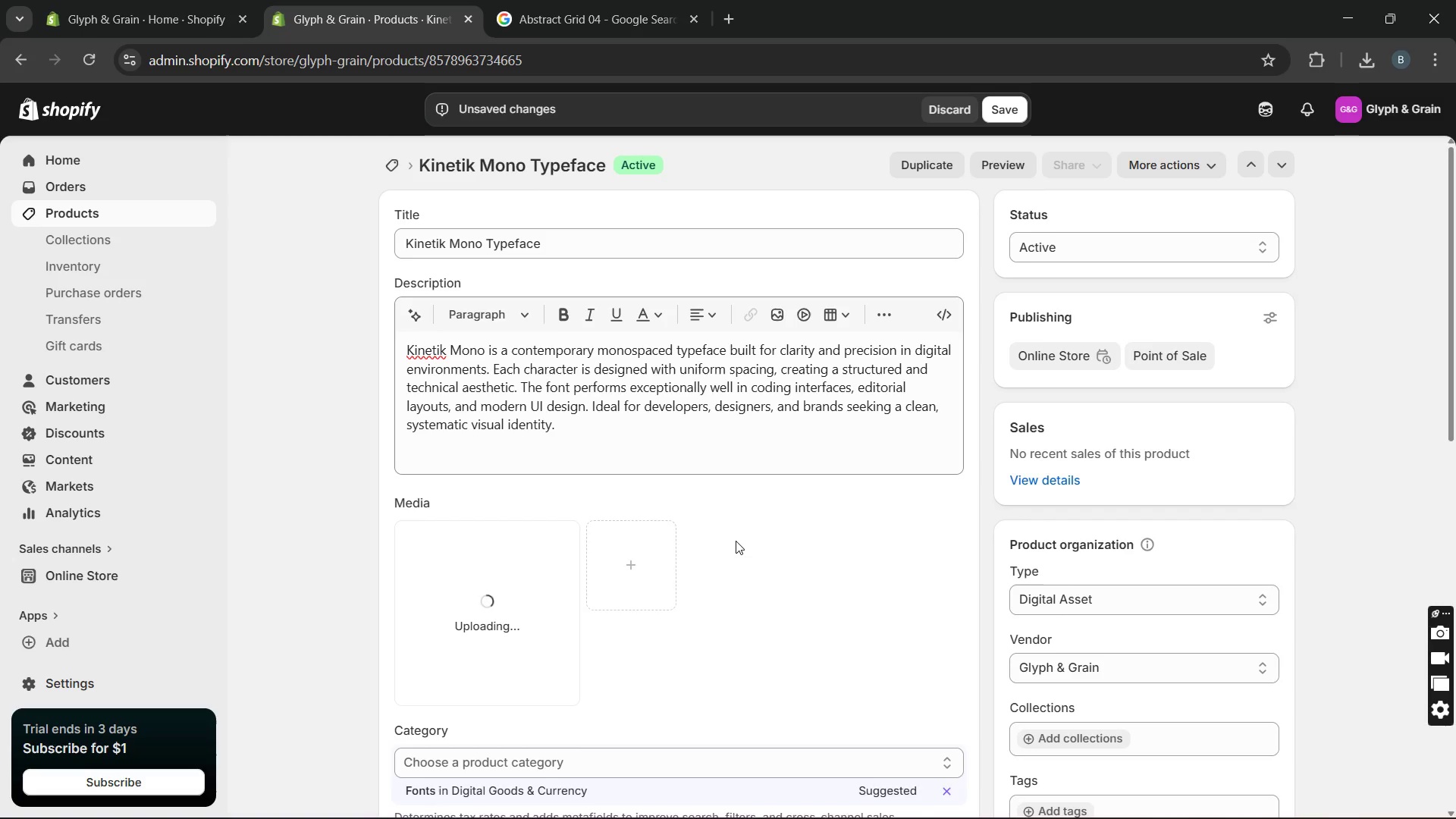 
left_click([1043, 626])
 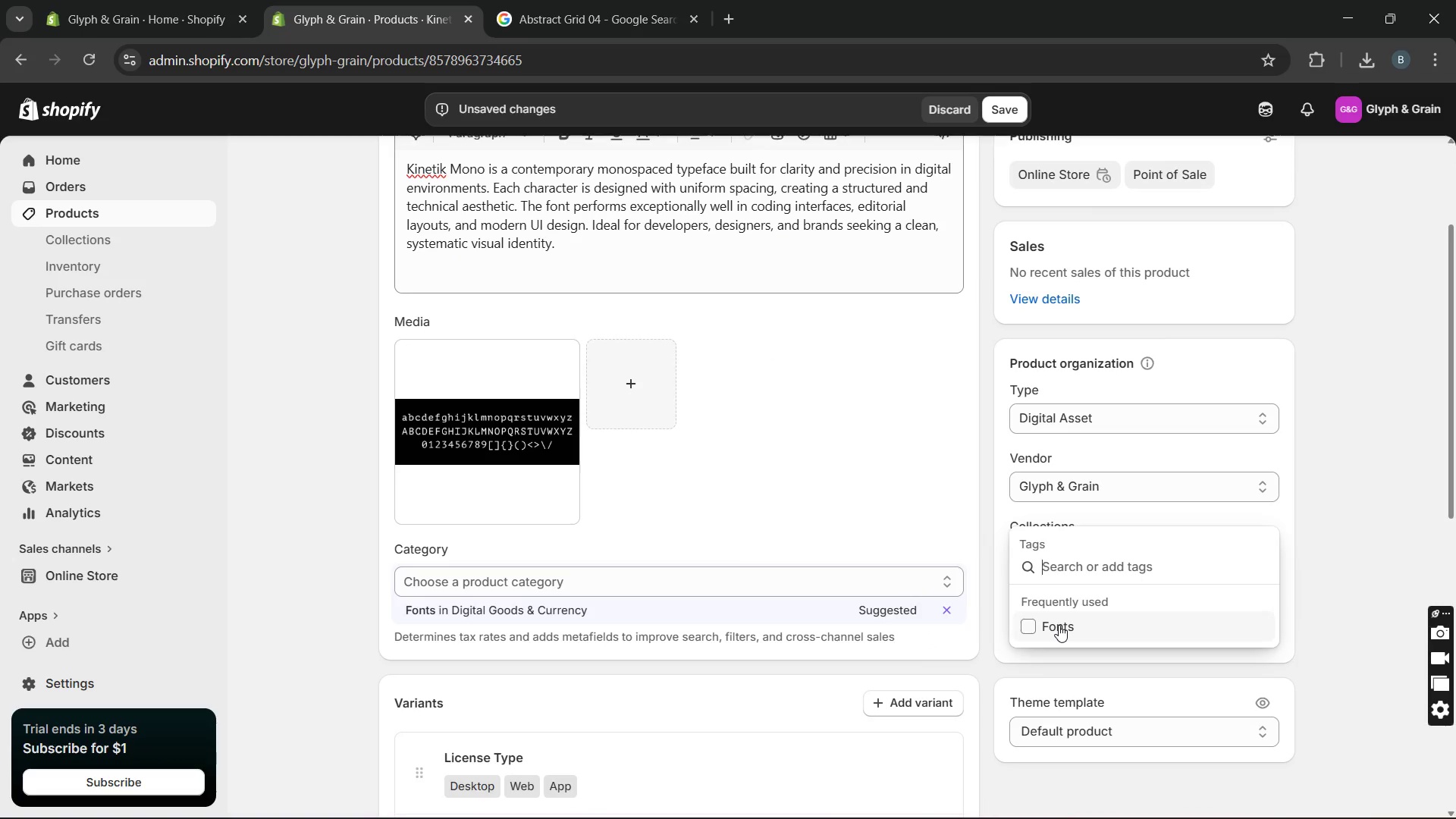 
left_click([1059, 625])
 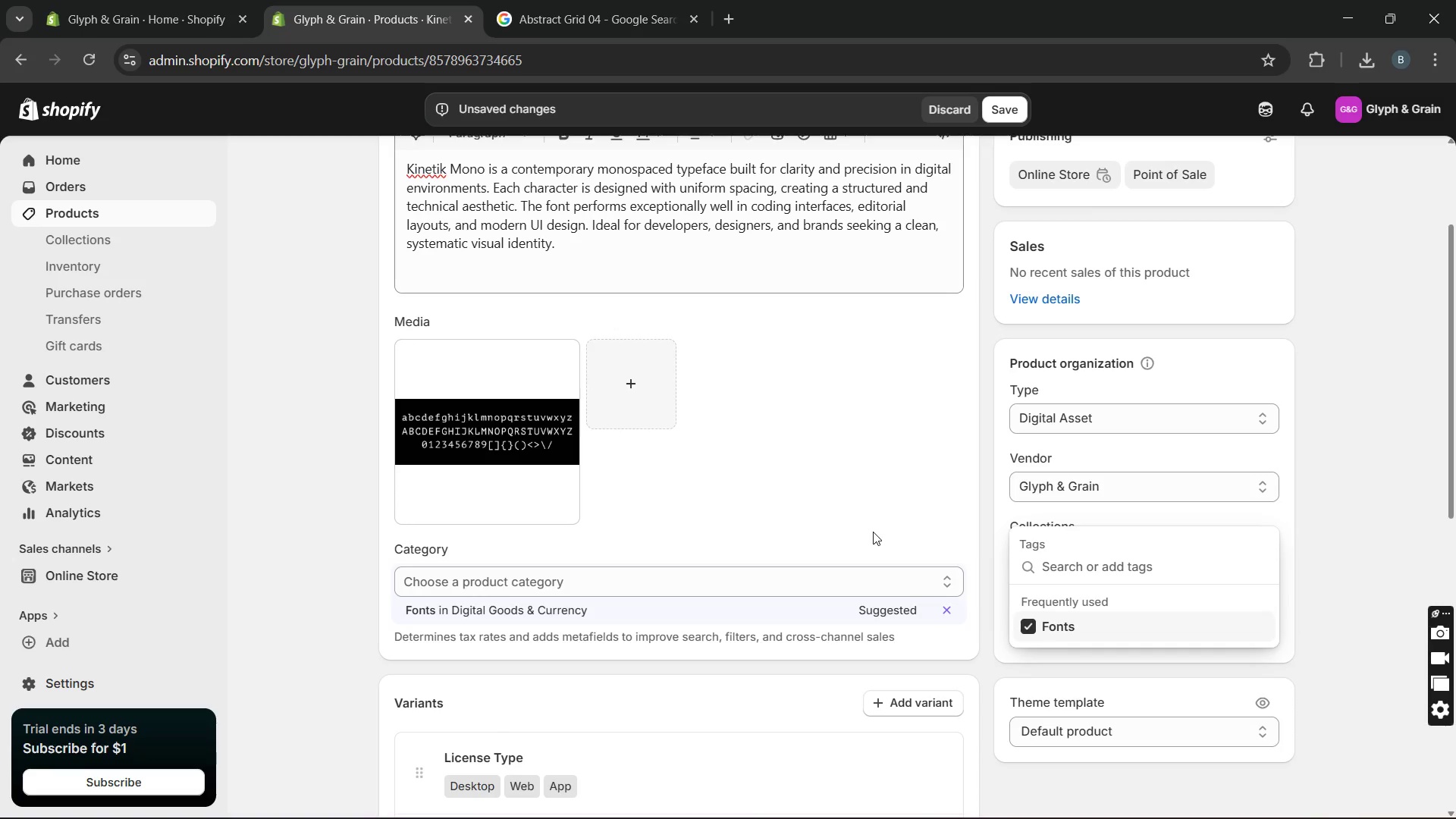 
left_click([788, 477])
 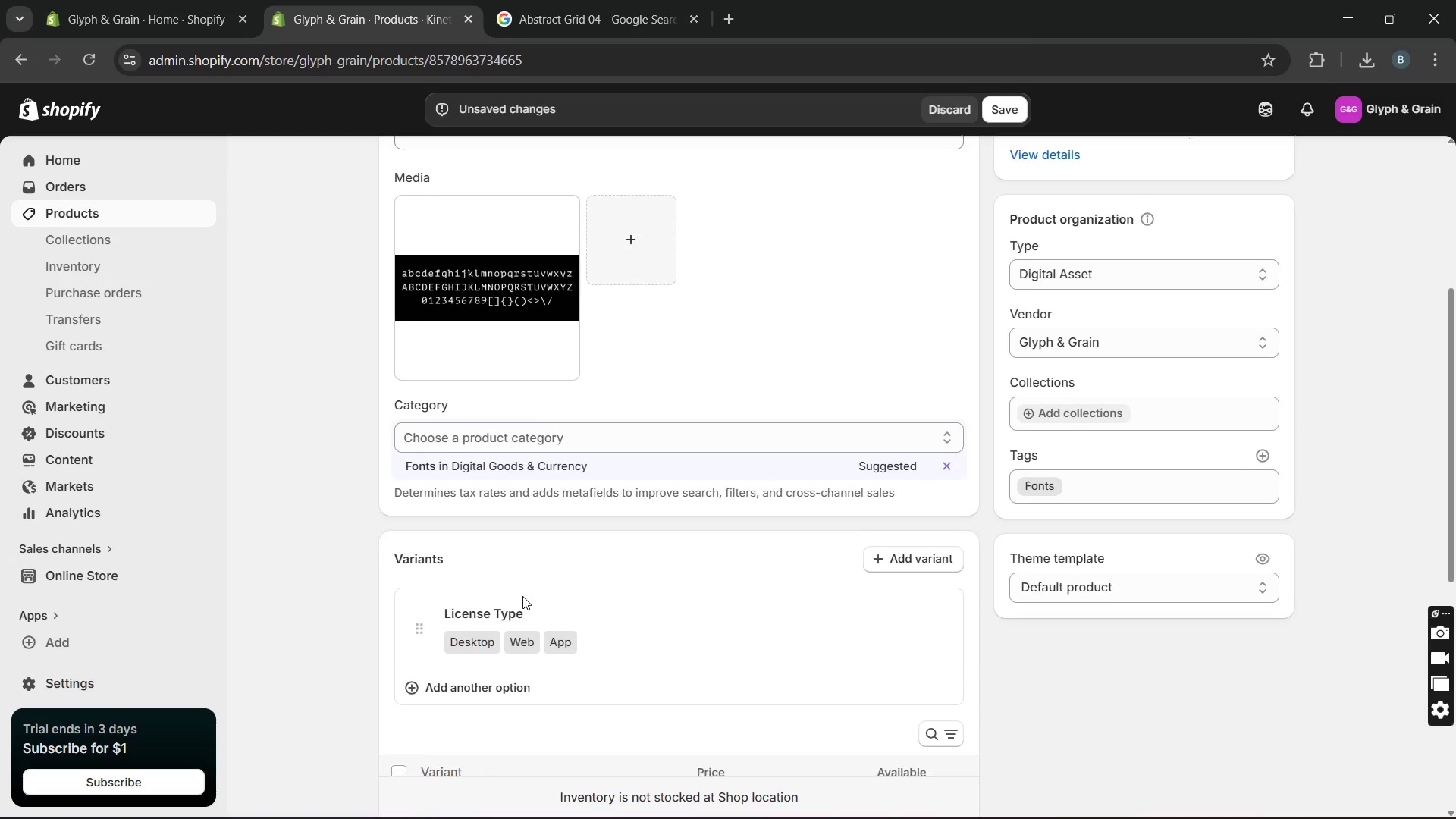 
wait(7.86)
 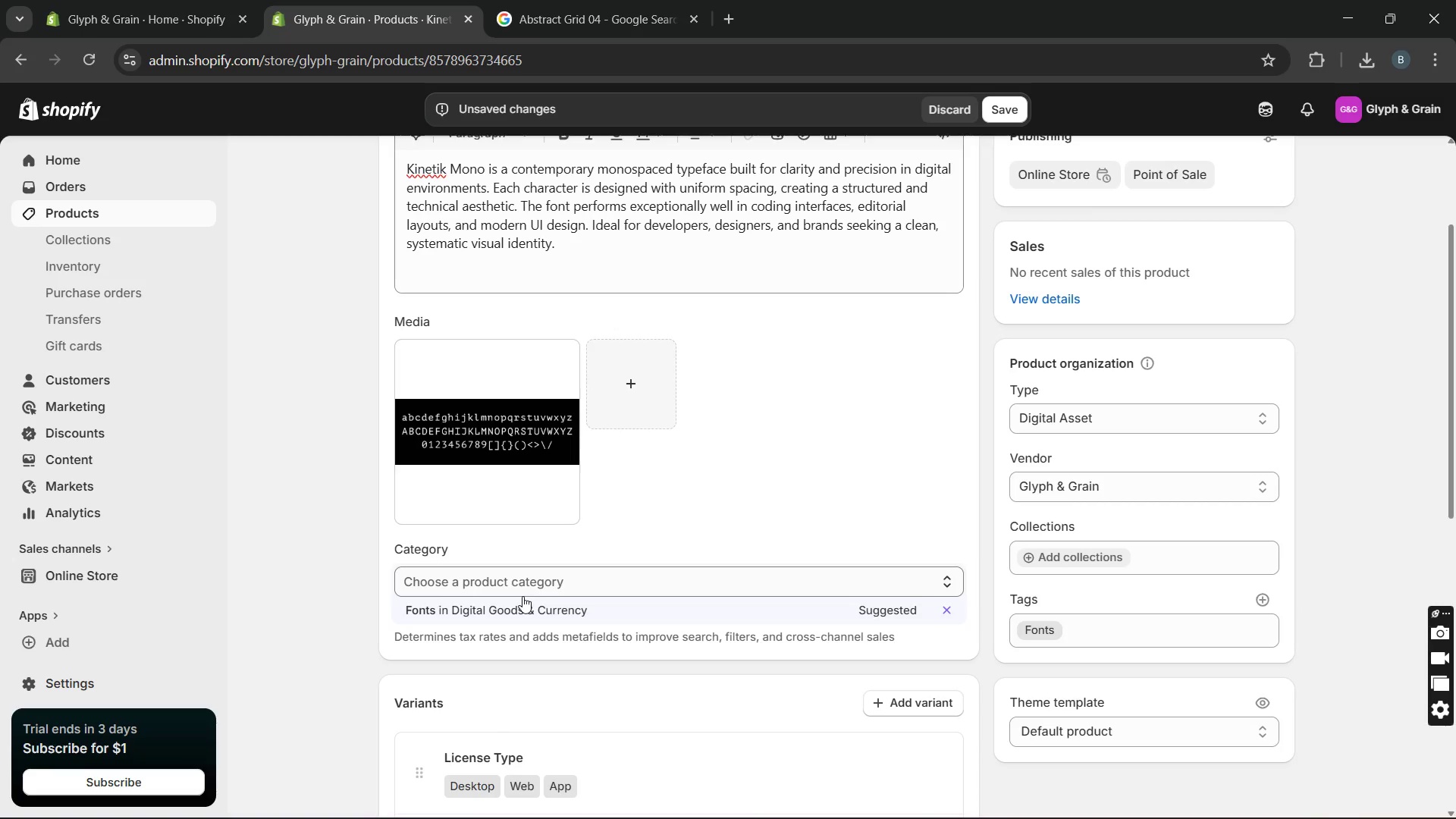 
left_click([500, 432])
 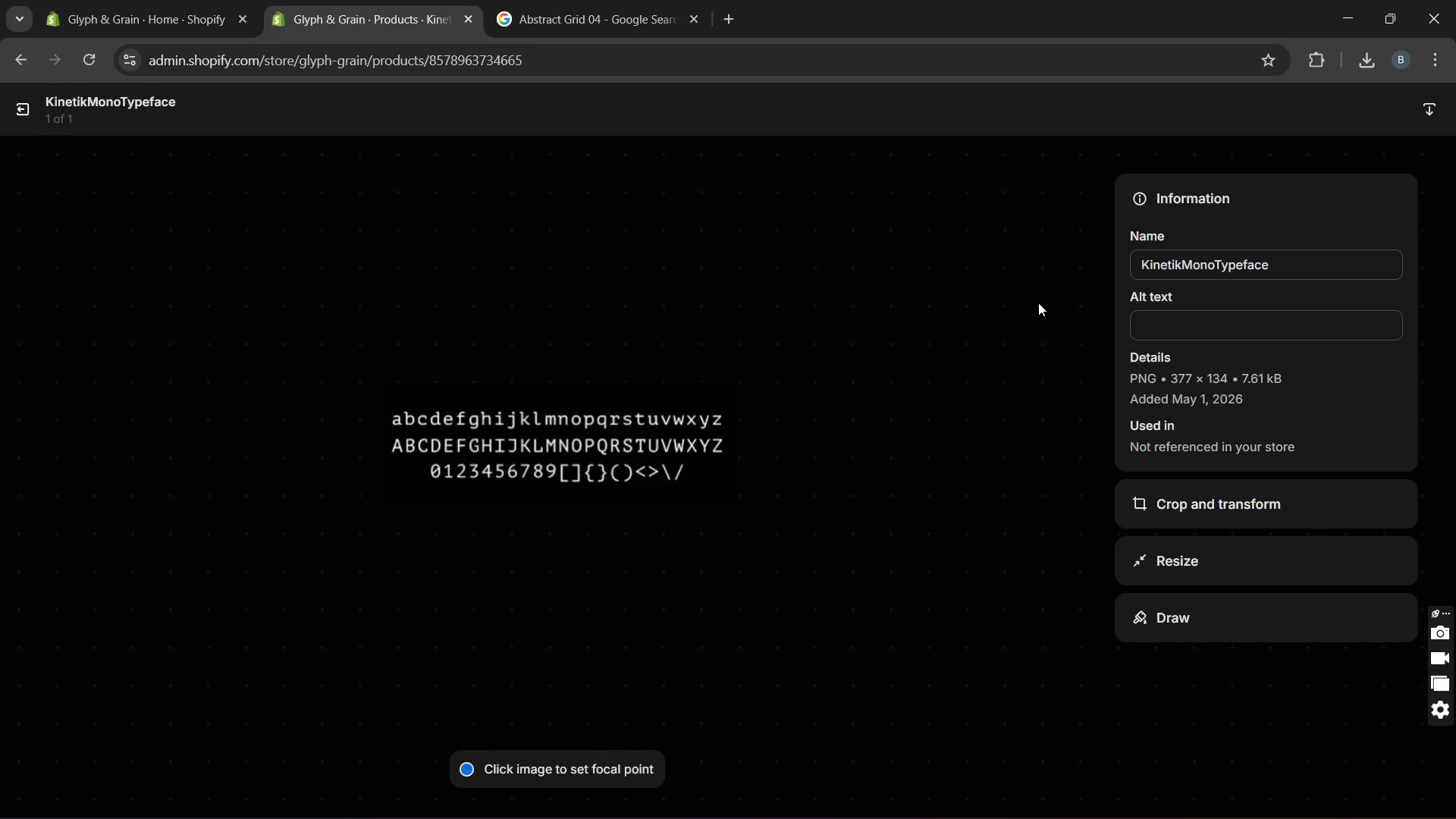 
left_click([1140, 327])
 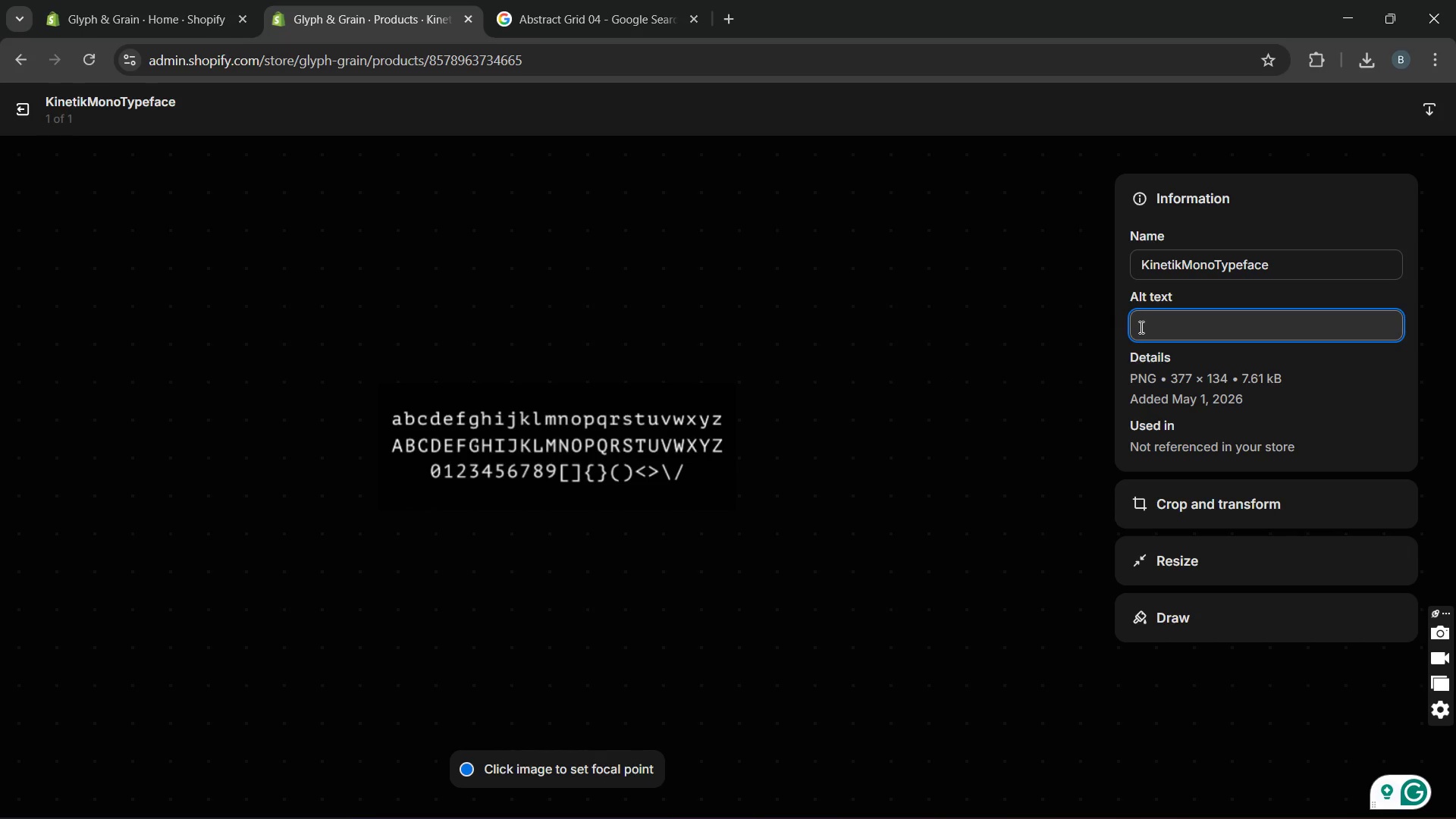 
wait(7.03)
 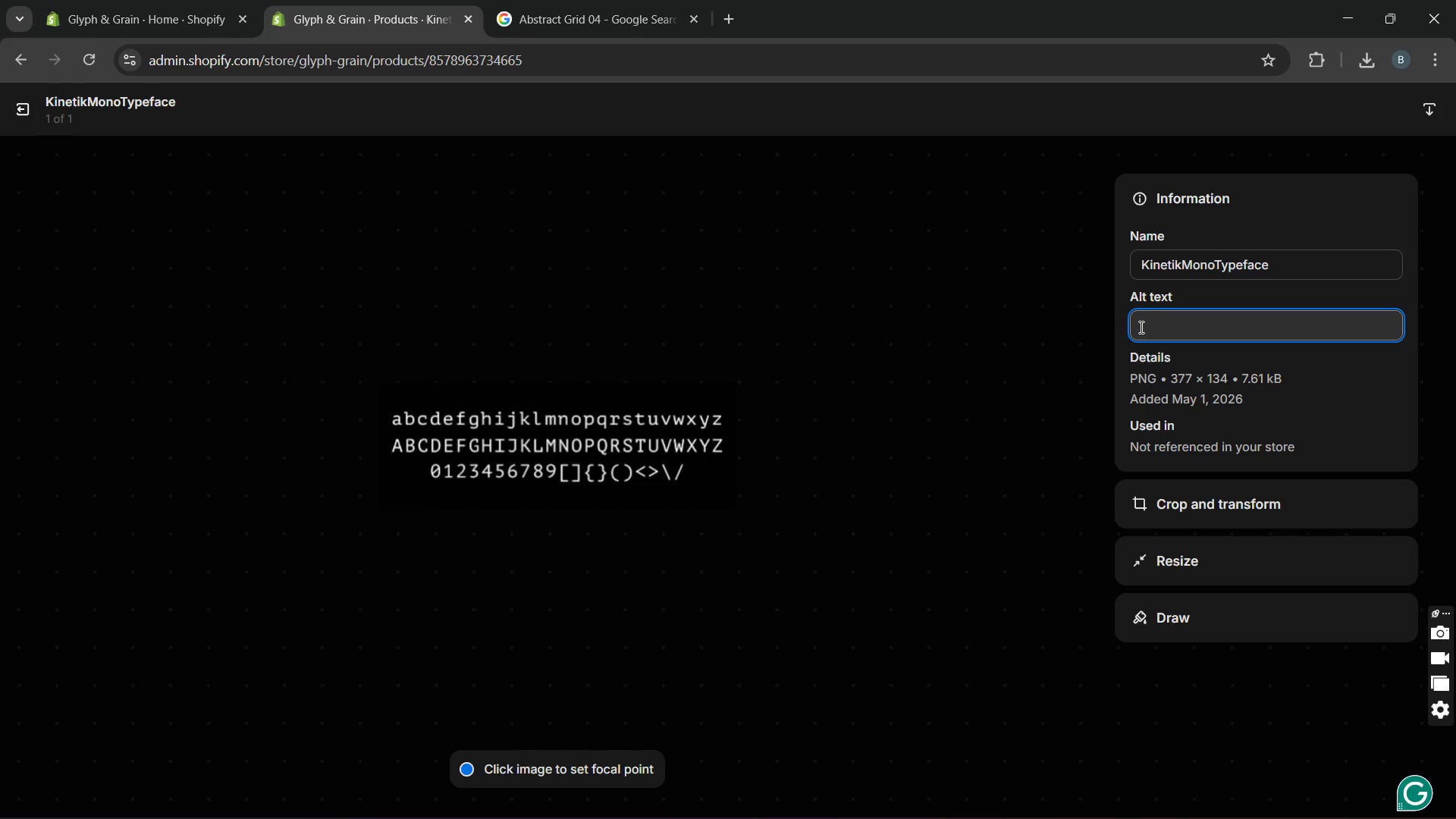 
type(Monospaced font preview grid )
 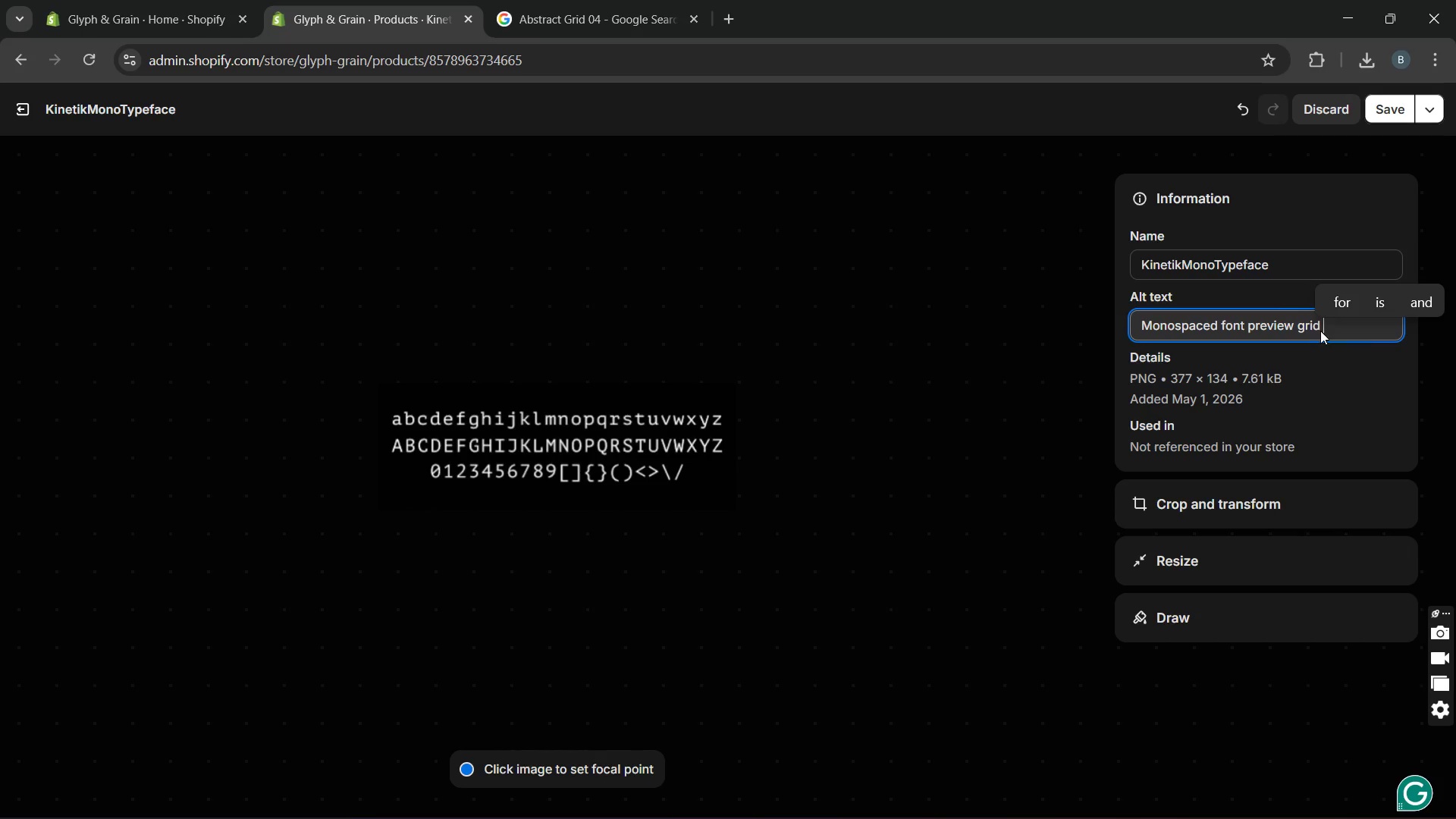 
wait(6.55)
 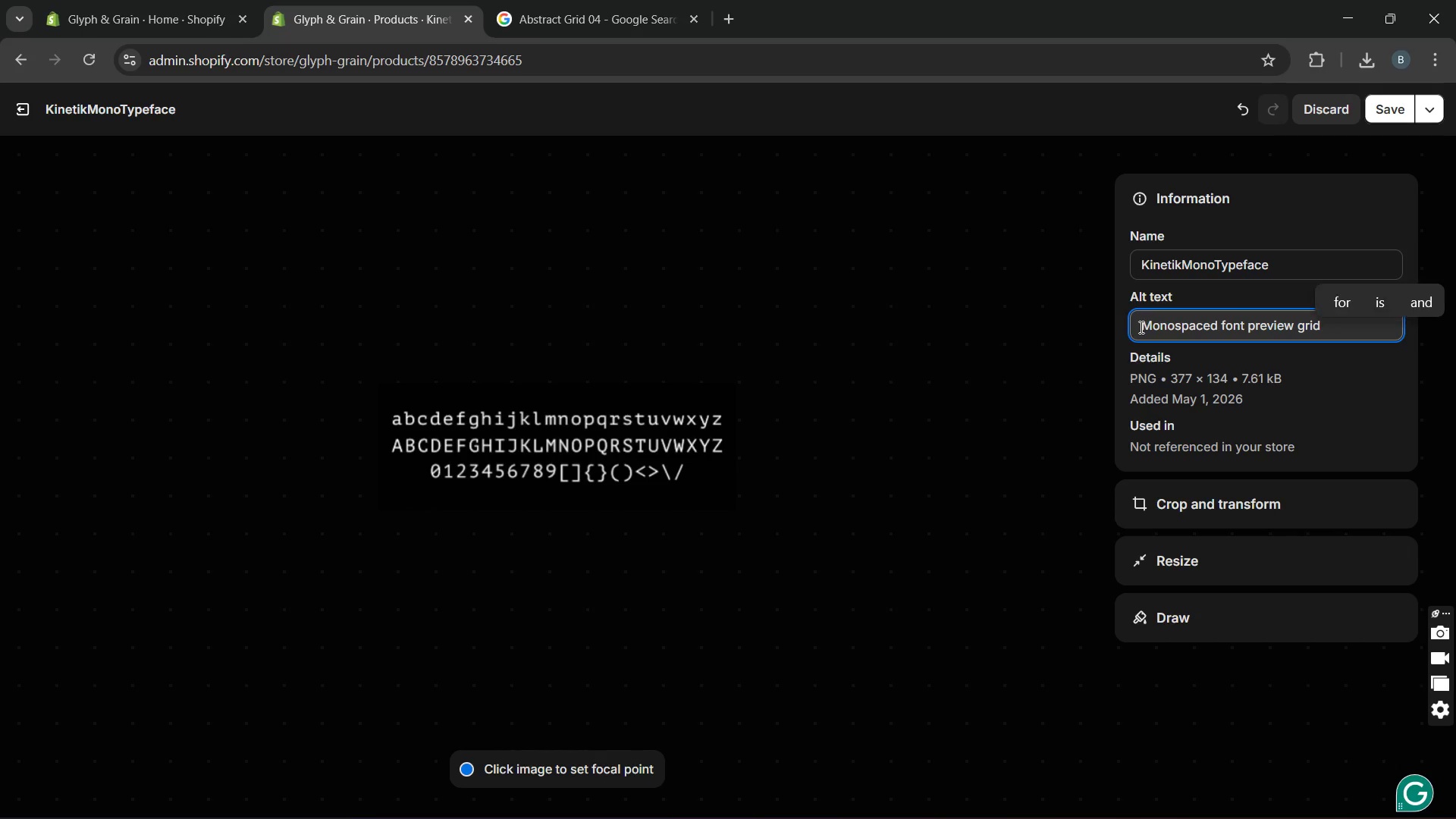 
left_click([1382, 119])
 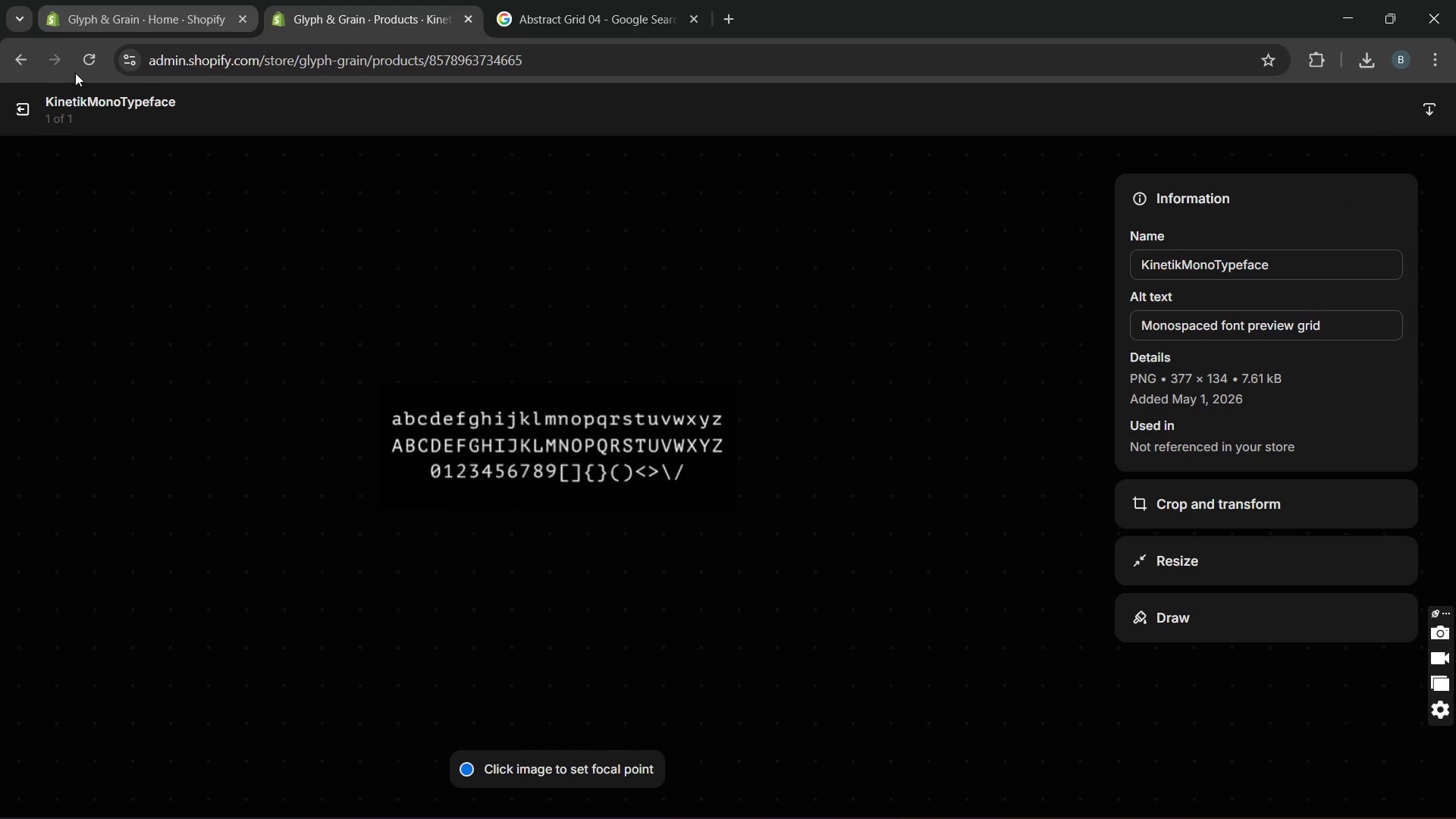 
left_click([17, 105])
 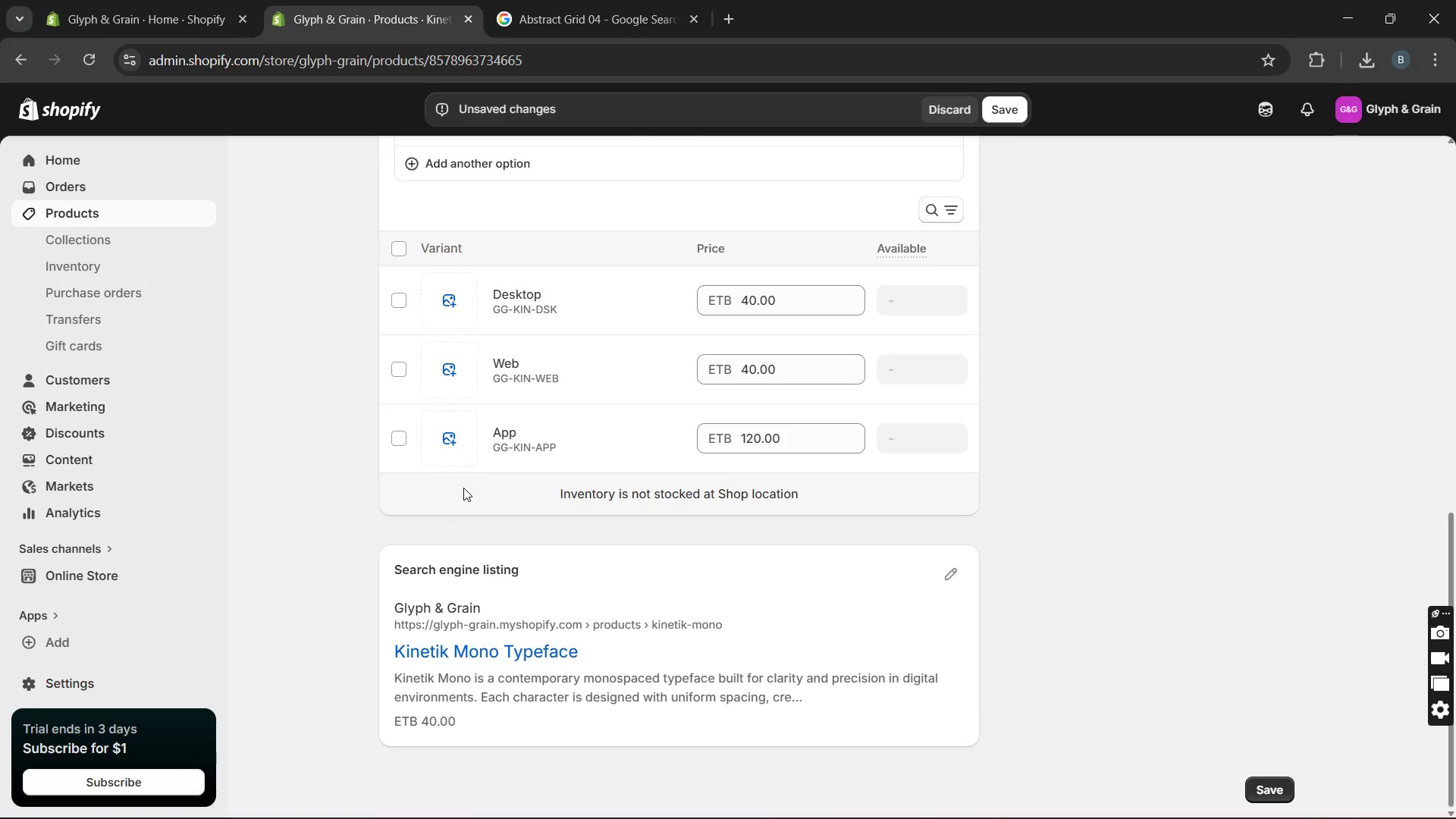 
wait(11.95)
 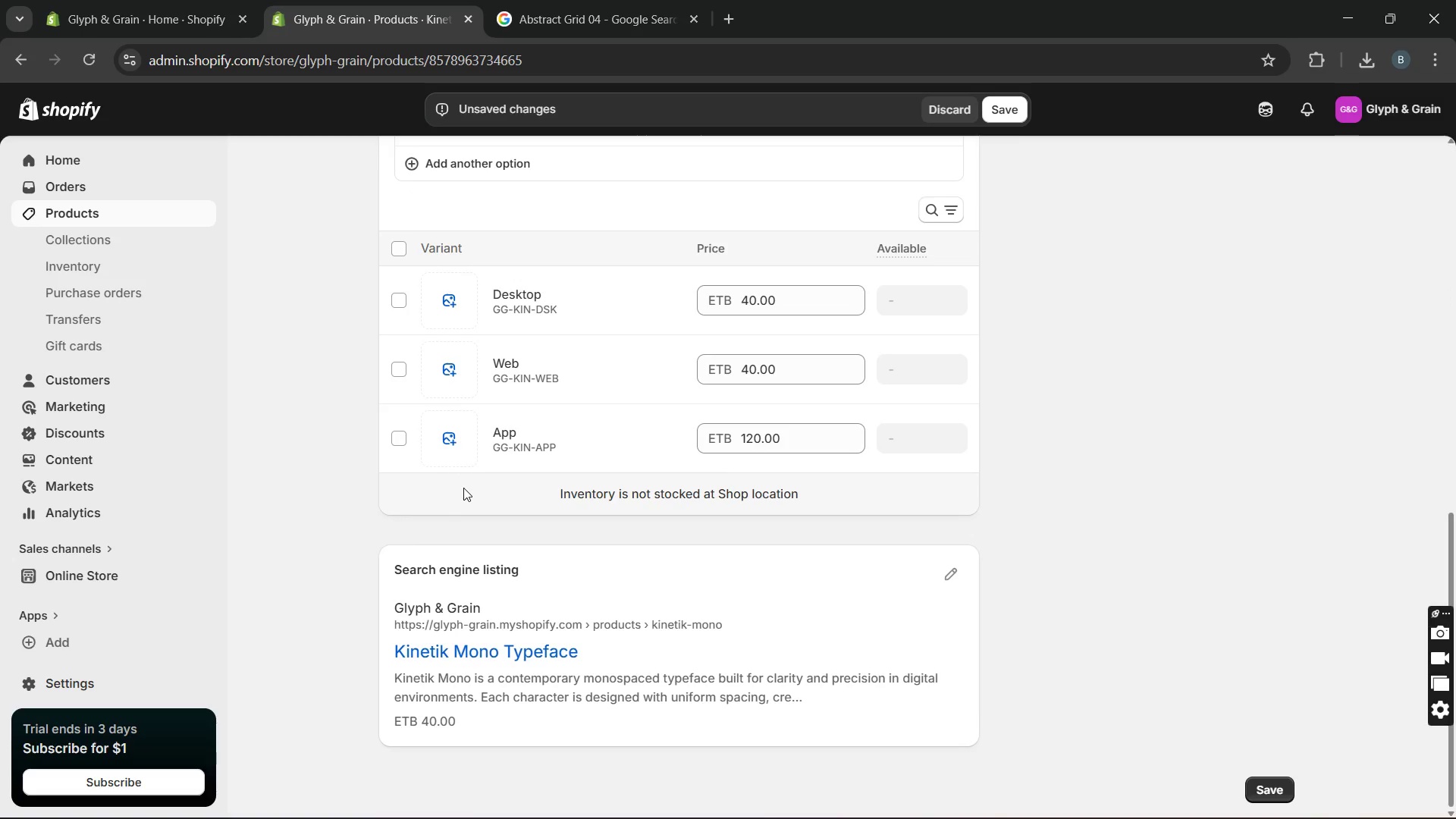 
left_click([943, 716])
 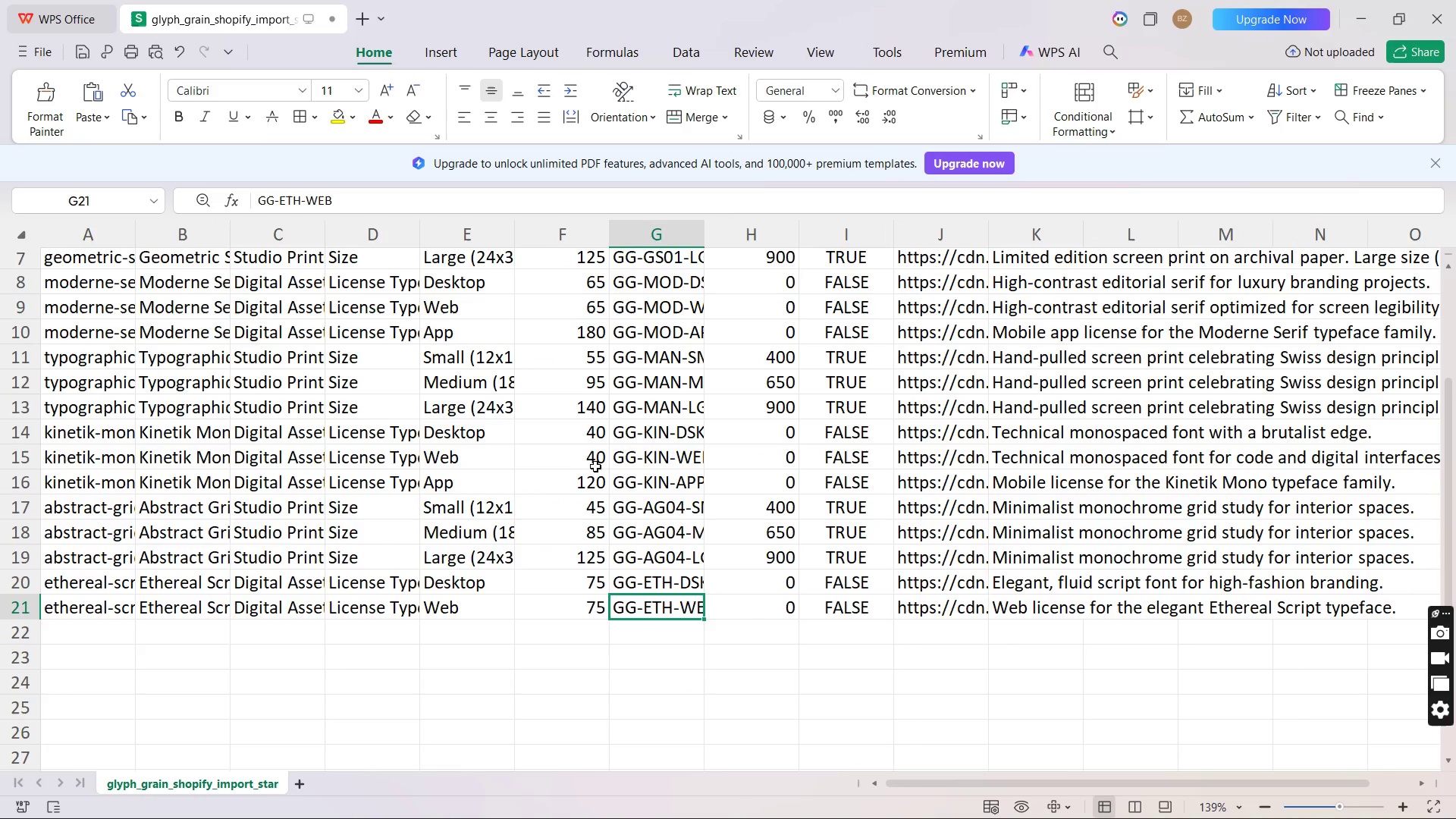 
wait(11.23)
 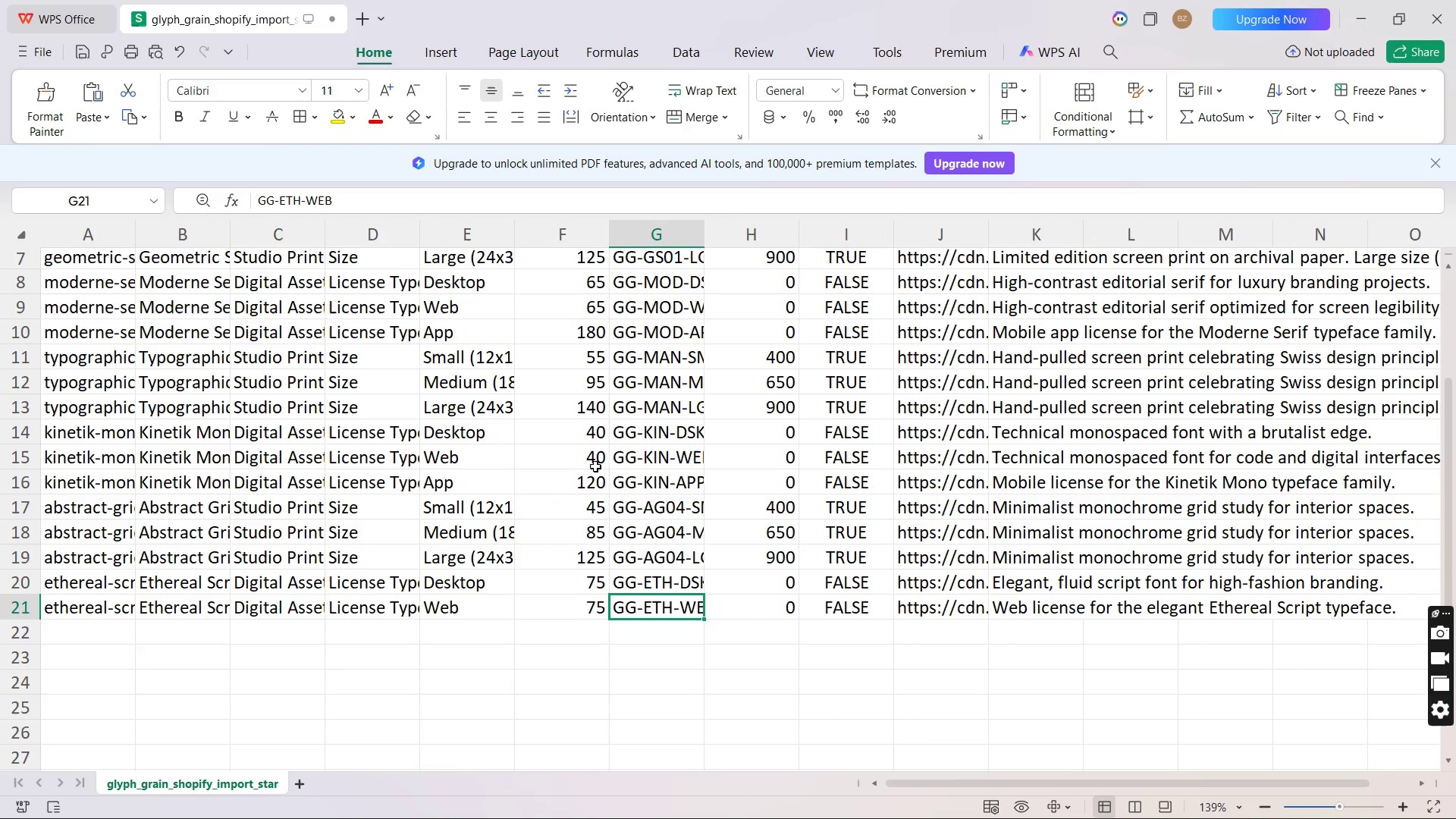 
left_click([594, 720])
 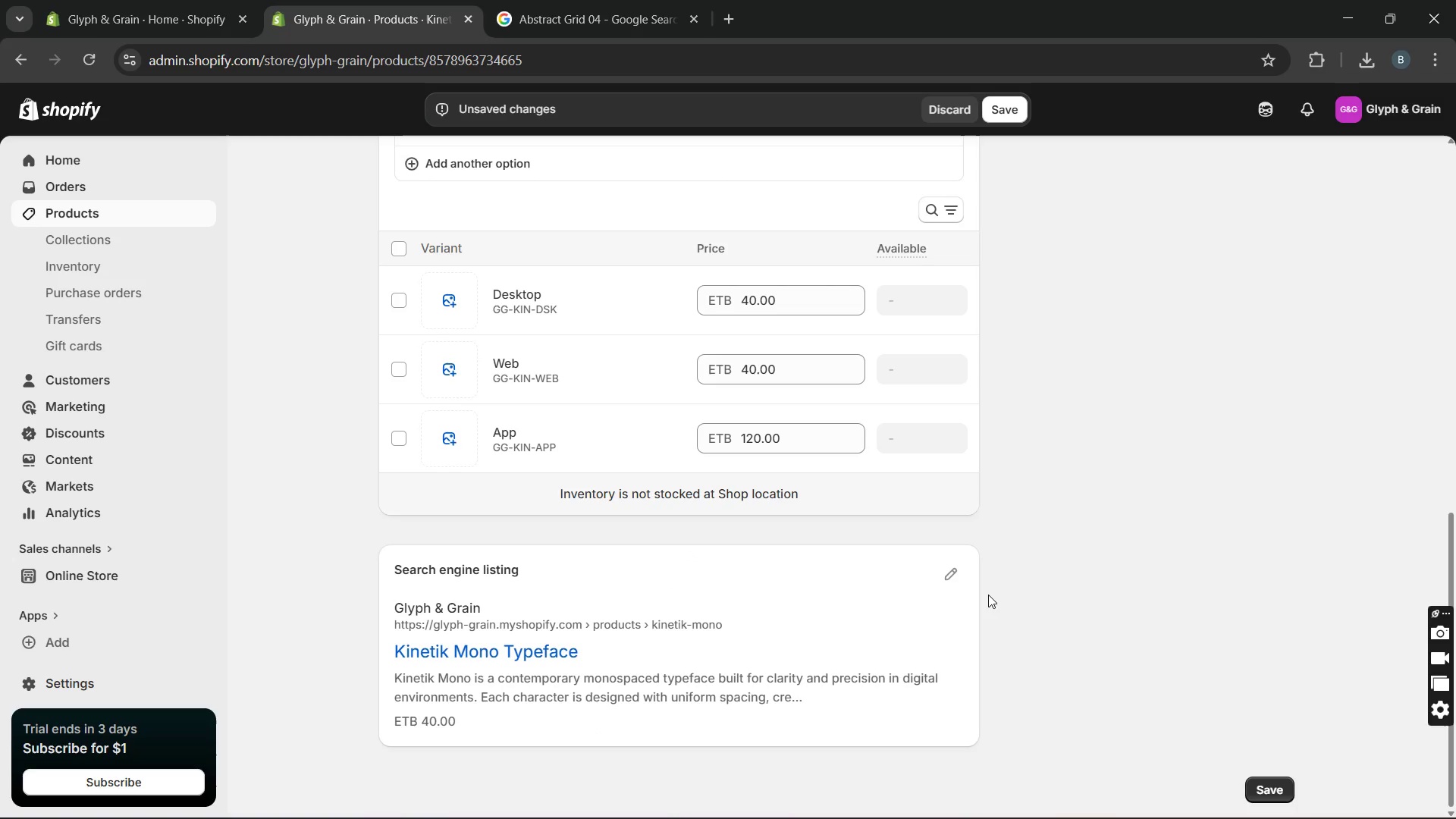 
left_click([946, 574])
 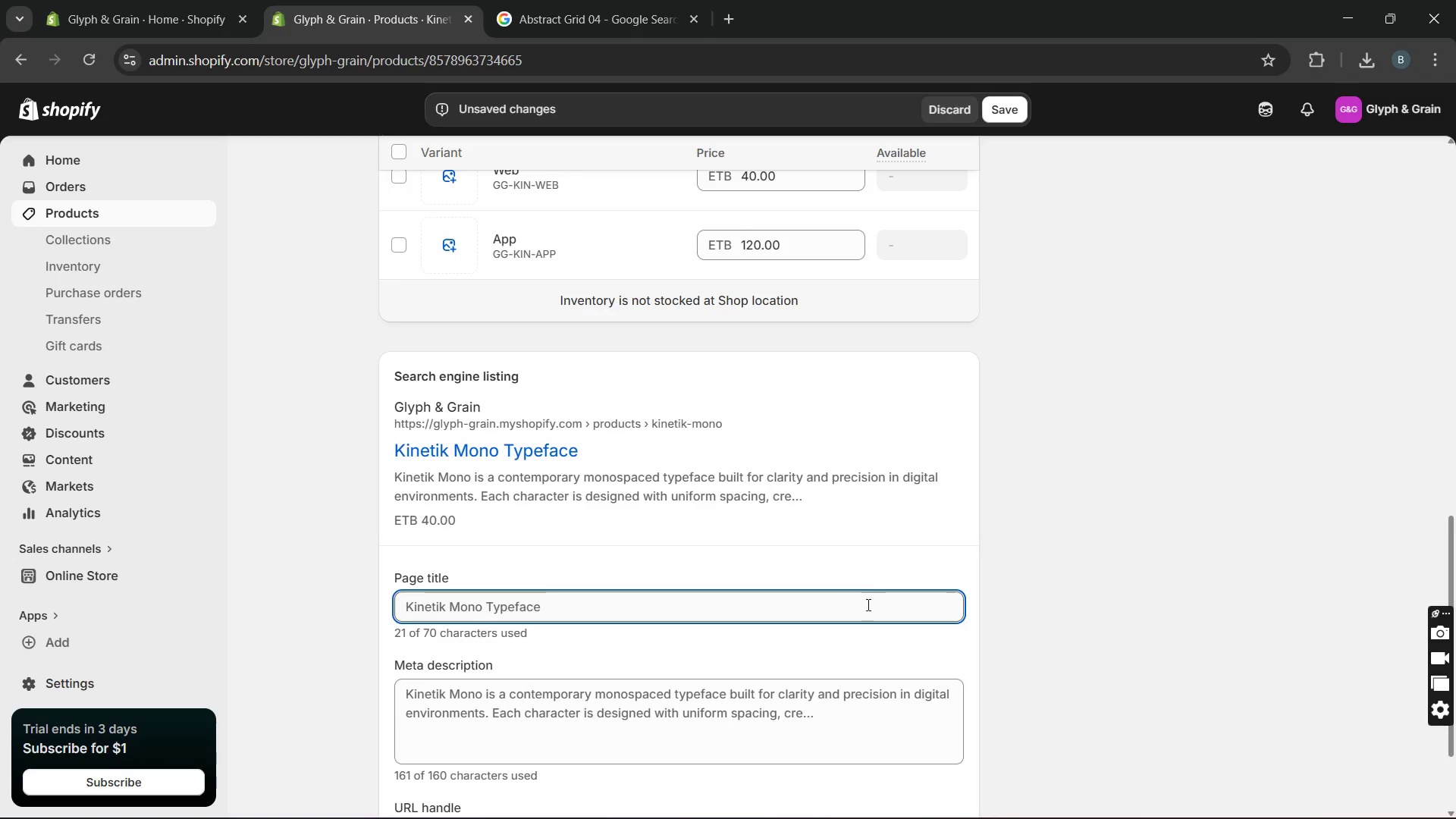 
left_click([740, 619])
 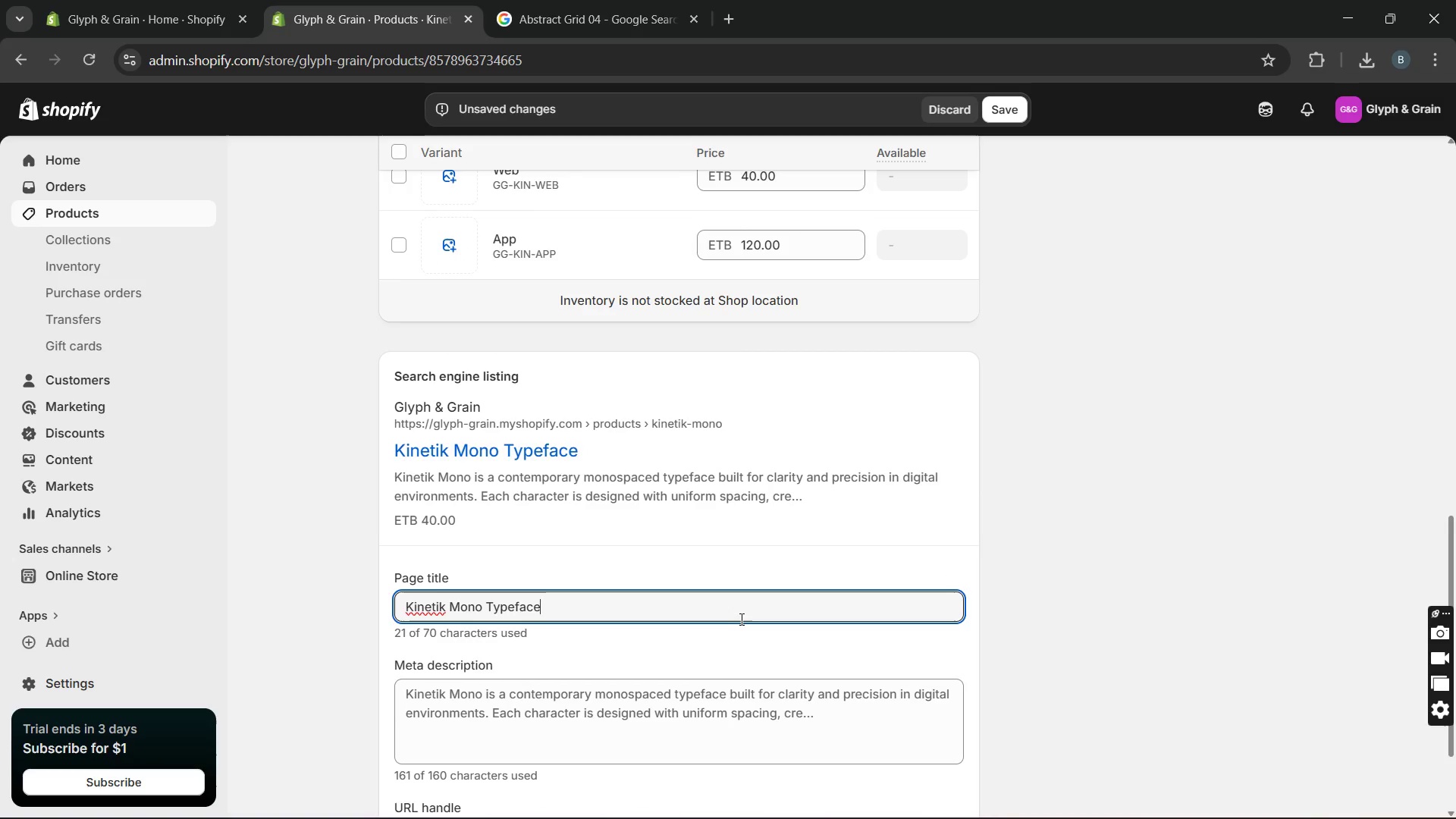 
type( - Modern Monospaced Font for UI & Coding)
 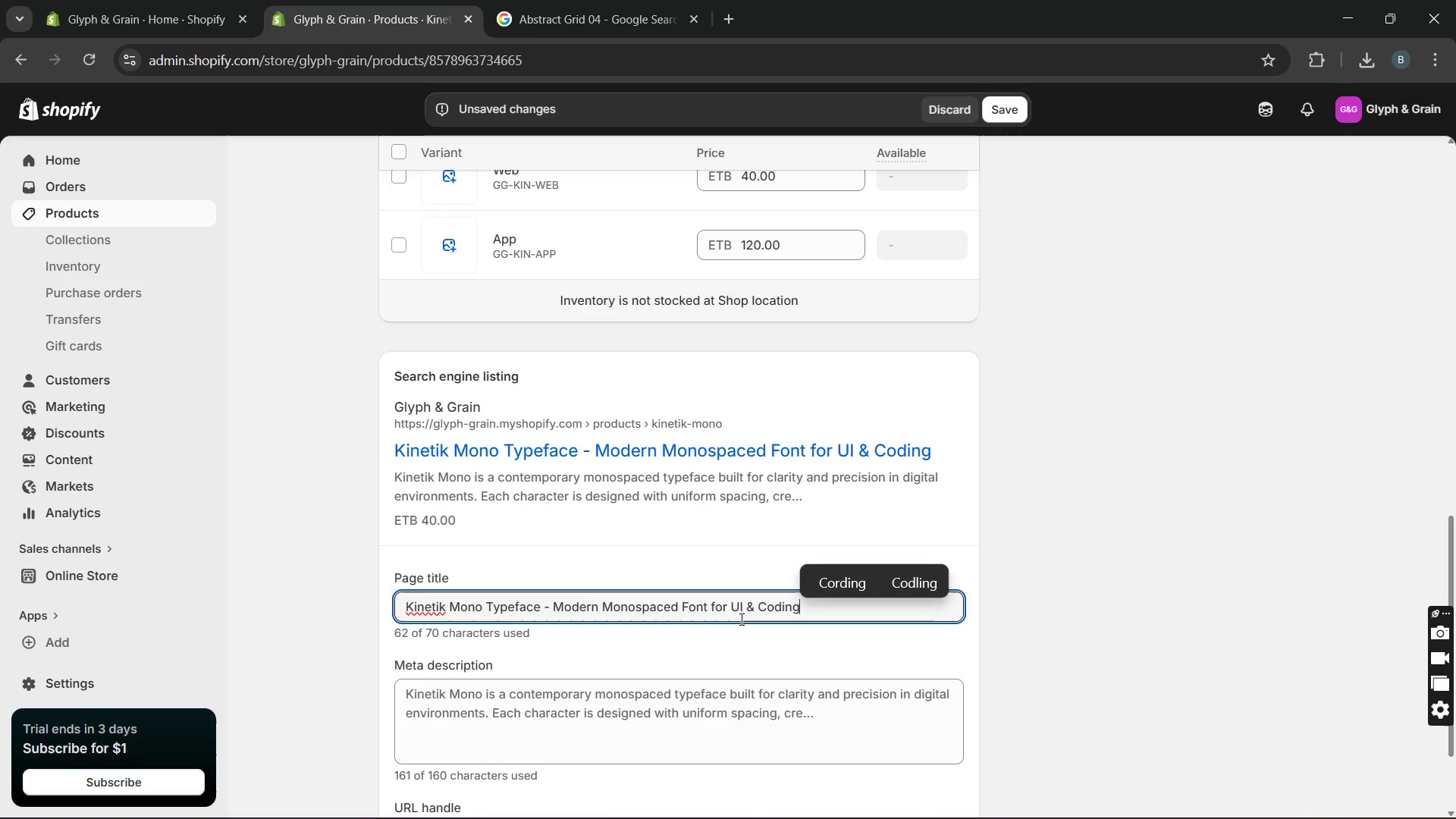 
wait(5.83)
 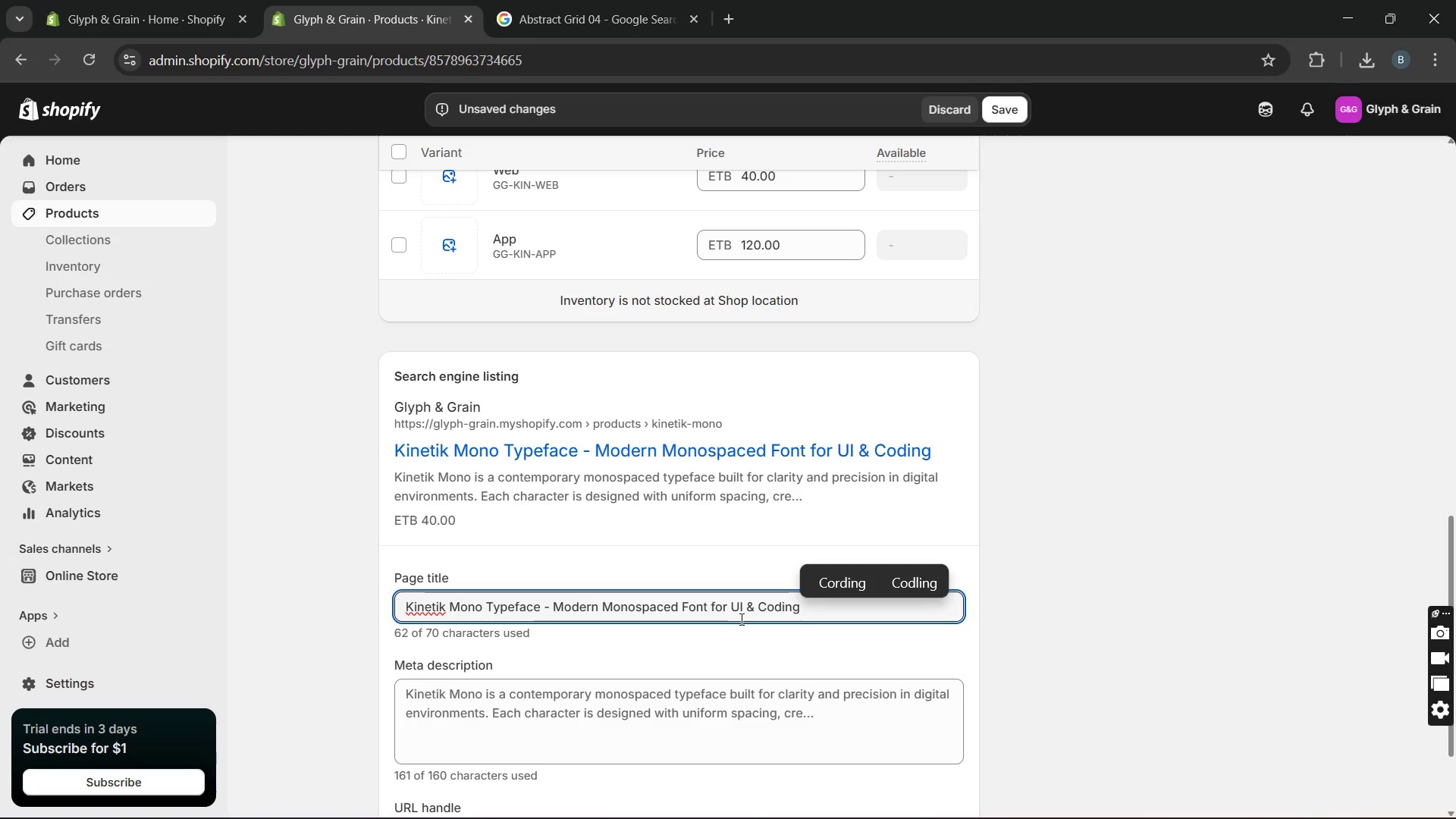 
double_click([511, 700])
 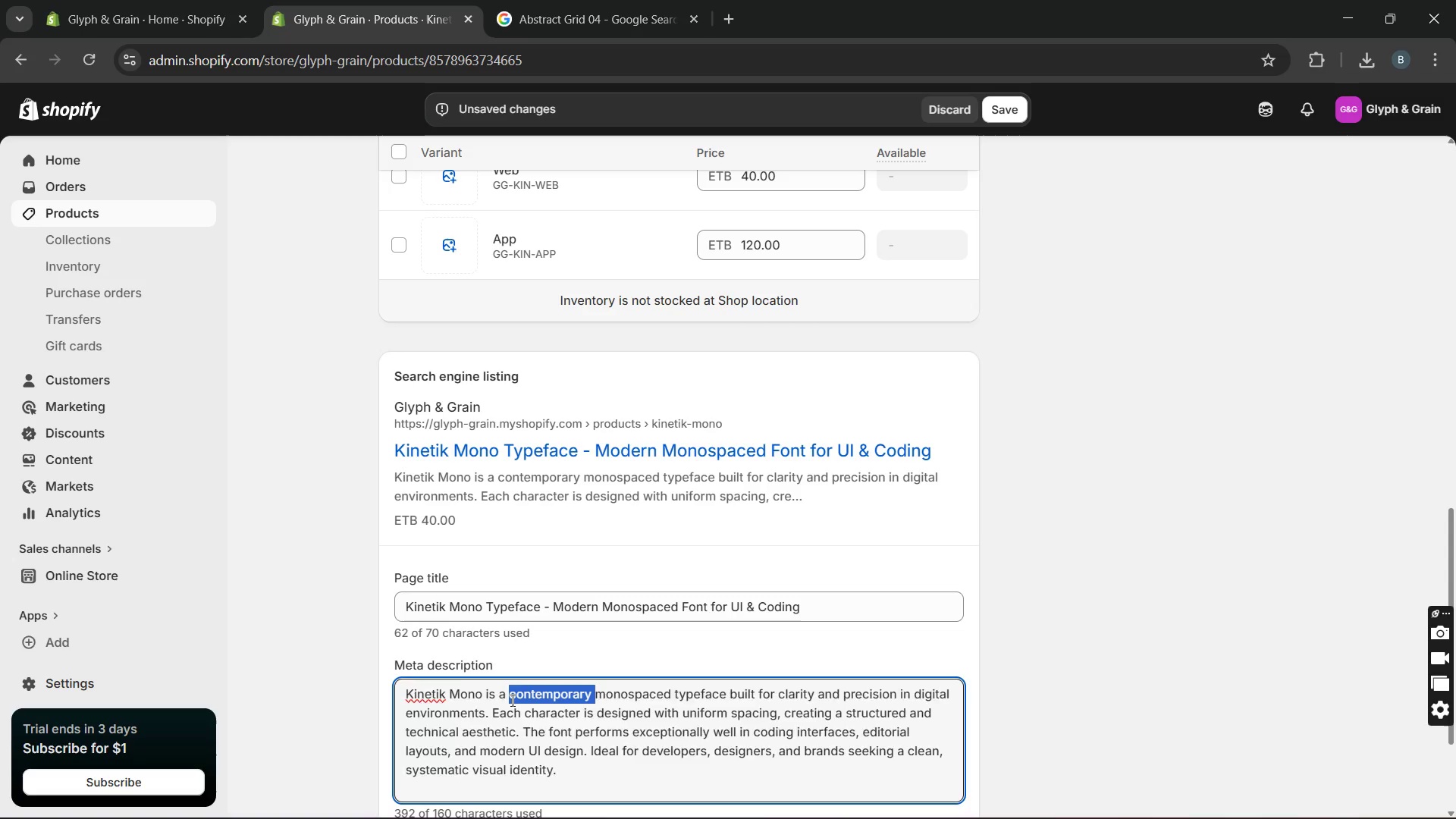 
triple_click([511, 700])
 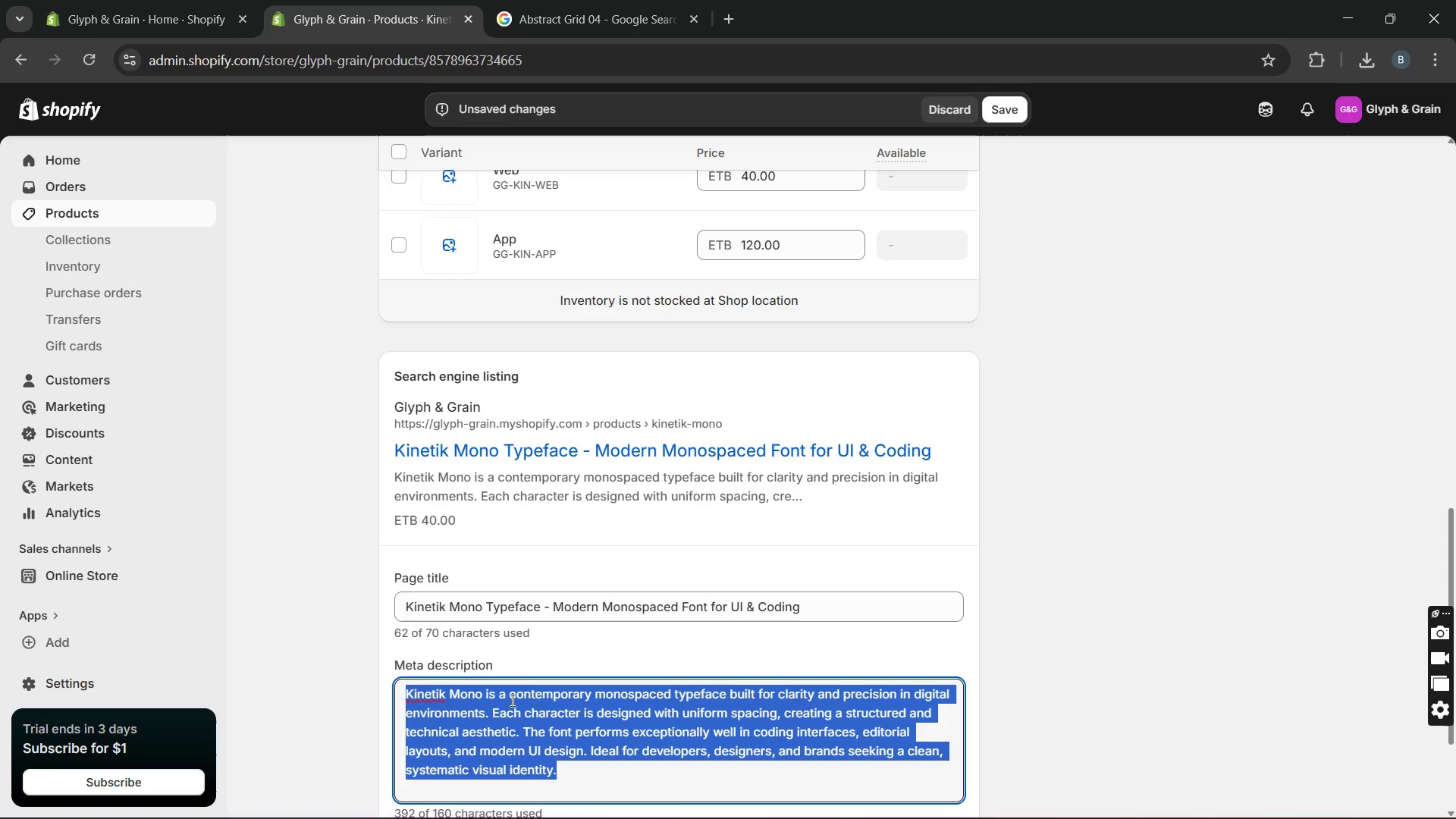 
type(Explore )
 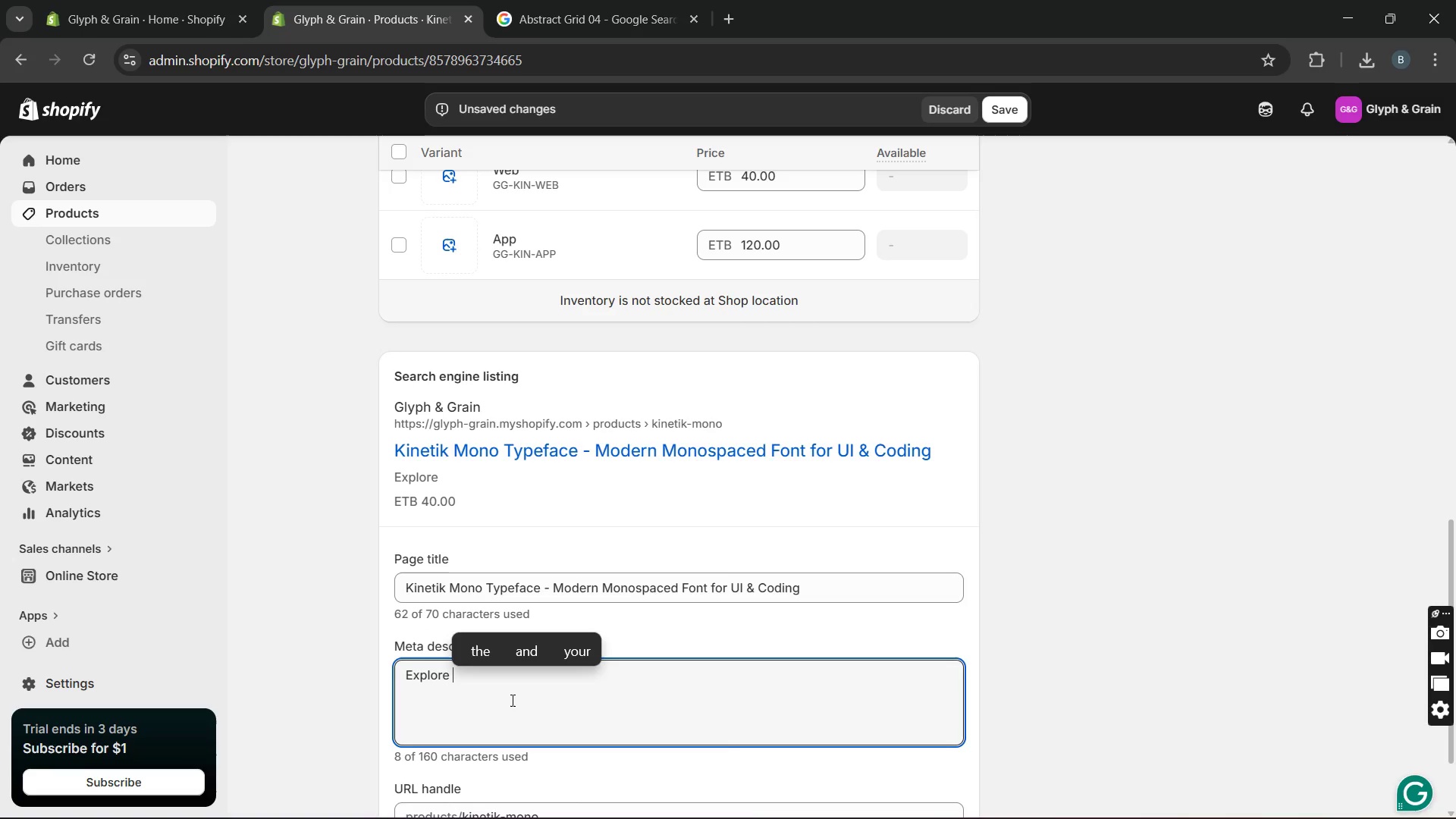 
key(CapsLock)
 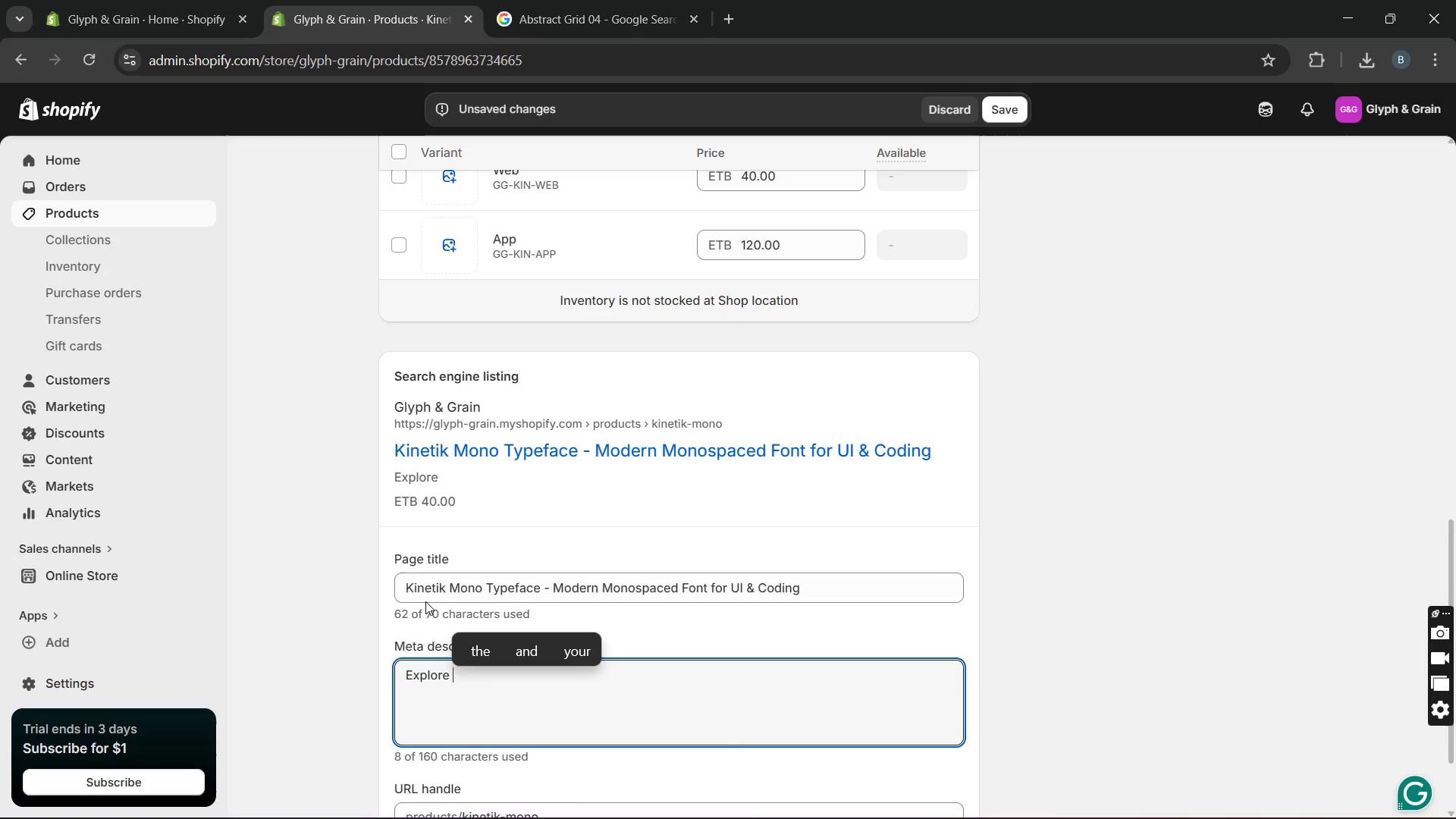 
left_click_drag(start_coordinate=[397, 585], to_coordinate=[542, 588])
 